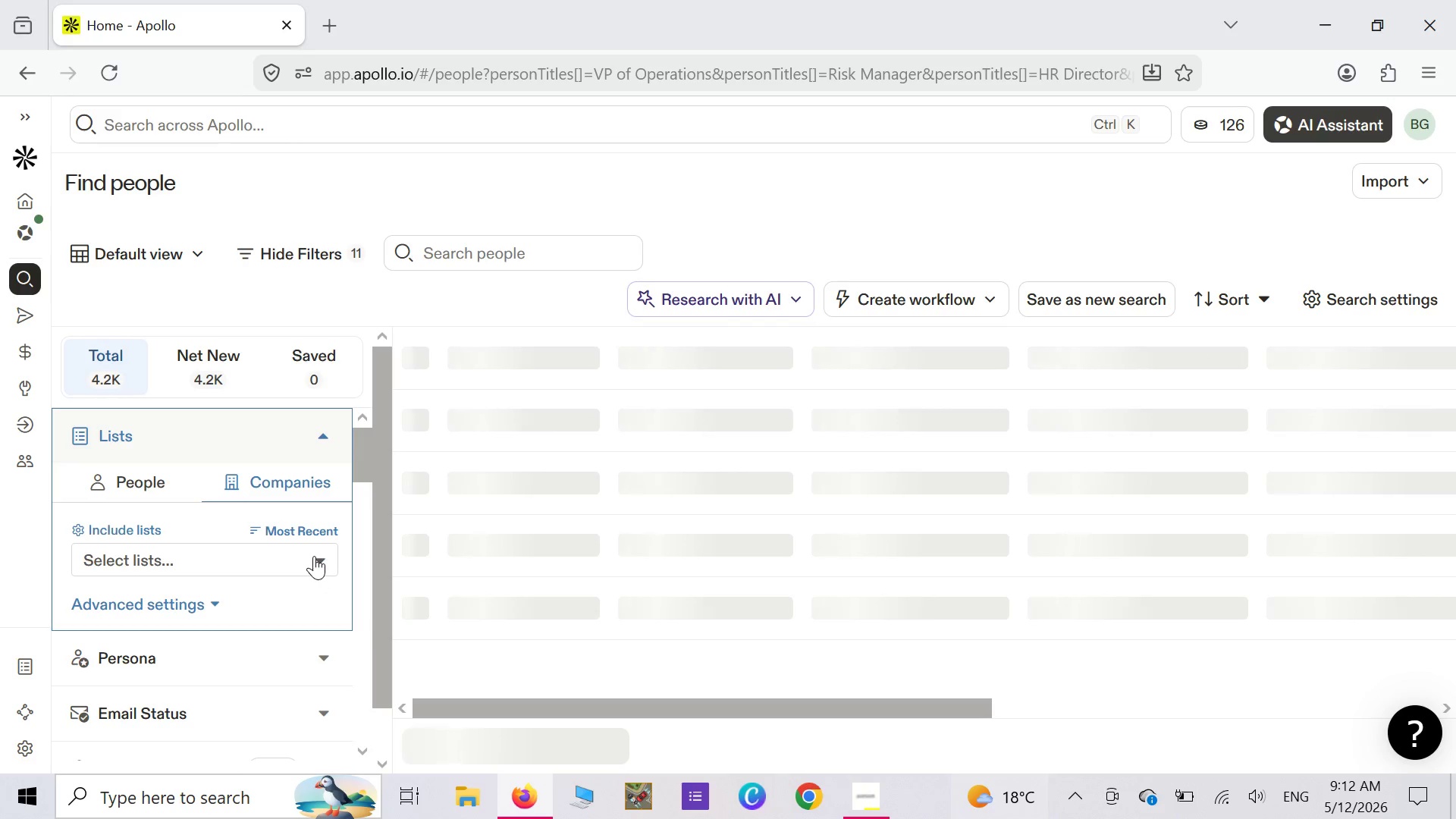 
left_click([320, 557])
 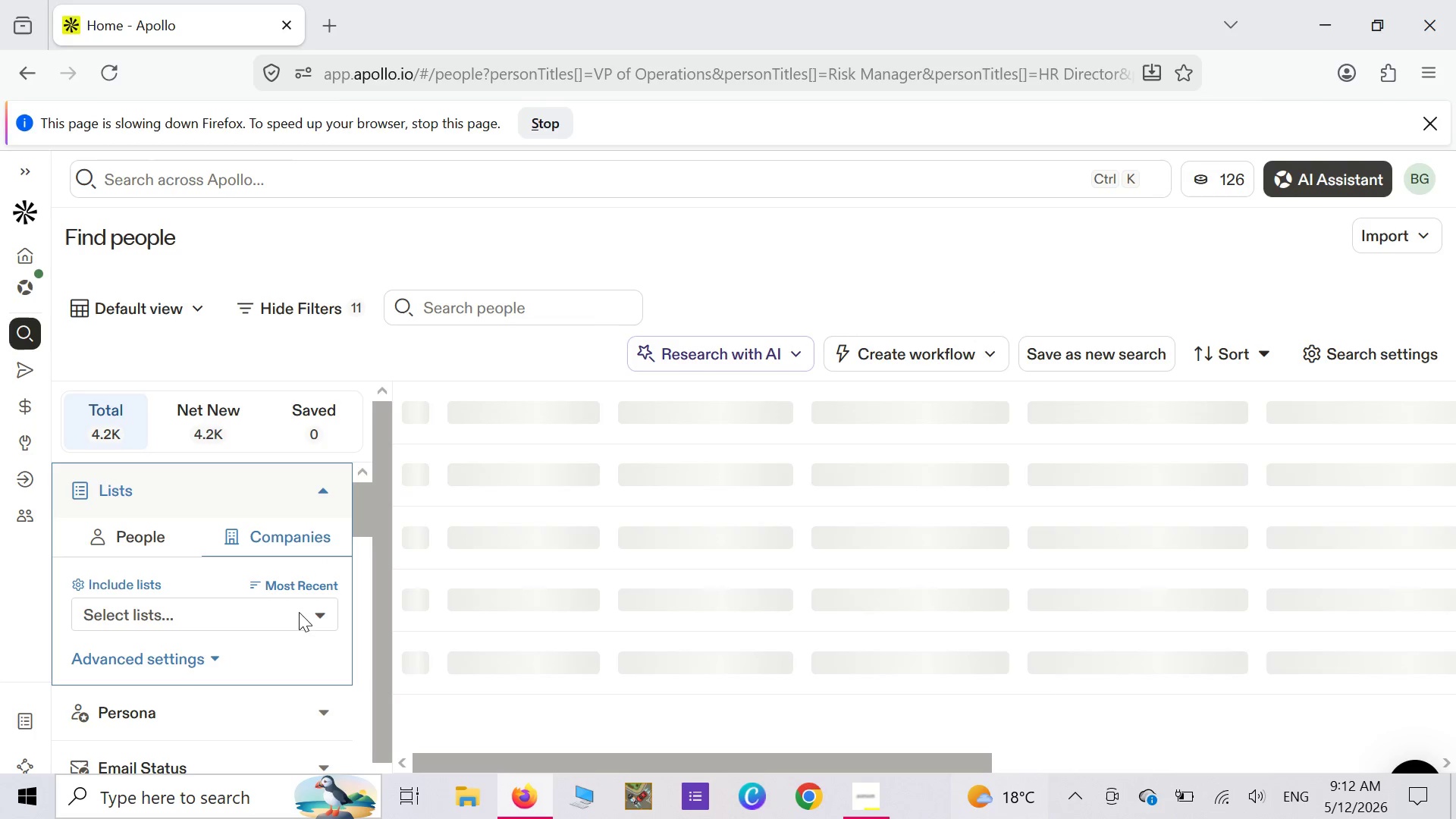 
wait(7.56)
 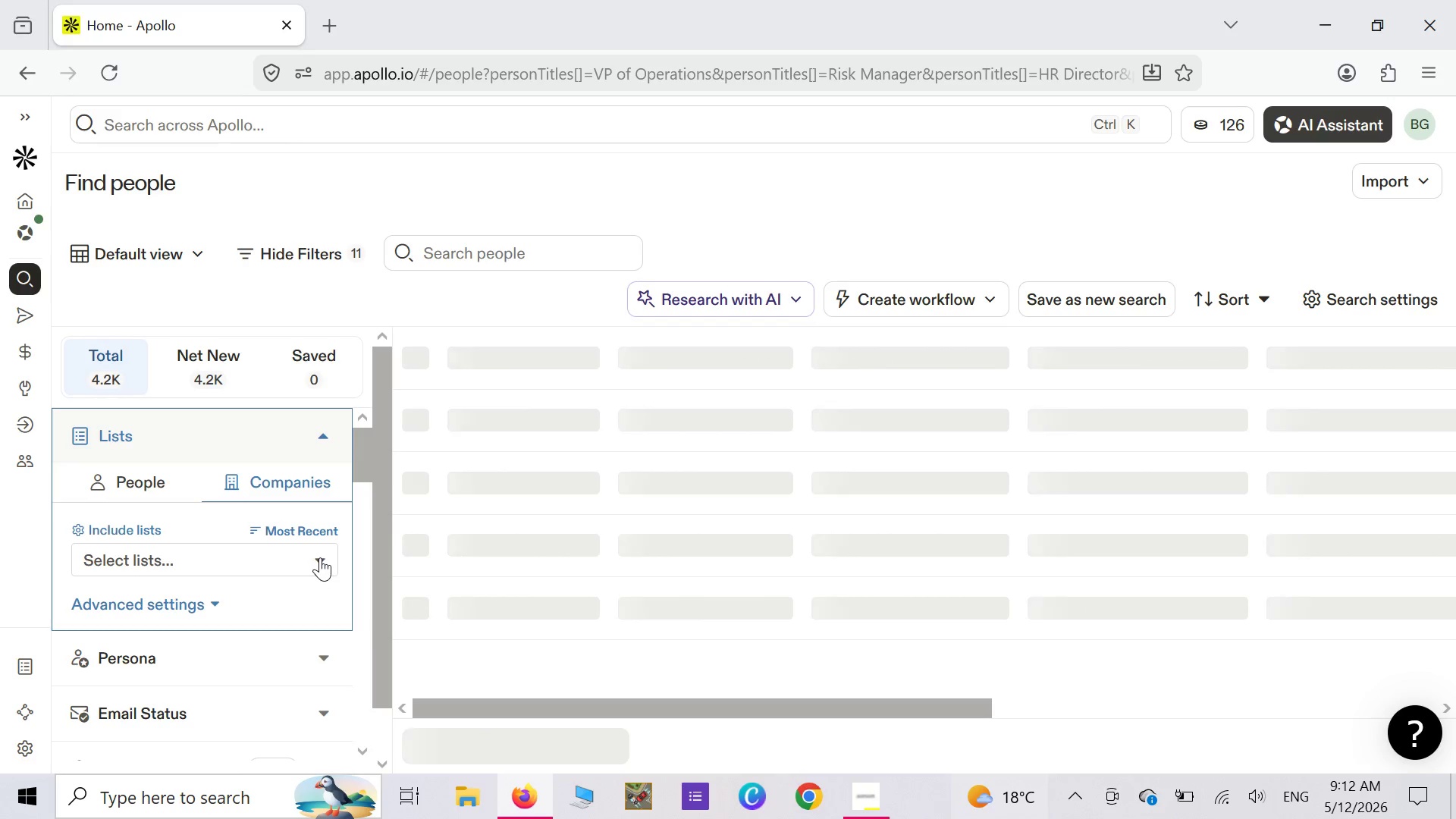 
left_click([186, 616])
 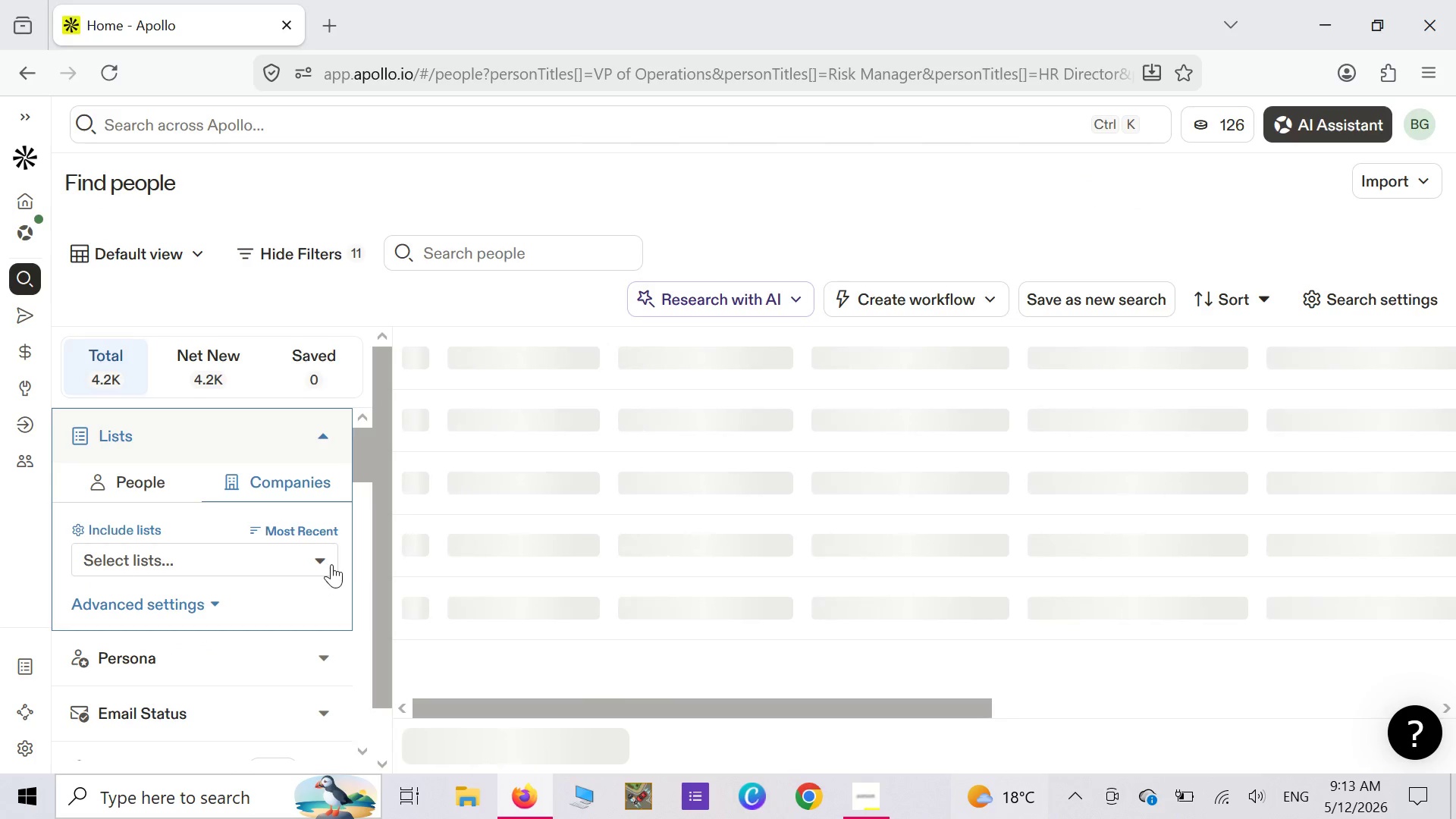 
mouse_move([331, 535])
 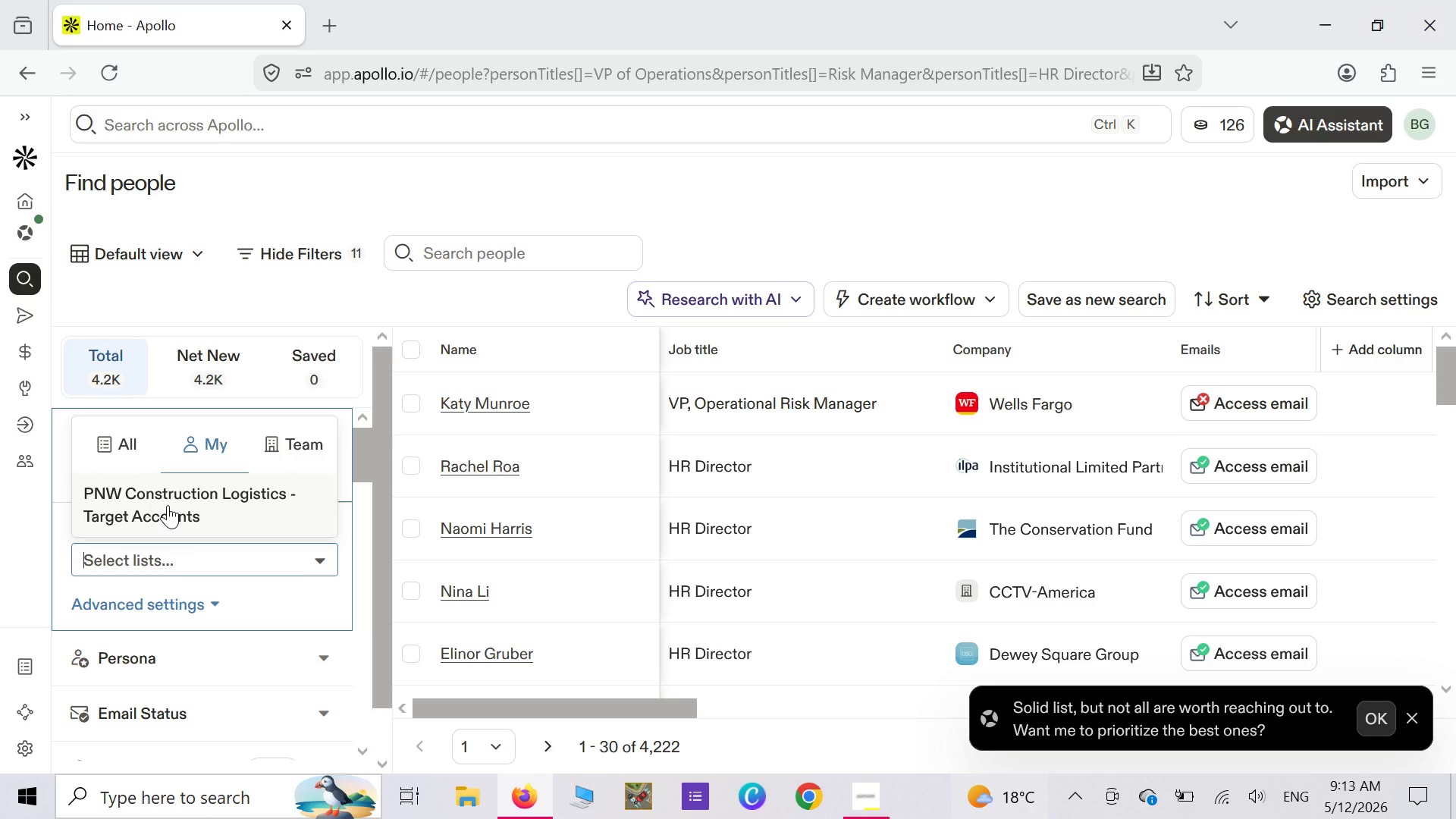 
left_click([168, 505])
 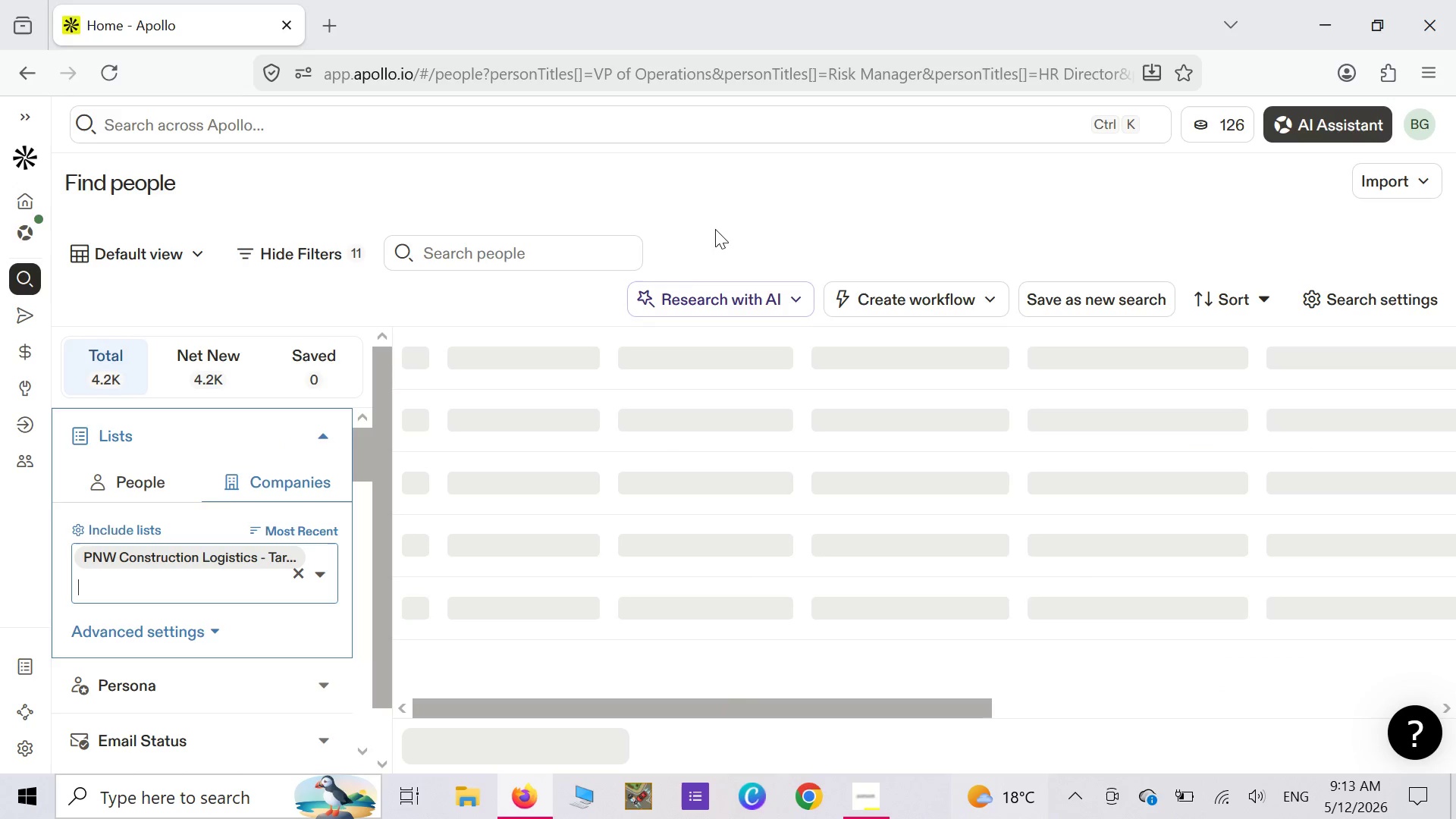 
right_click([732, 192])
 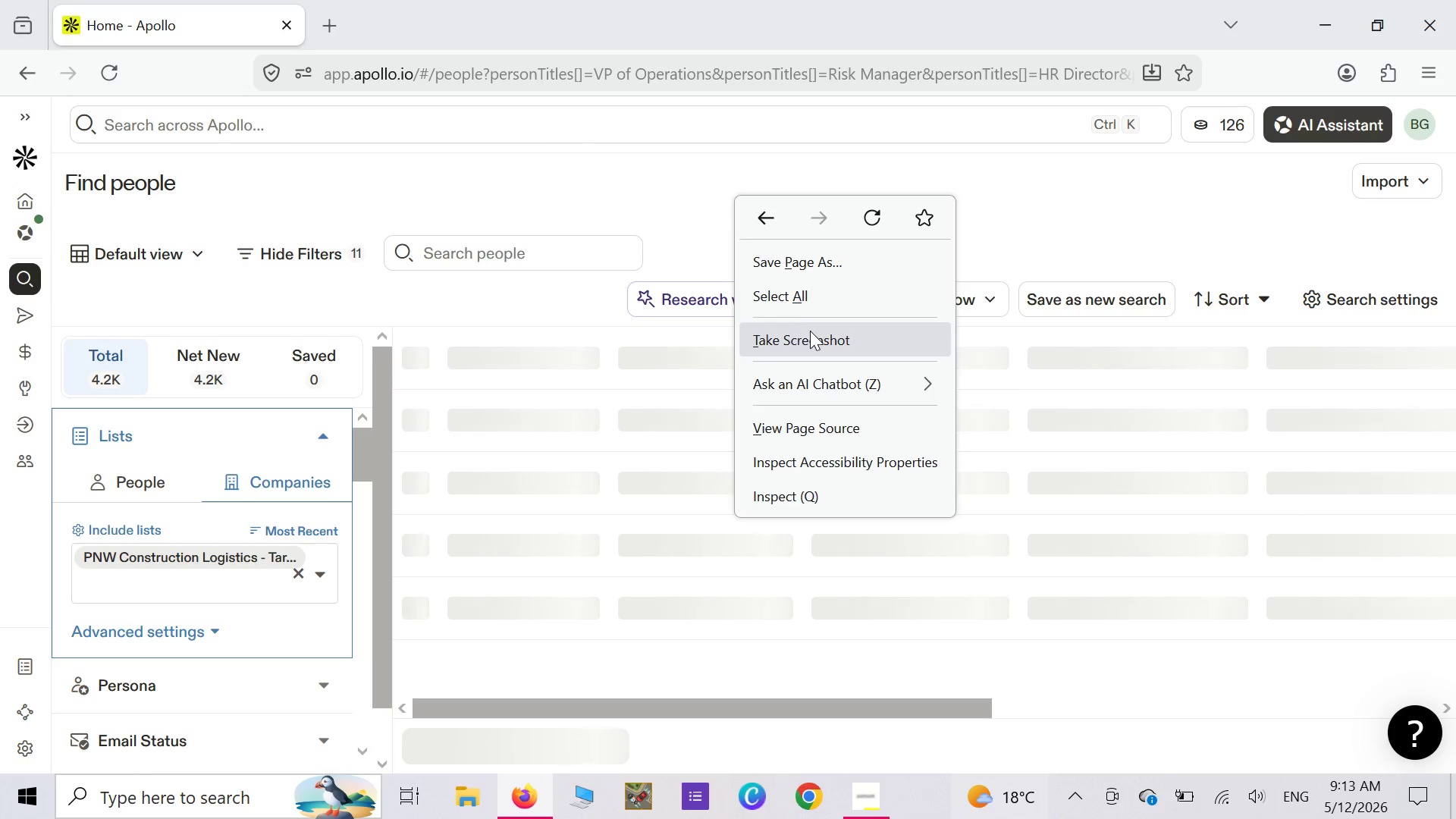 
left_click_drag(start_coordinate=[810, 335], to_coordinate=[810, 340])
 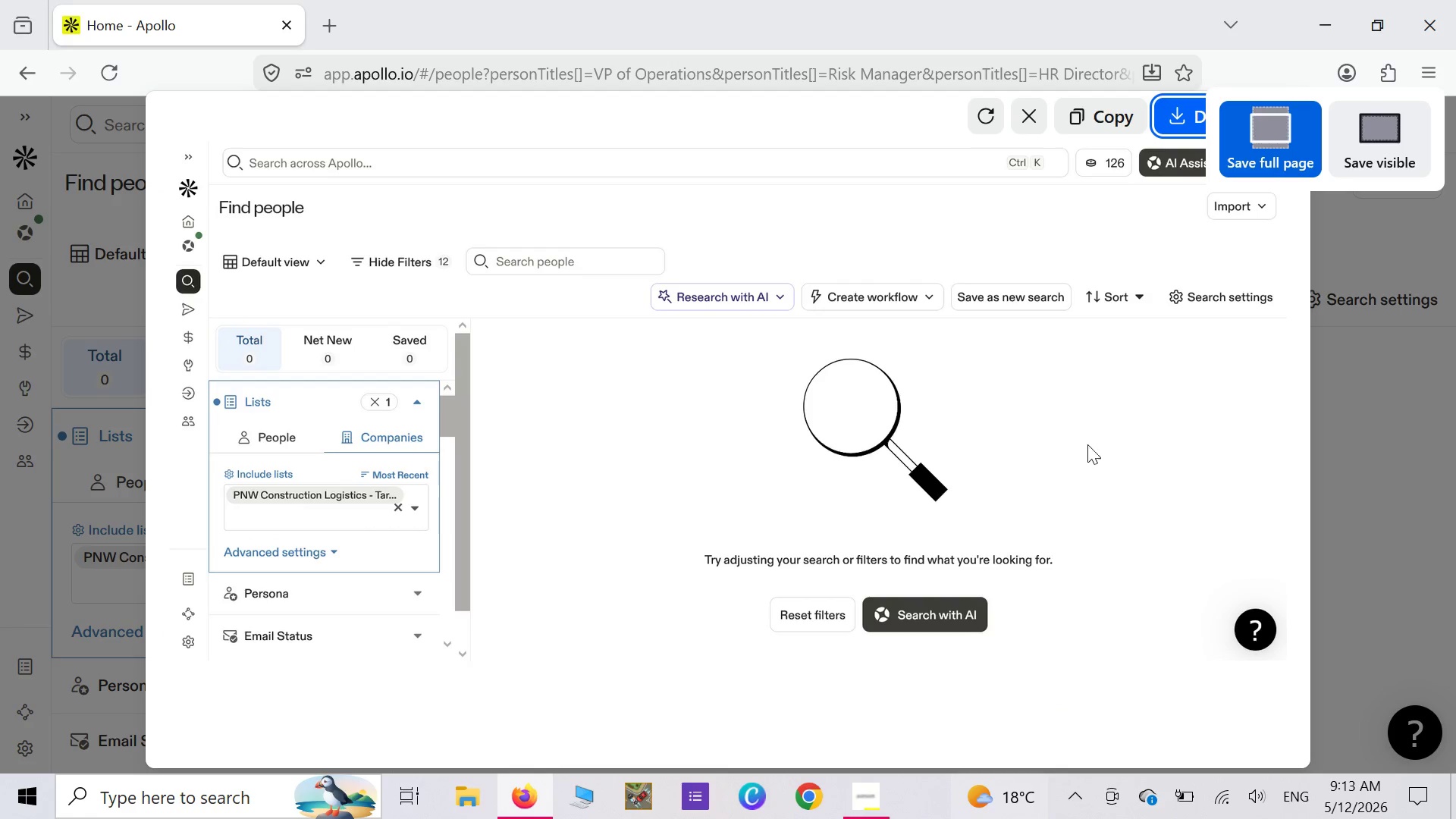 
wait(13.36)
 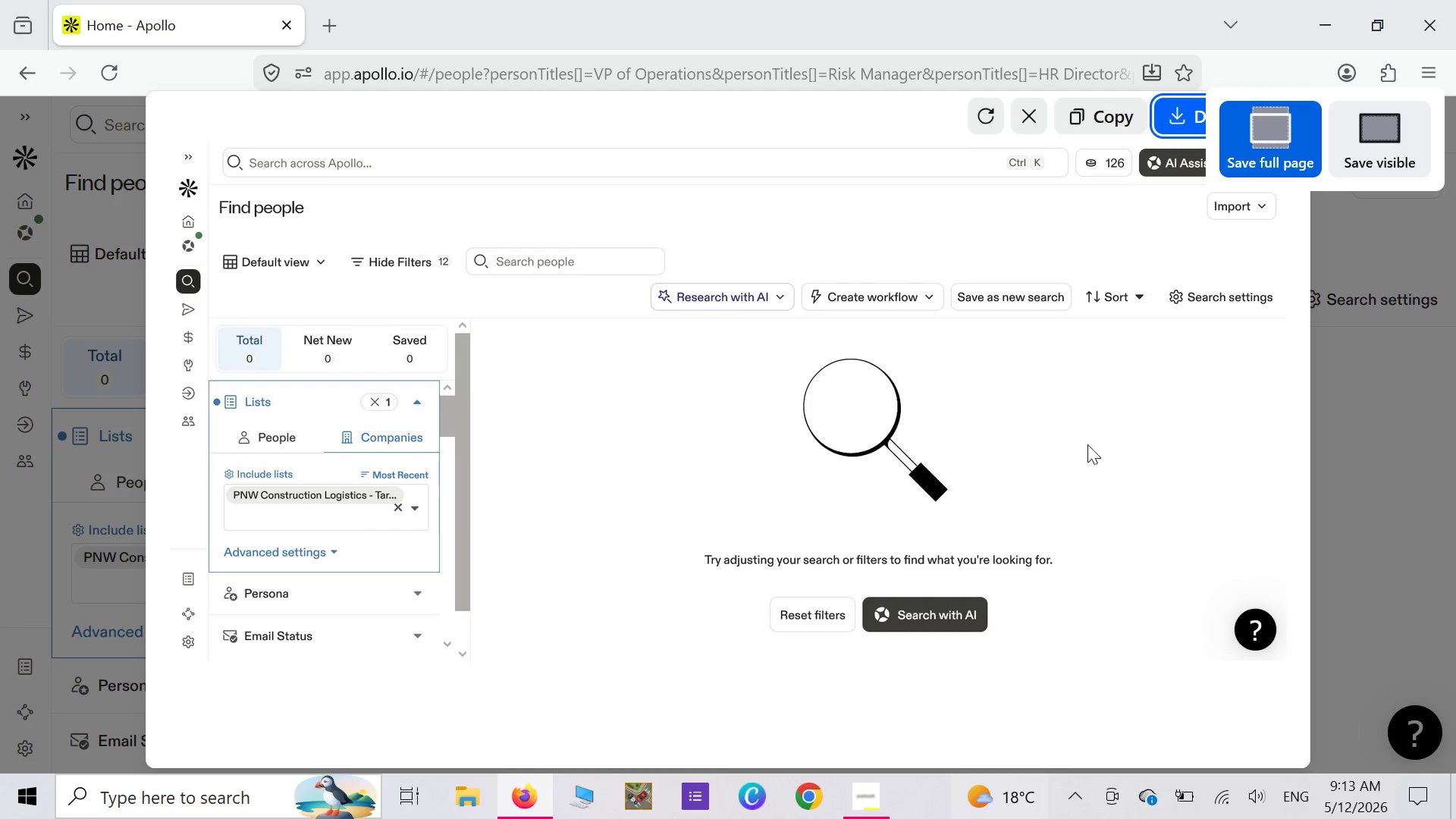 
left_click([817, 269])
 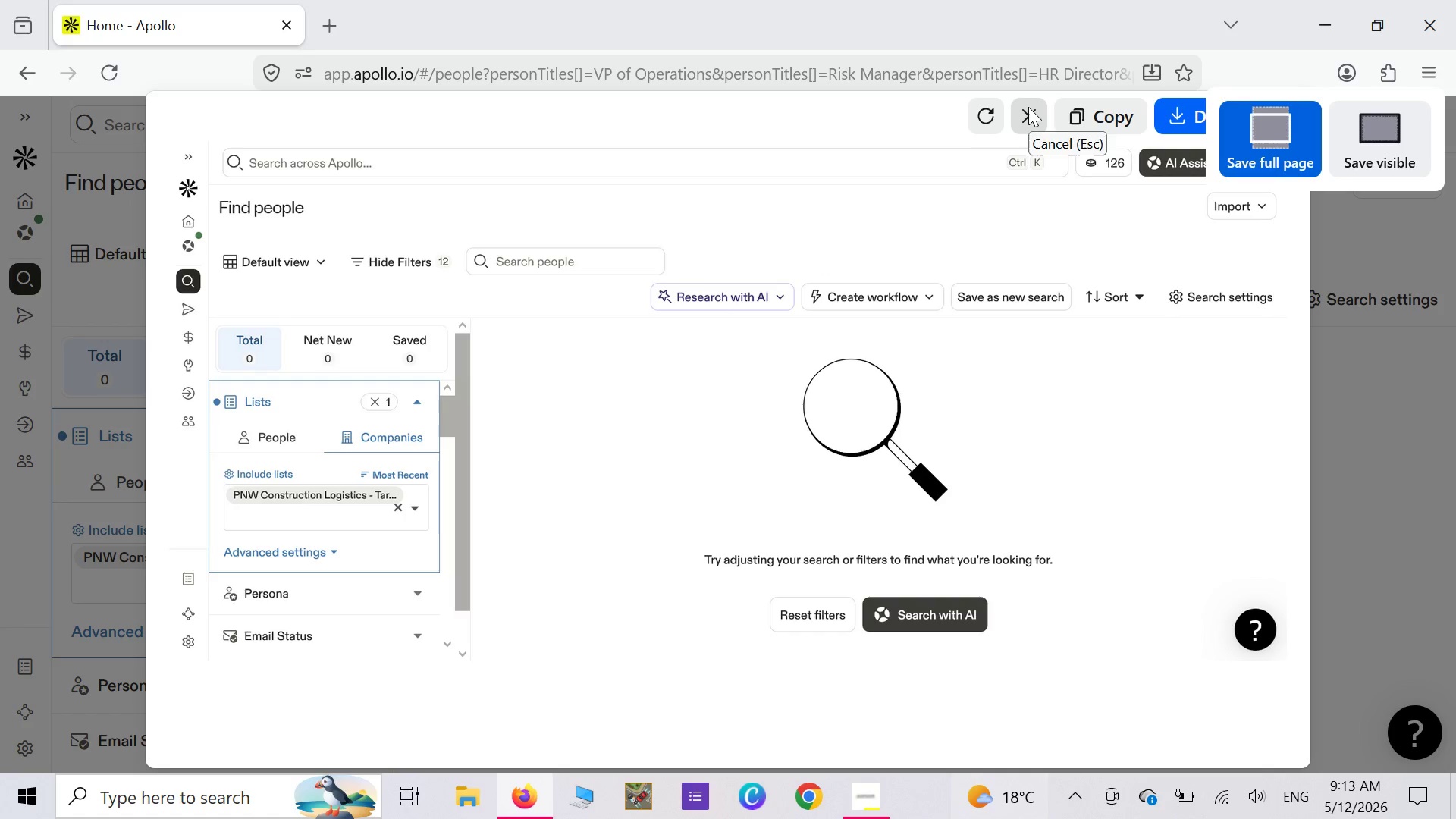 
left_click([1028, 107])
 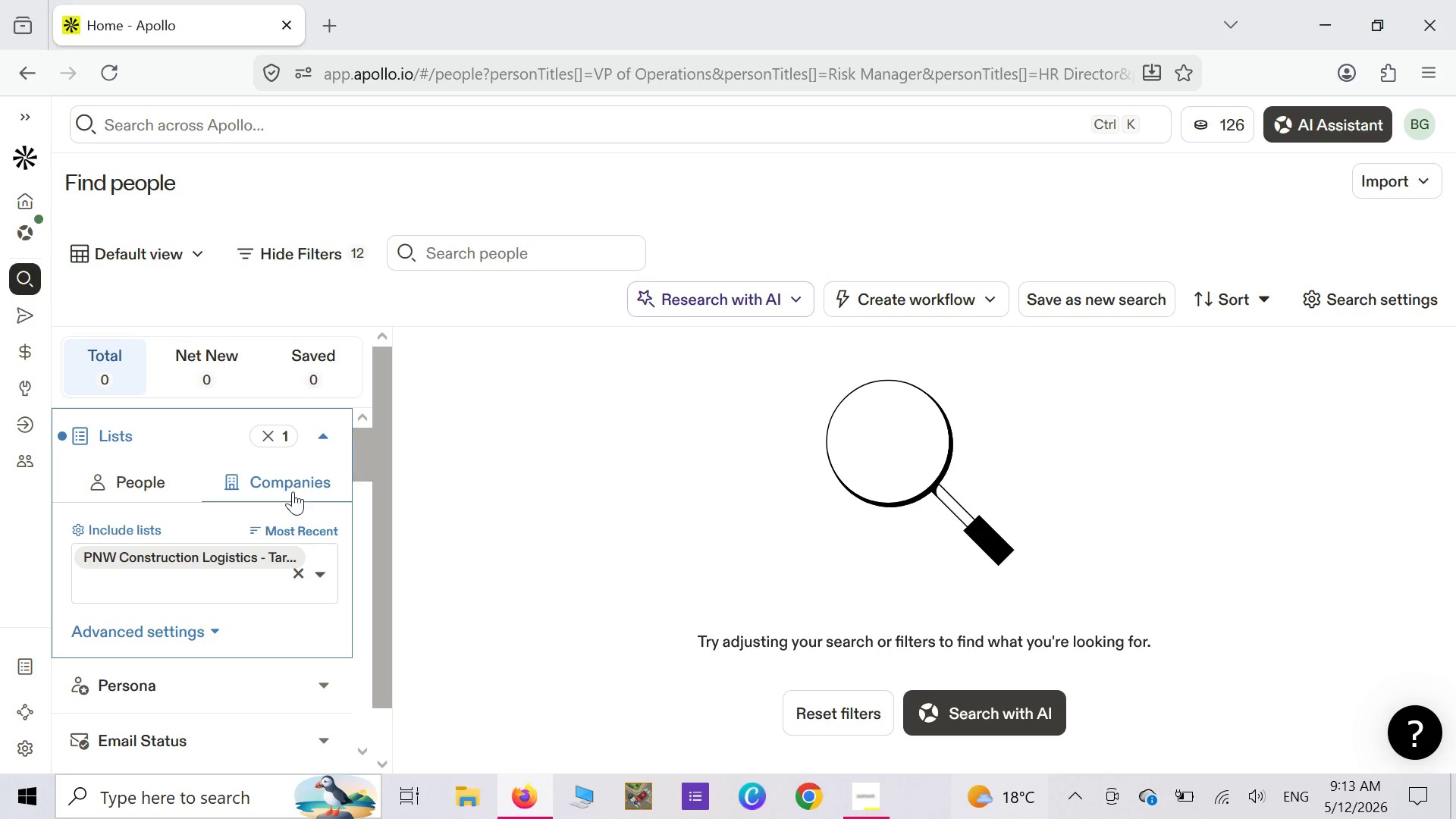 
wait(9.94)
 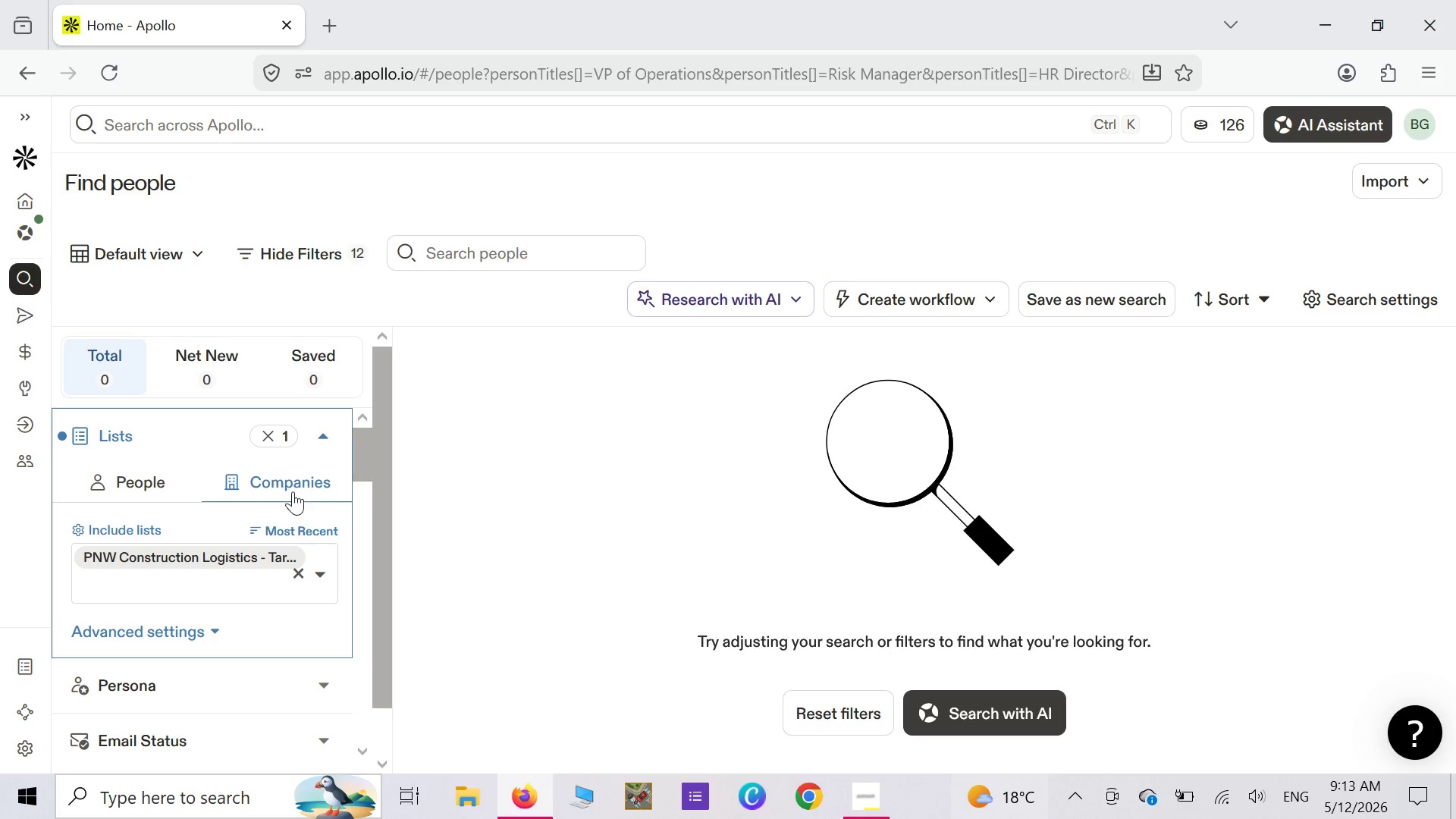 
right_click([264, 305])
 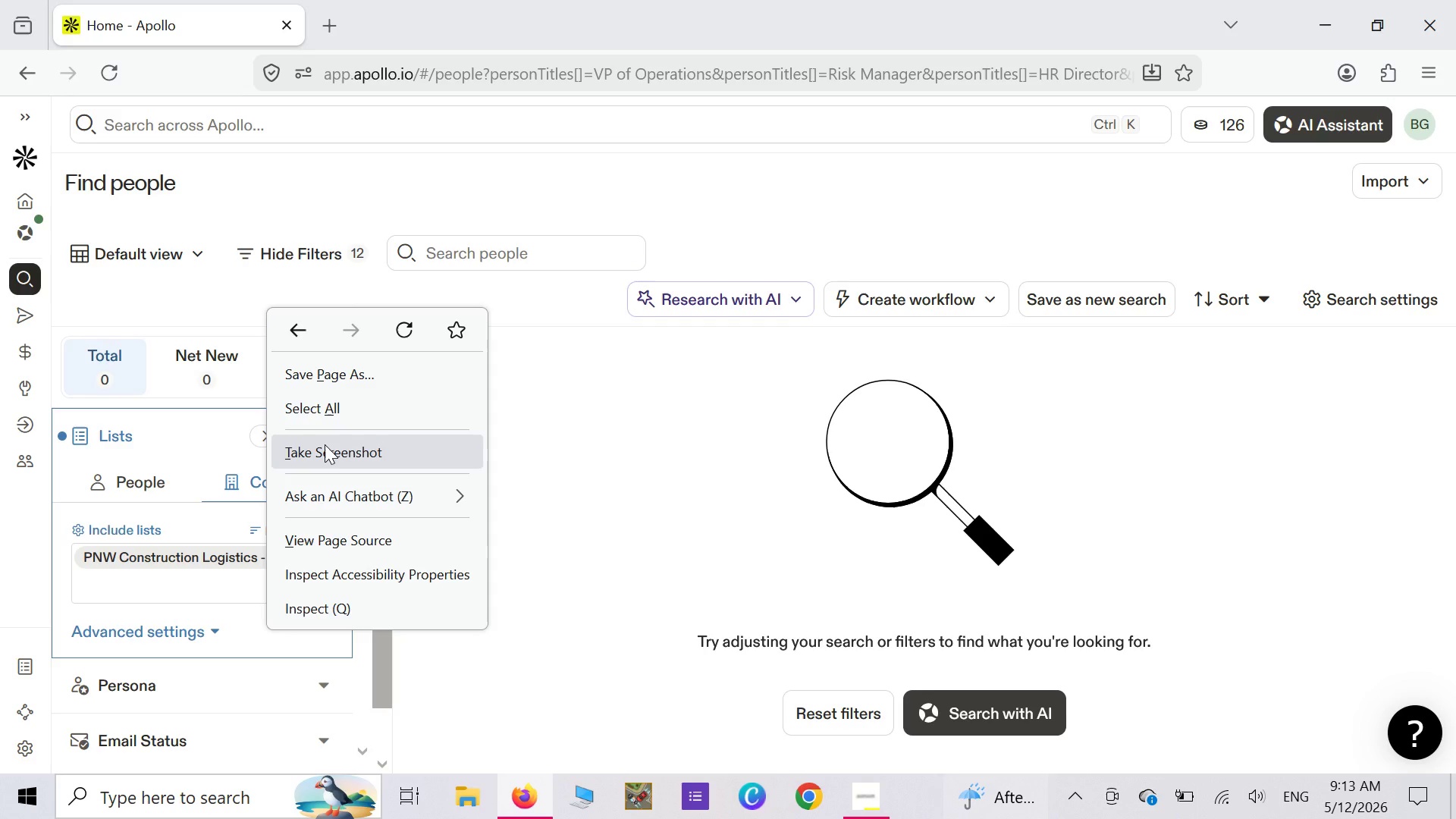 
wait(11.09)
 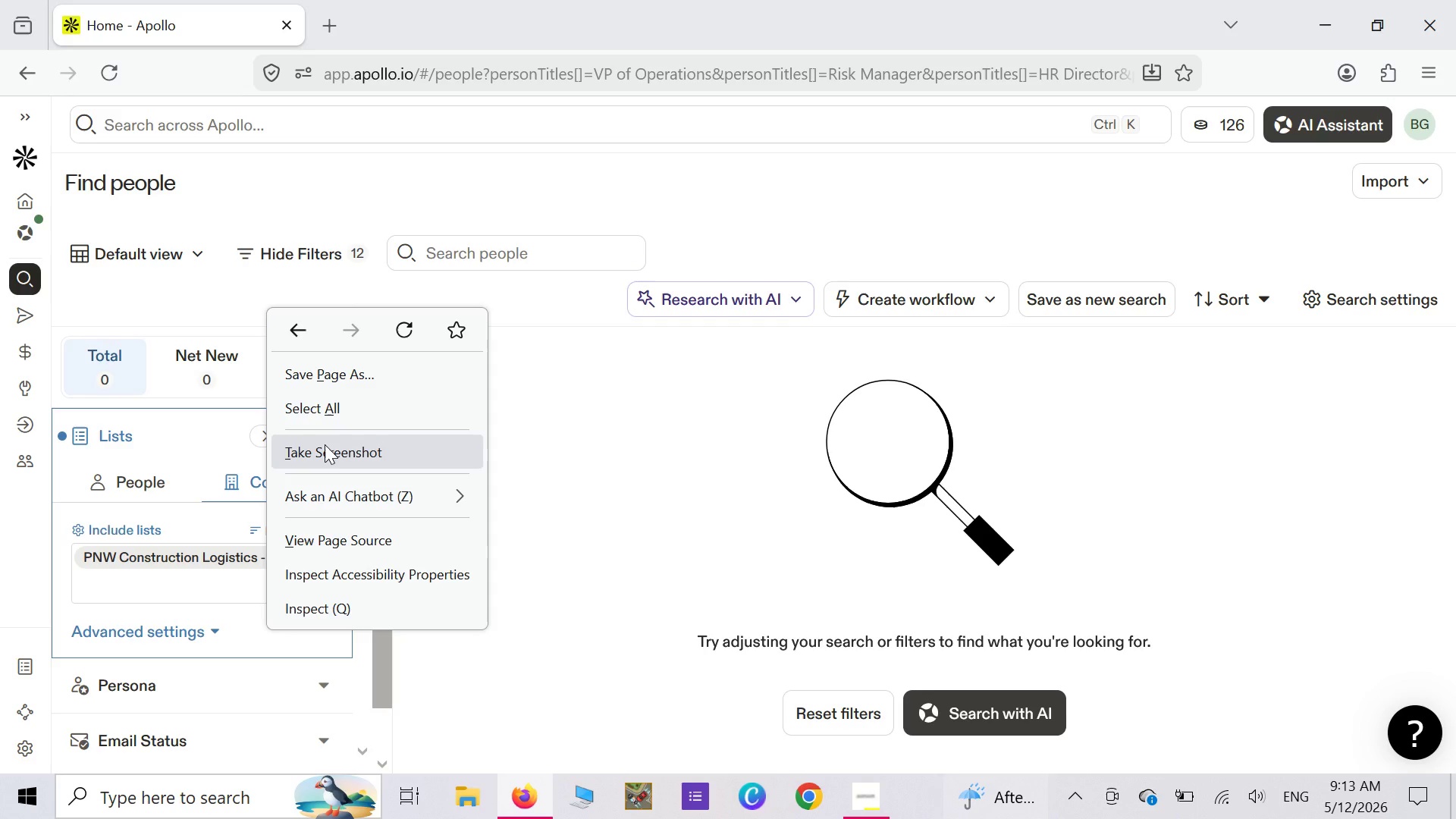 
left_click([339, 464])
 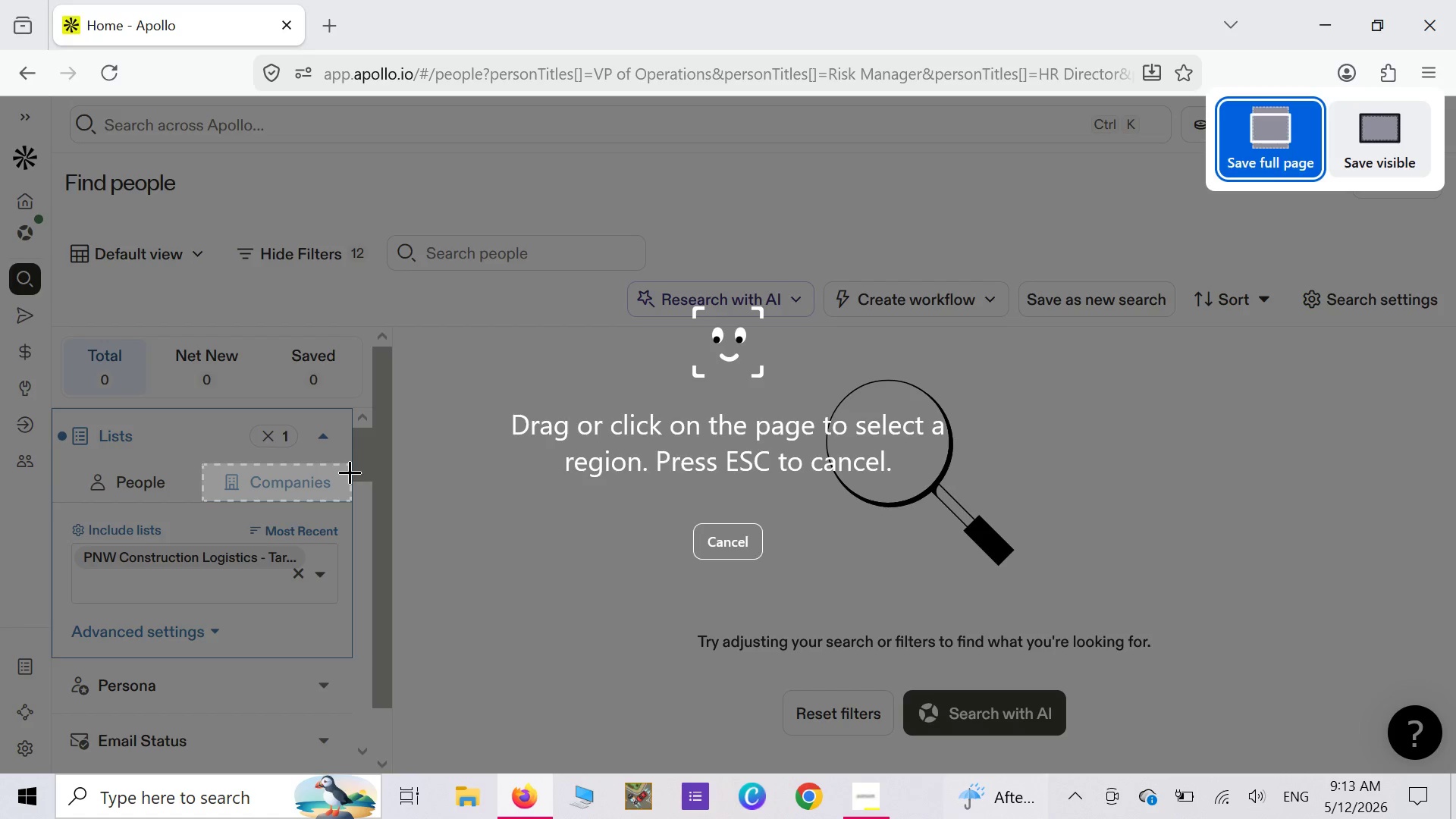 
left_click([352, 466])
 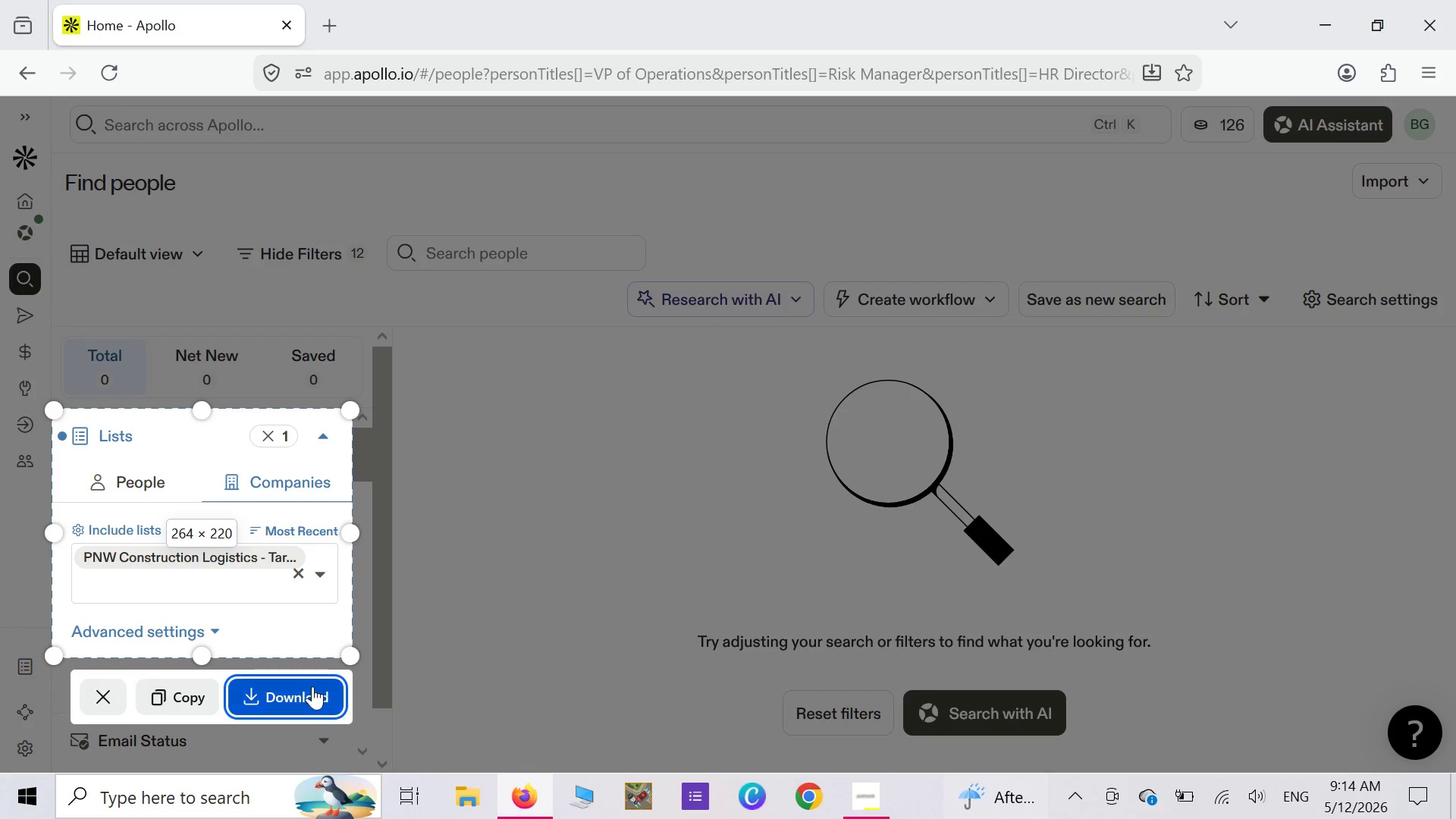 
left_click([309, 694])
 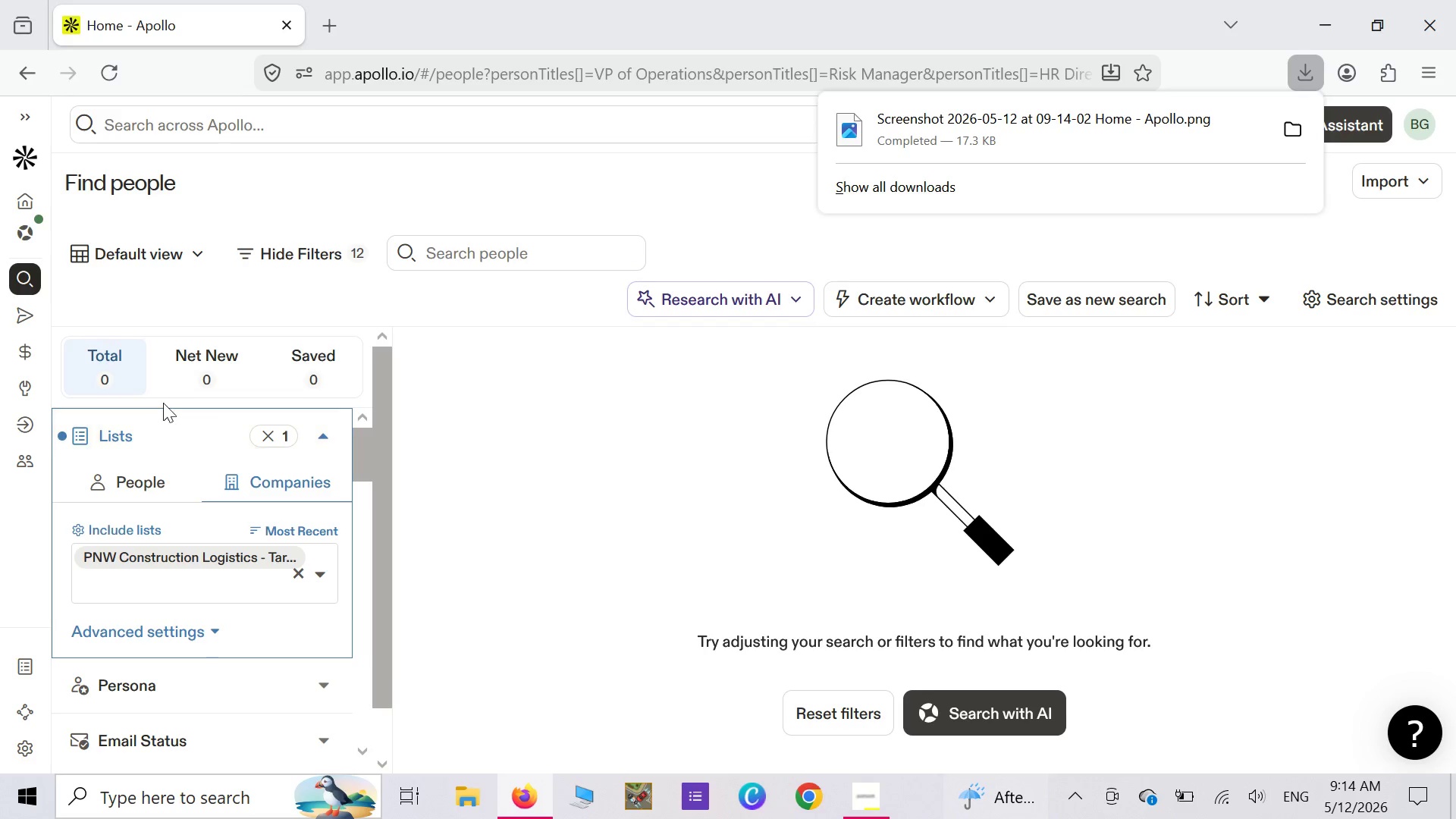 
wait(5.58)
 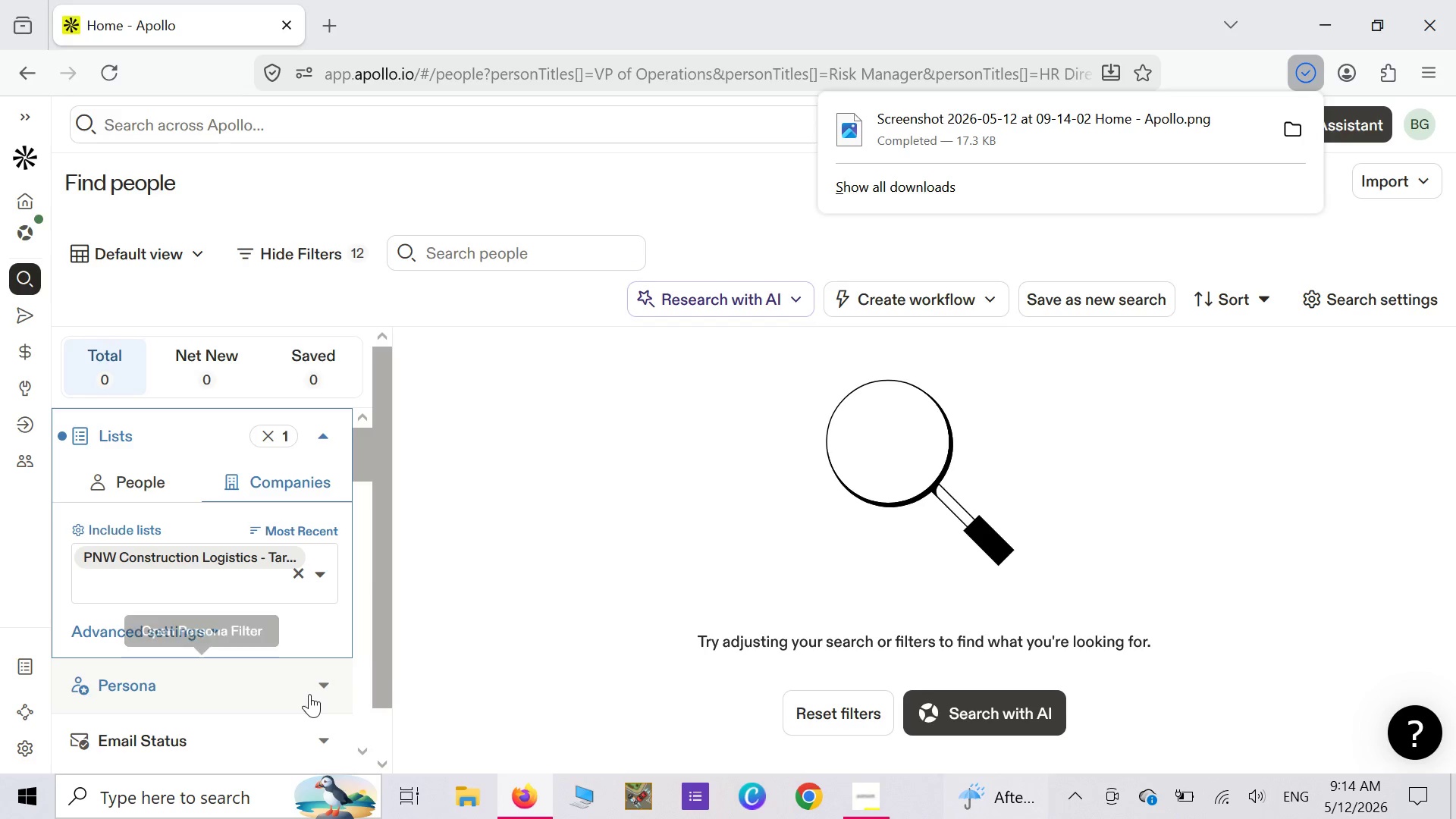 
left_click([273, 435])
 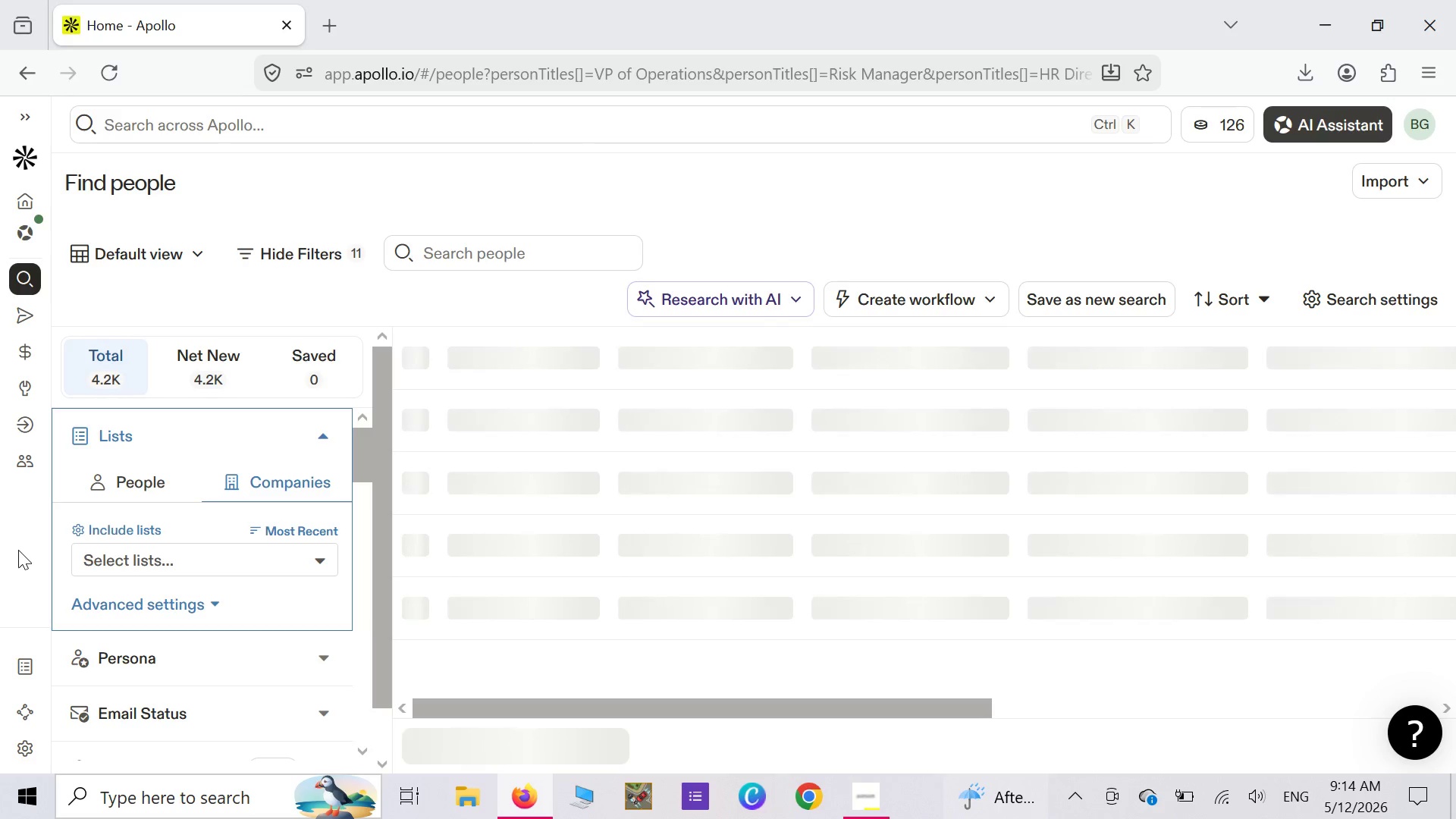 
wait(24.97)
 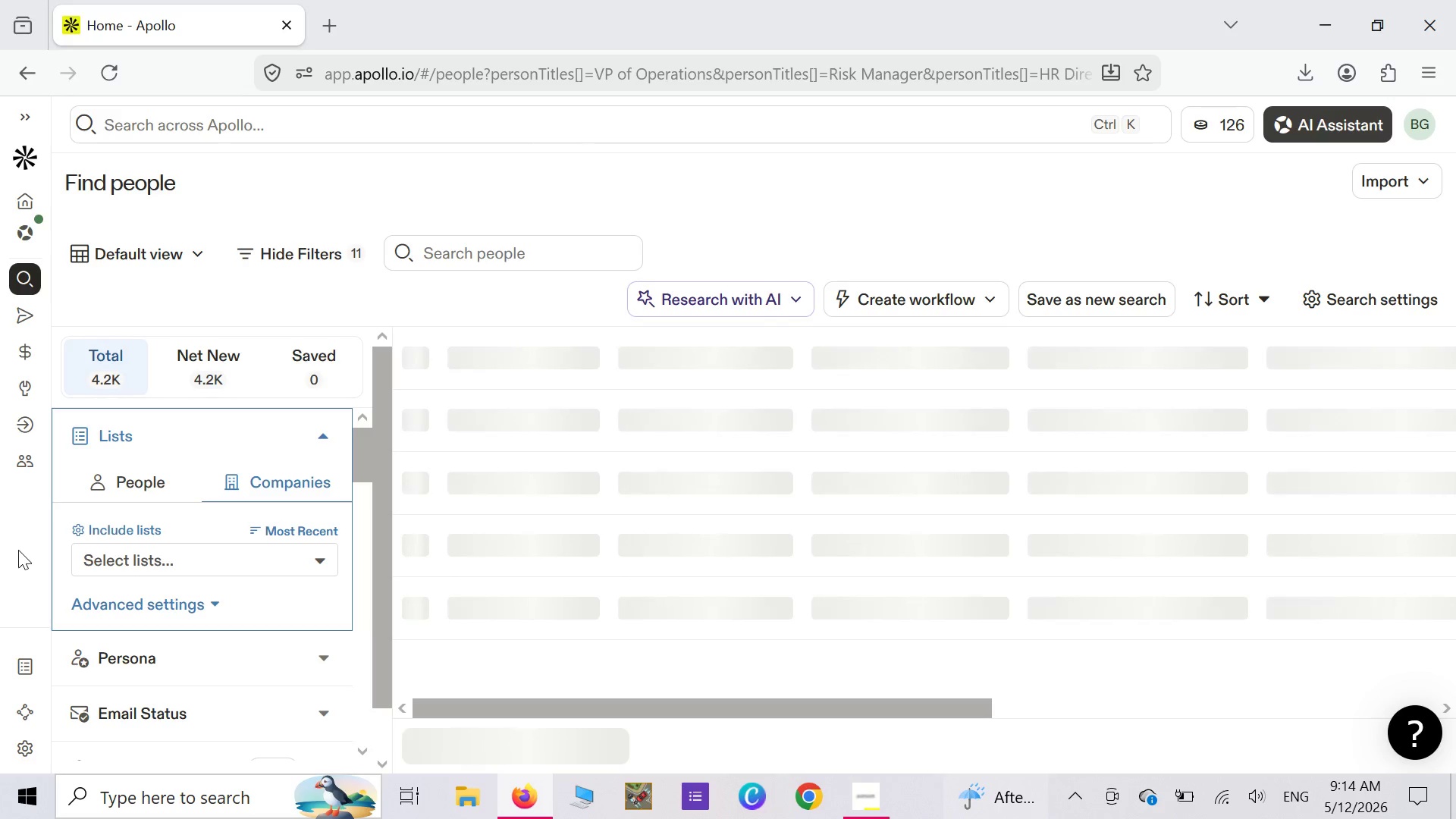 
scroll: coordinate [244, 484], scroll_direction: down, amount: 17.0
 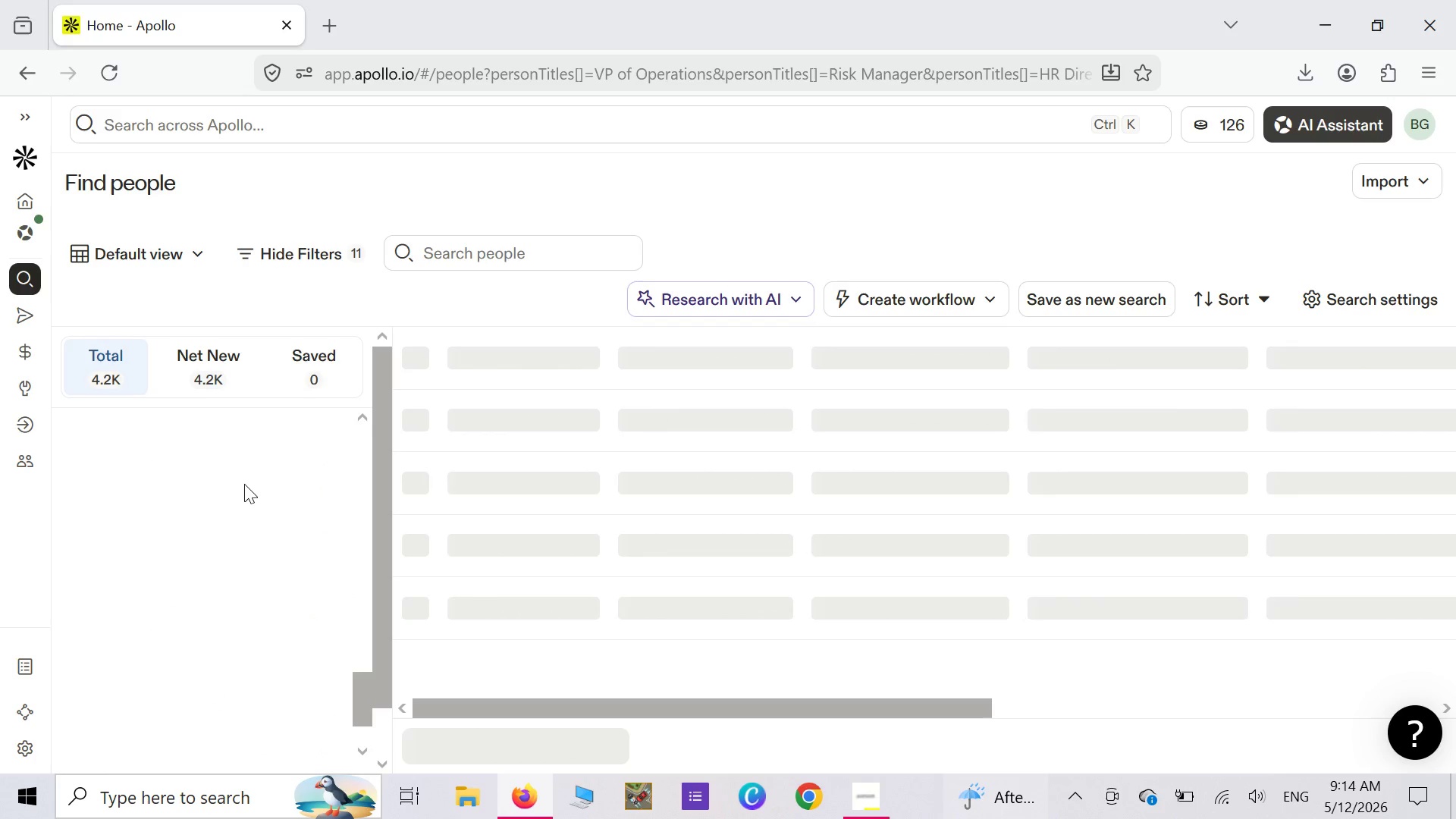 
scroll: coordinate [249, 516], scroll_direction: up, amount: 8.0
 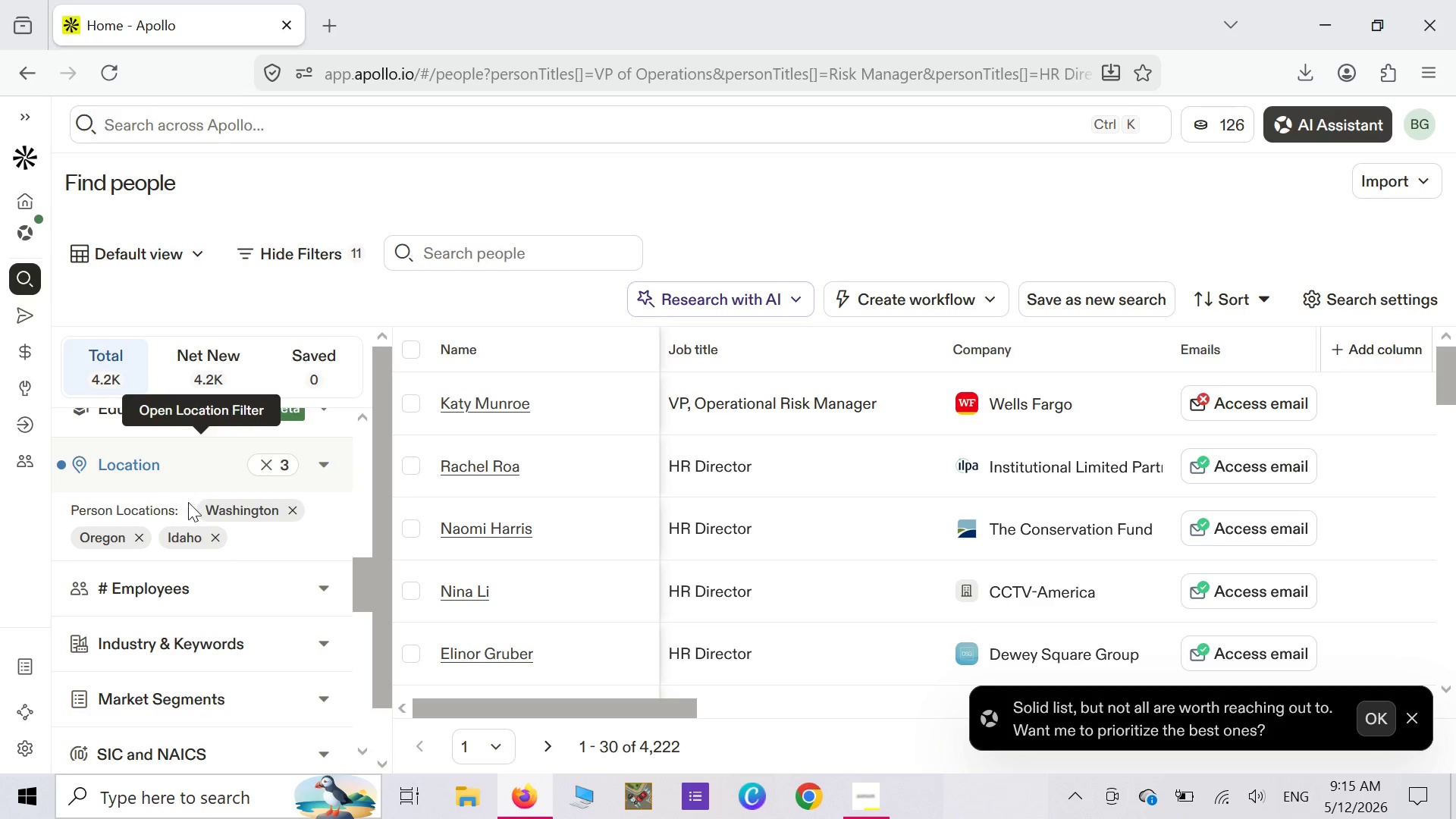 
wait(79.27)
 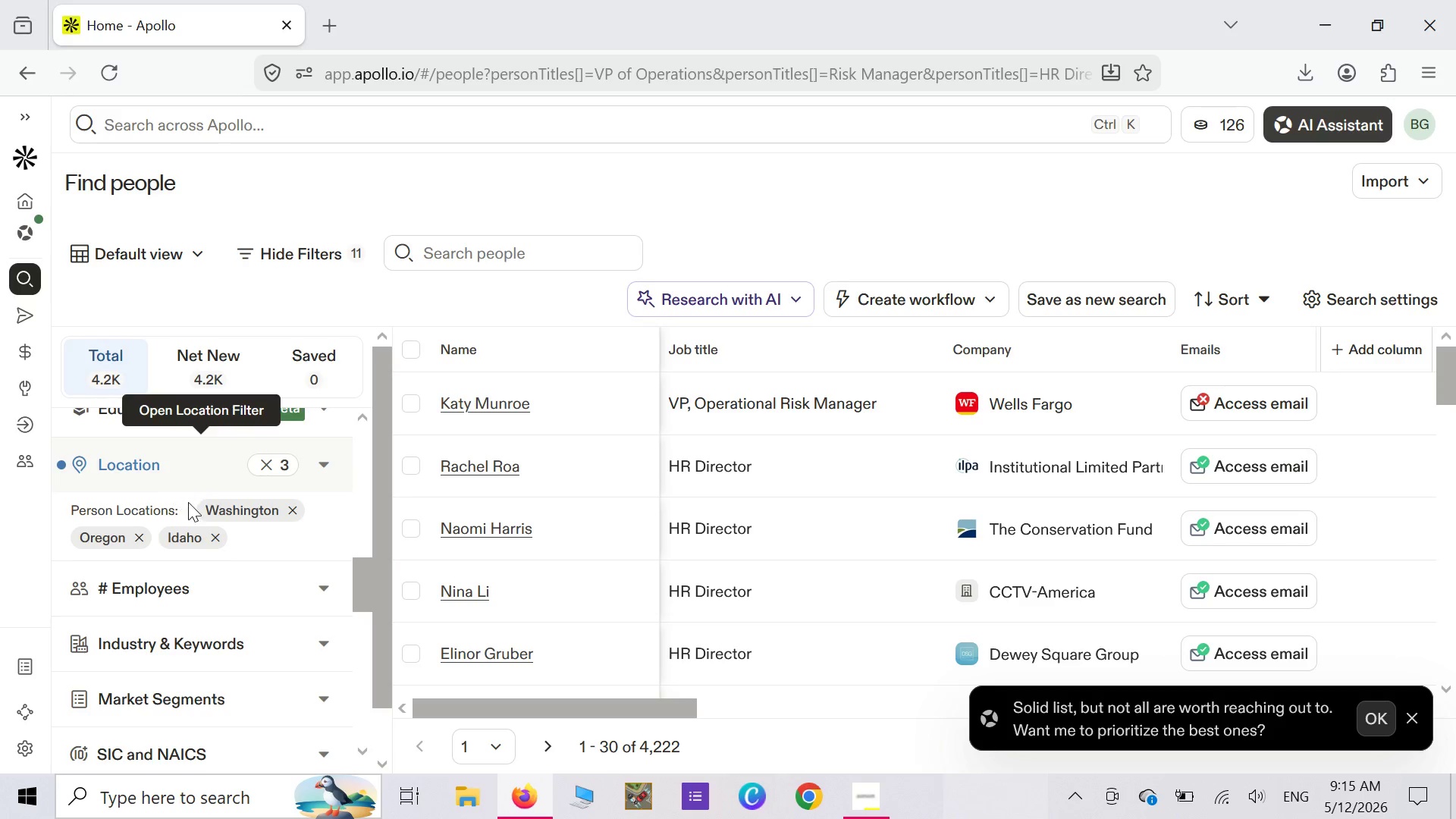 
right_click([353, 499])
 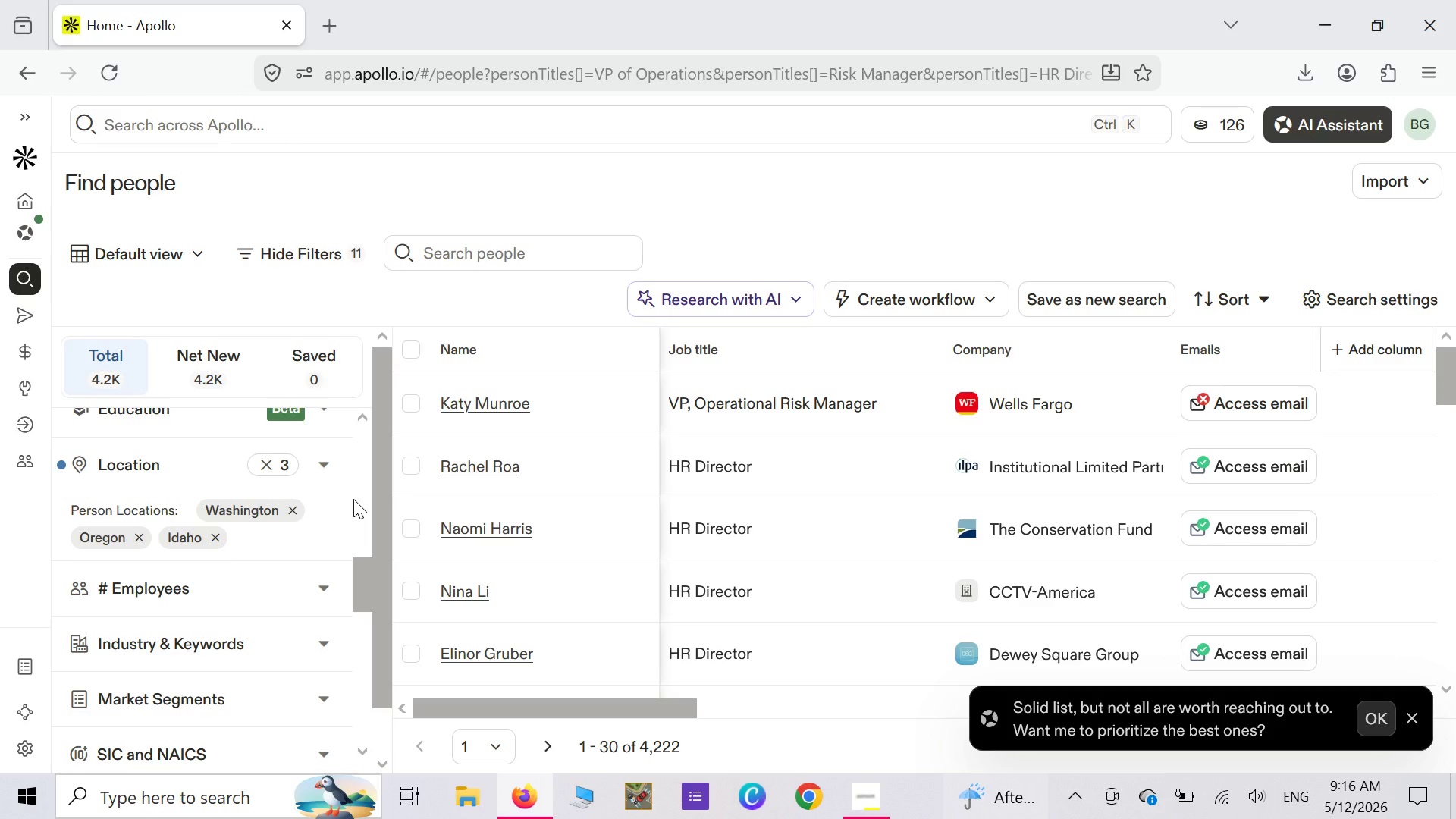 
wait(22.94)
 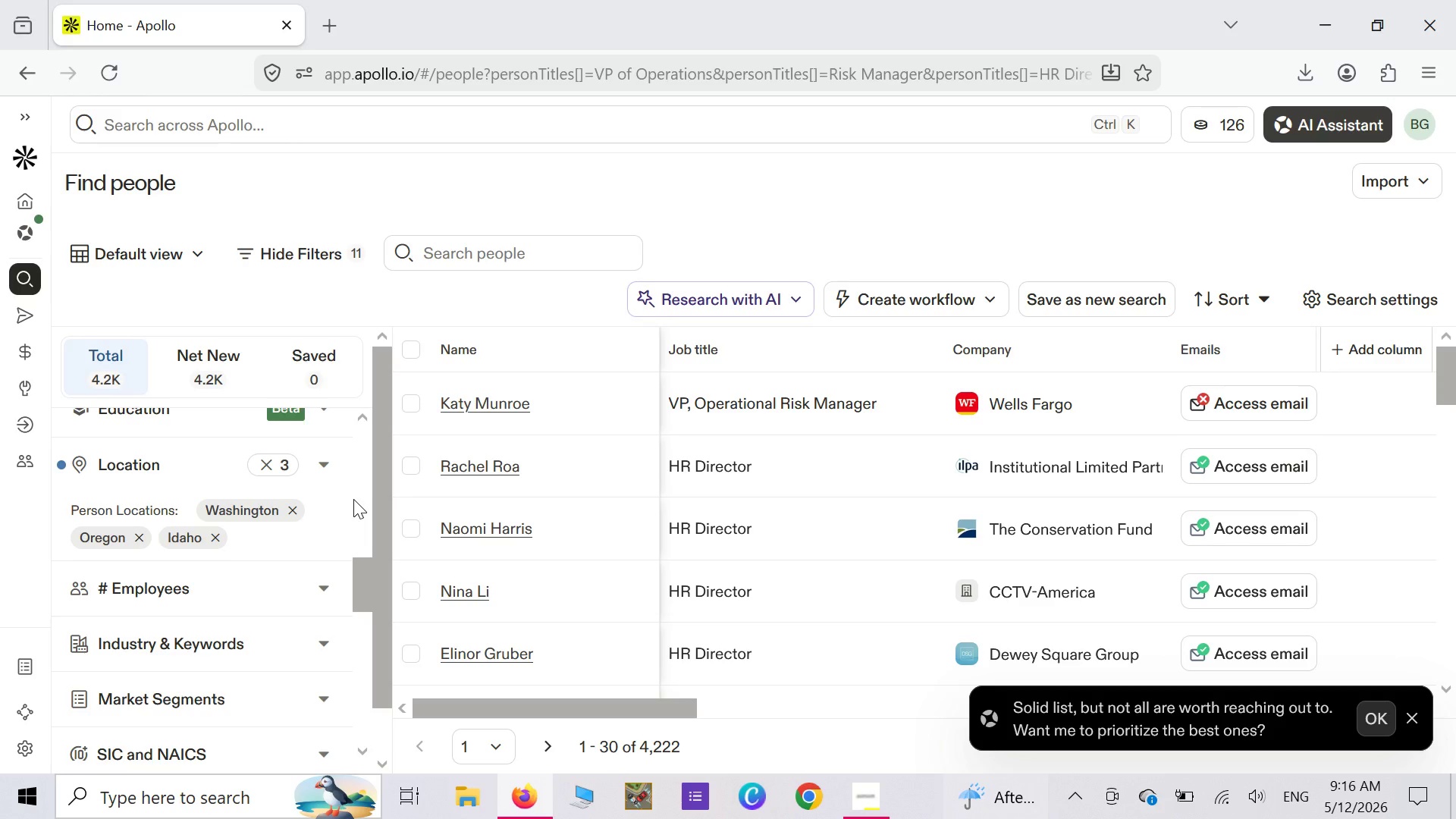 
scroll: coordinate [167, 606], scroll_direction: up, amount: 2.0
 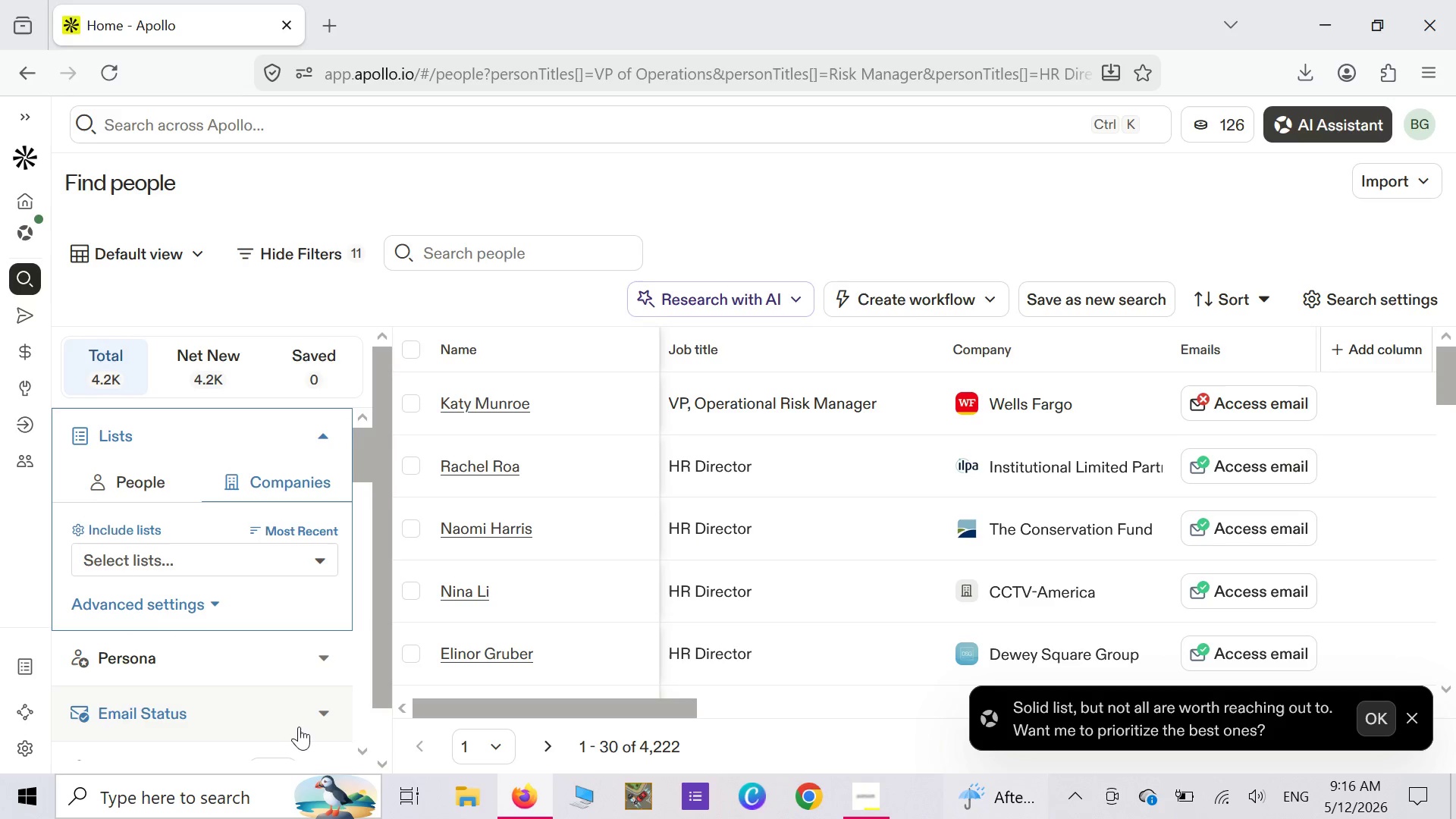 
left_click([324, 714])
 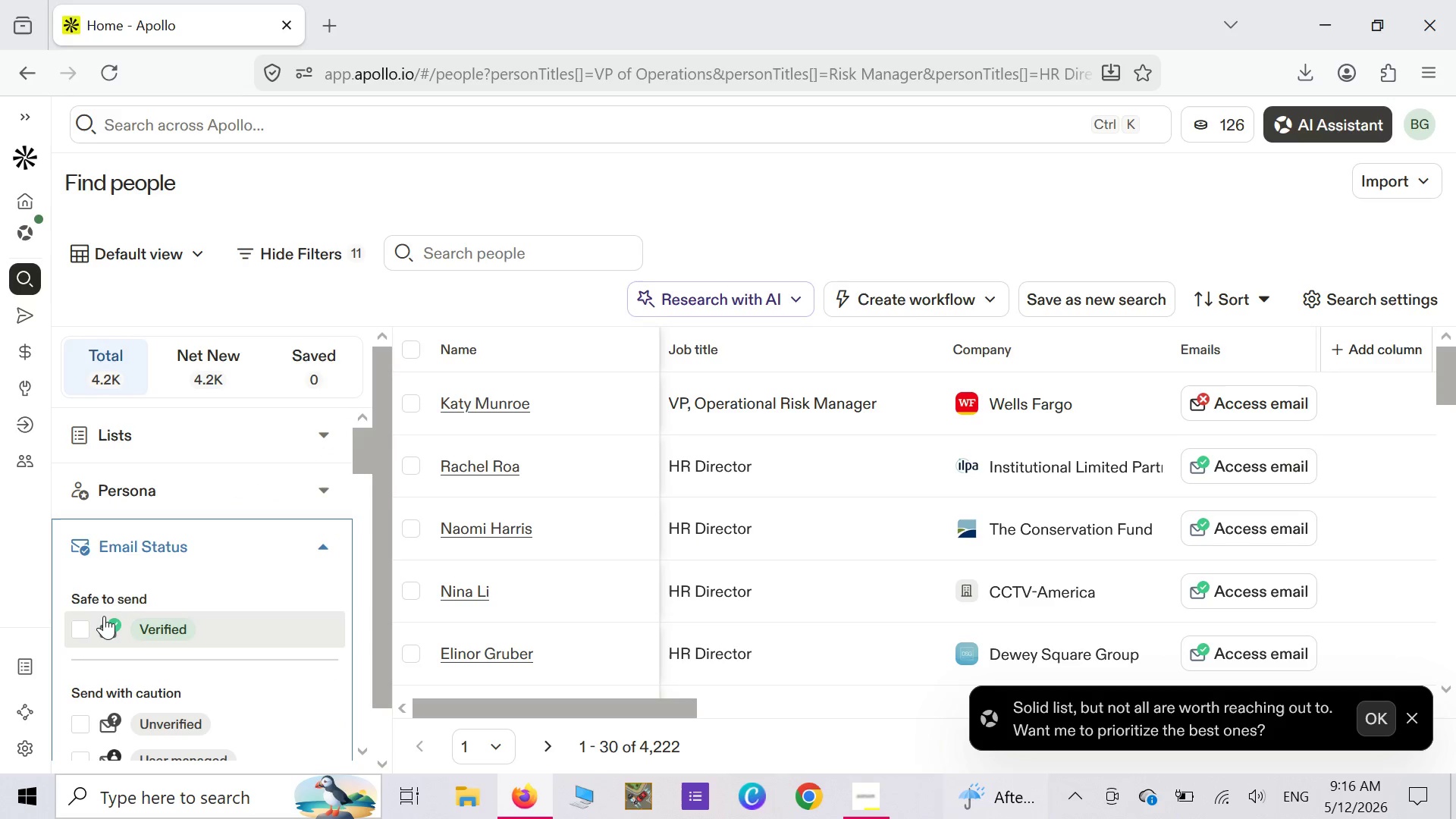 
left_click([83, 627])
 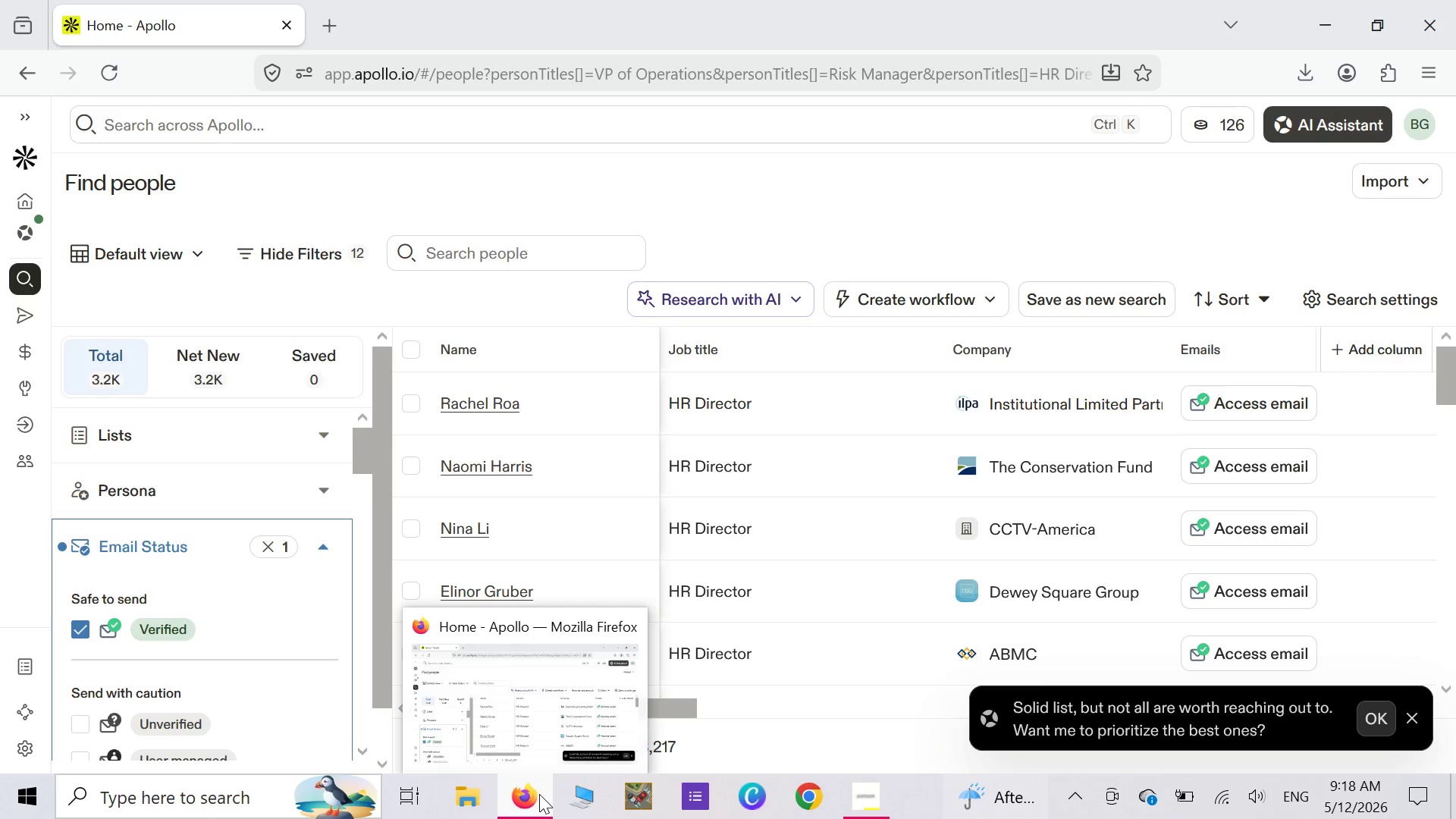 
wait(145.5)
 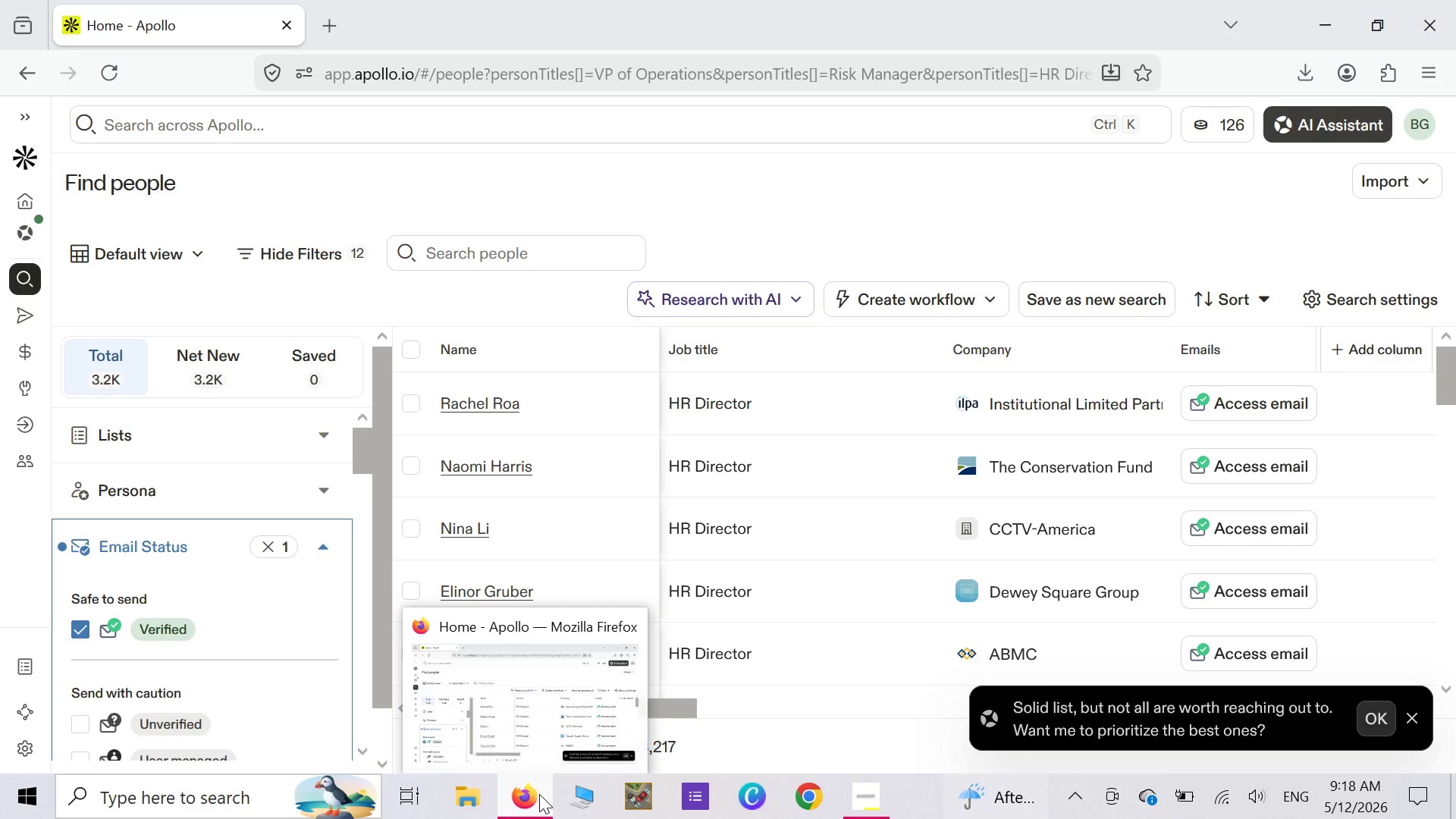 
right_click([257, 465])
 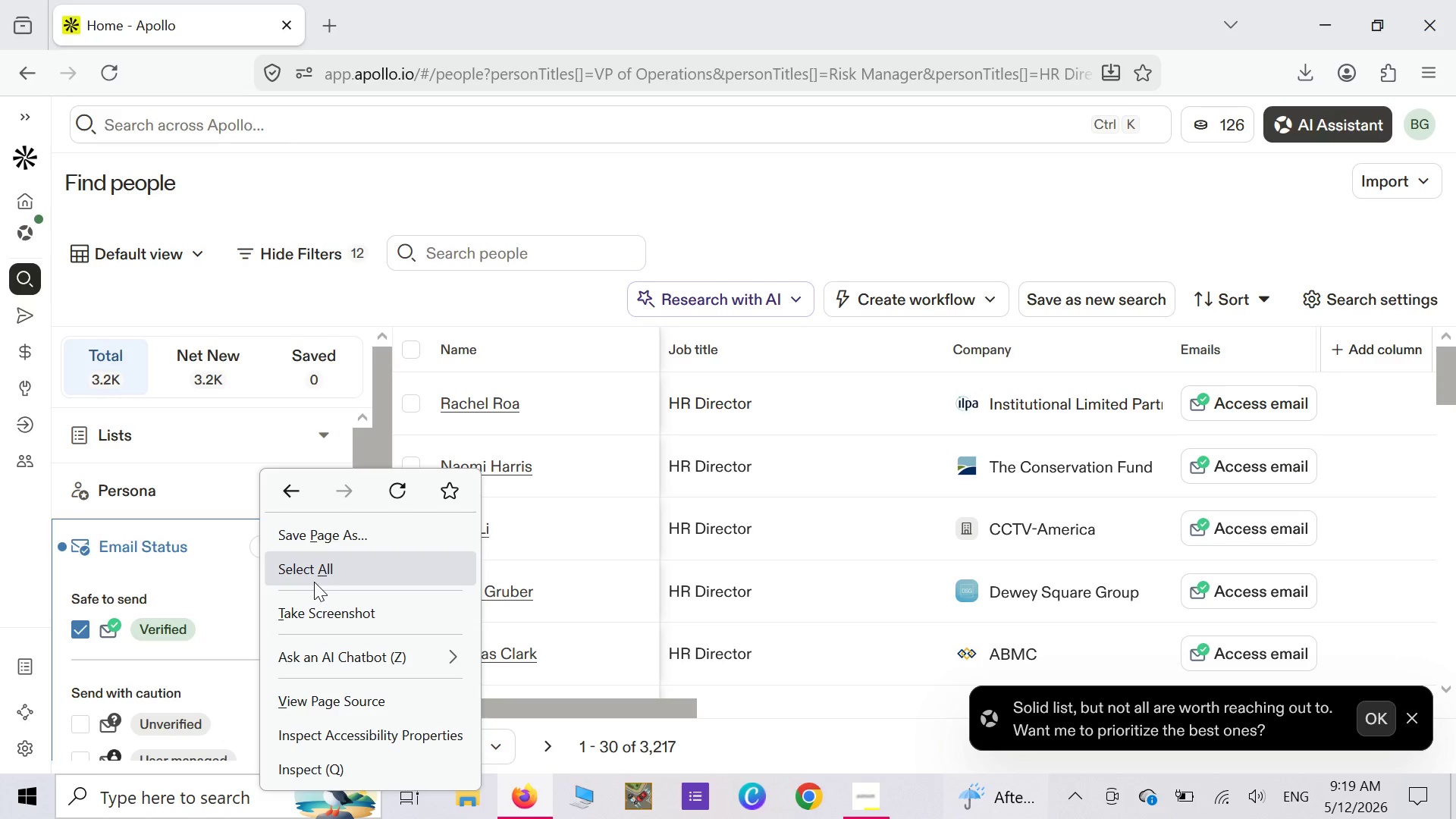 
wait(15.47)
 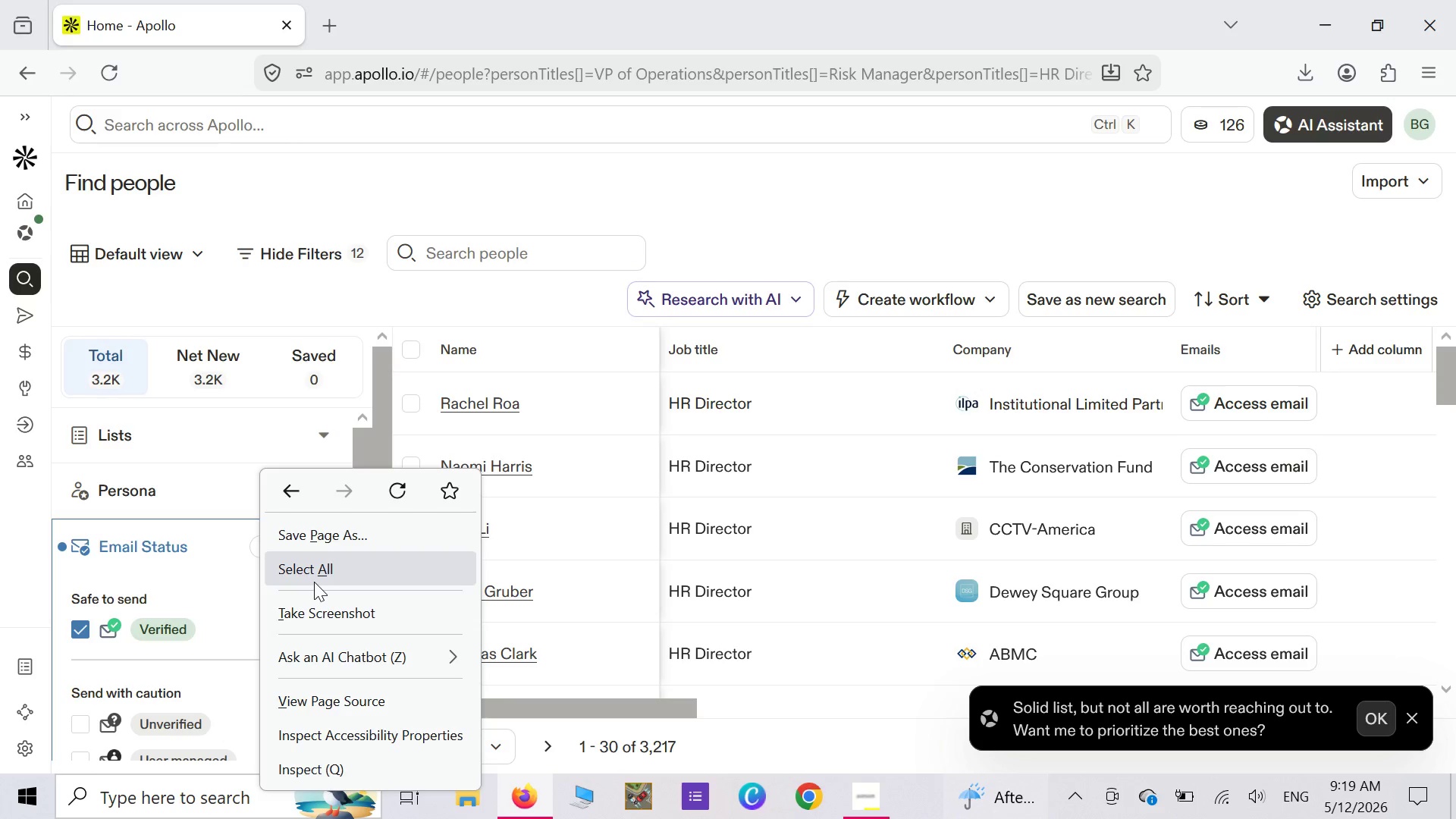 
left_click([328, 610])
 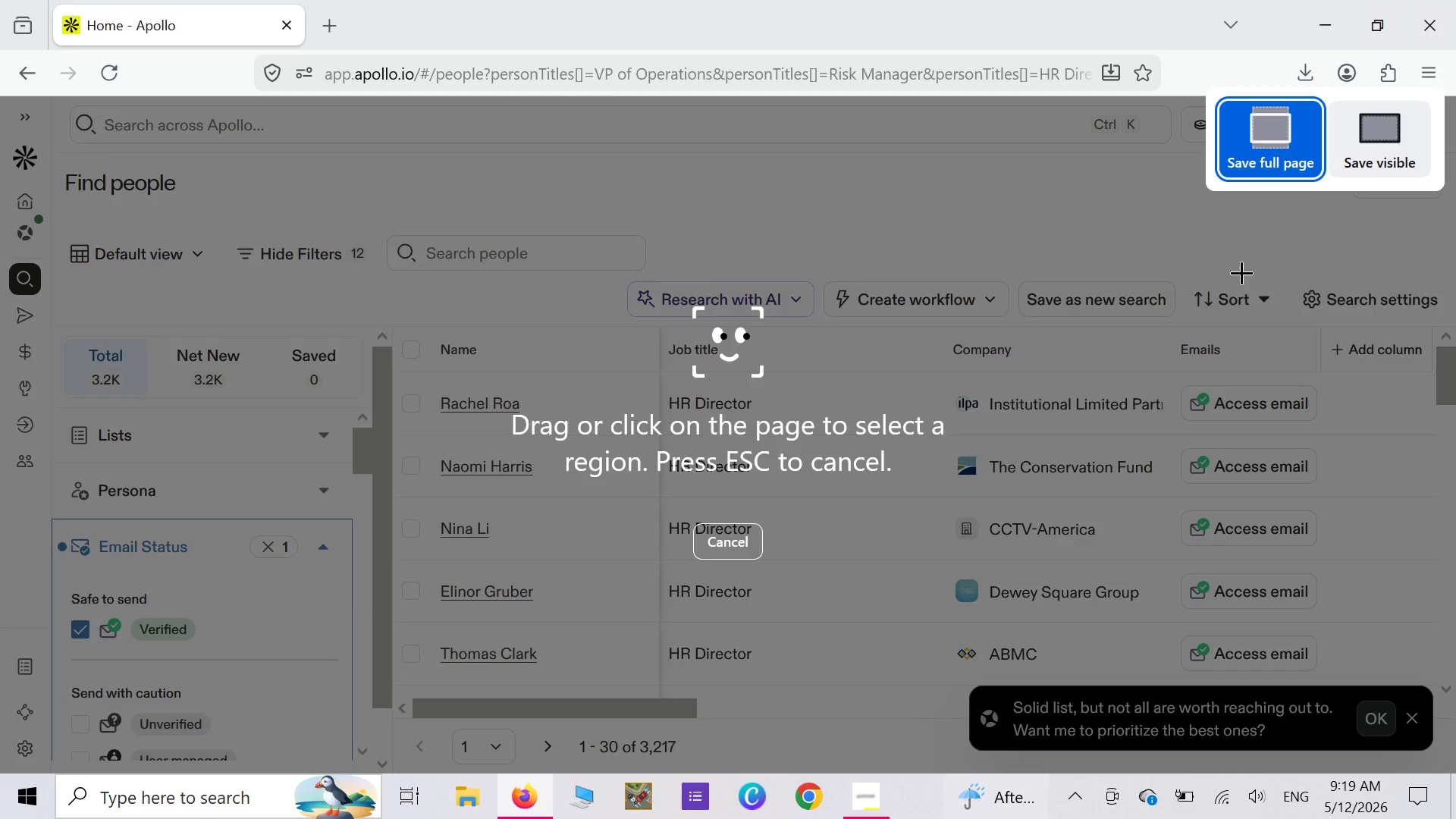 
left_click([1255, 150])
 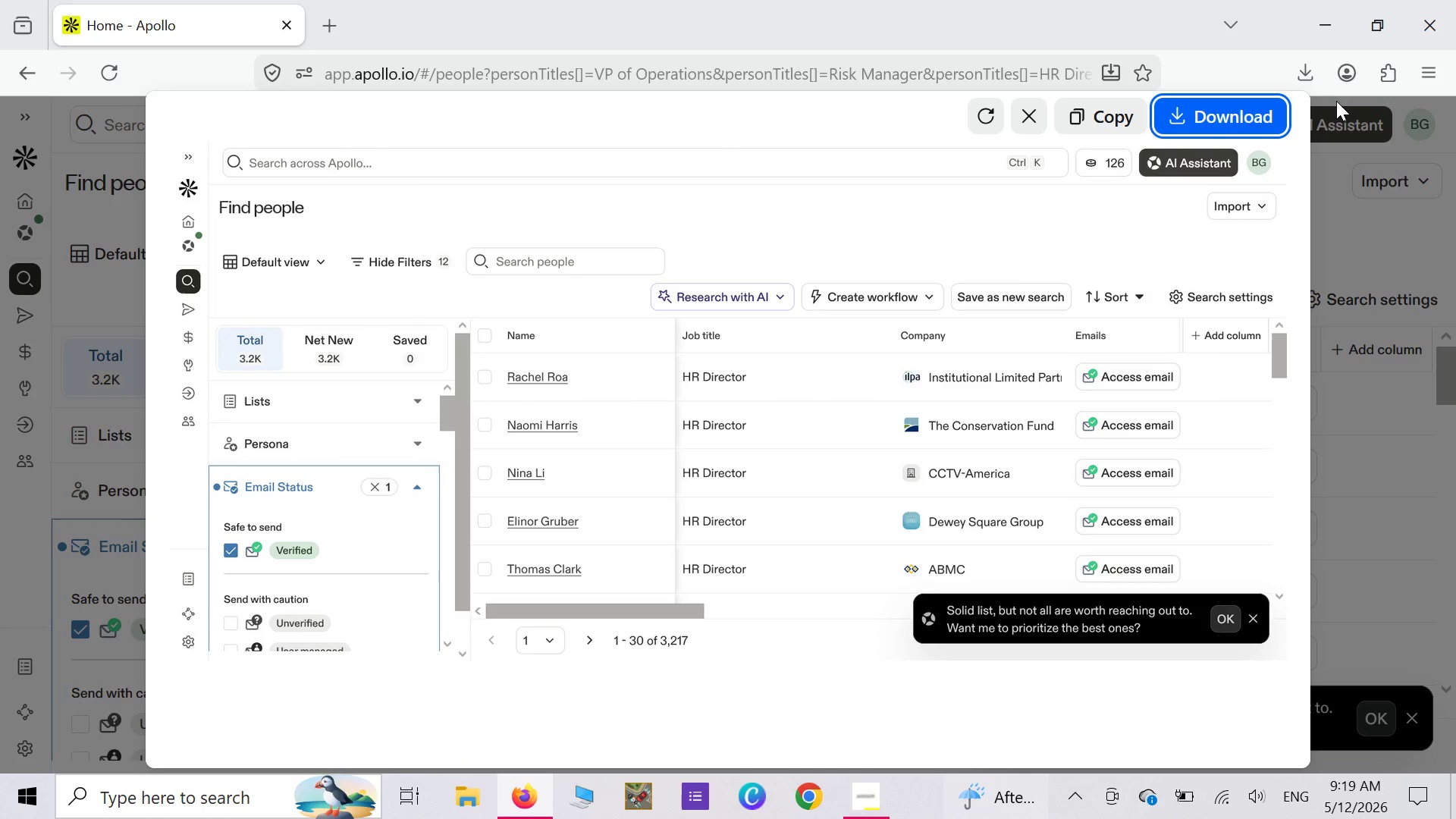 
left_click([1224, 120])
 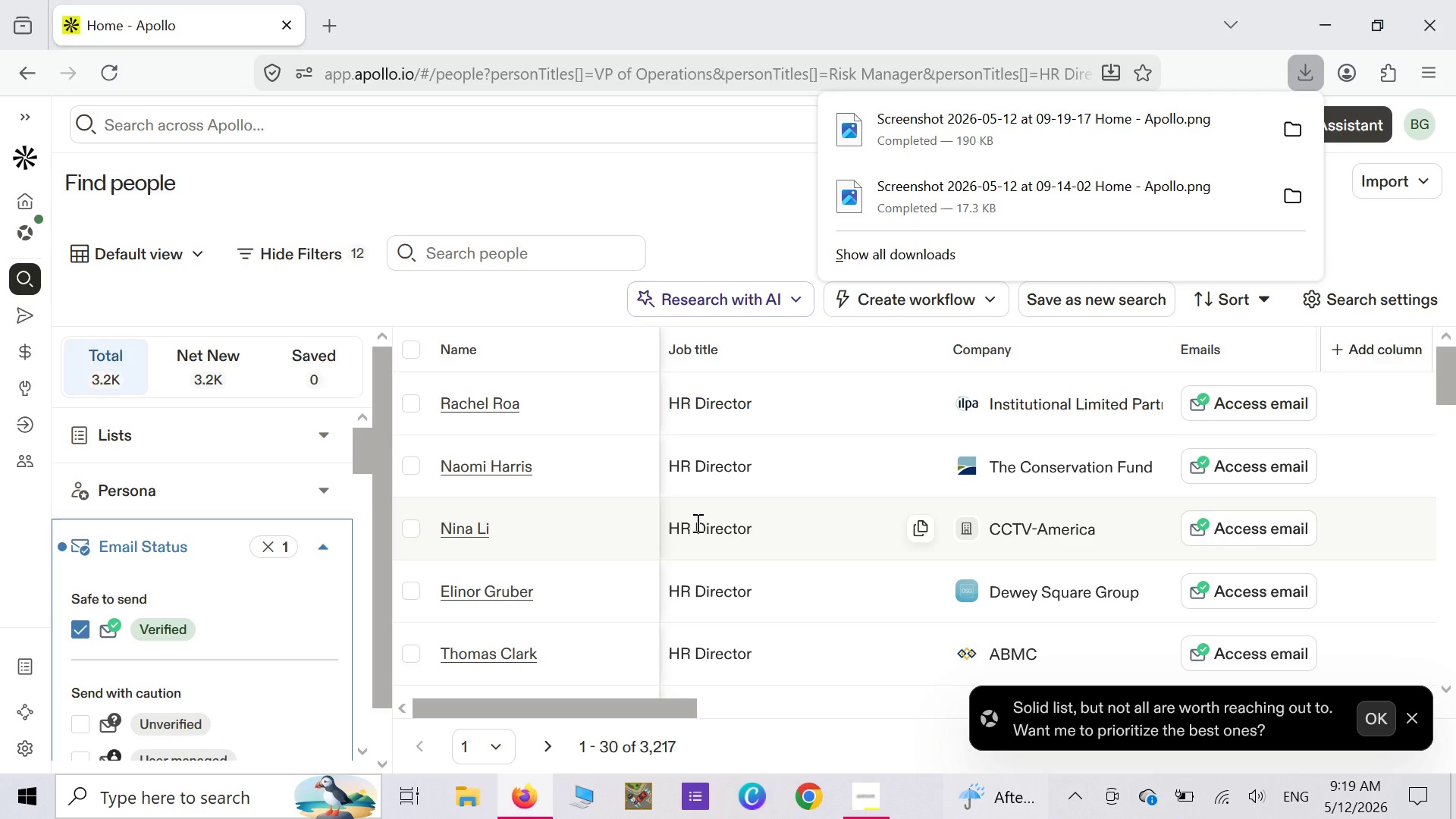 
wait(27.94)
 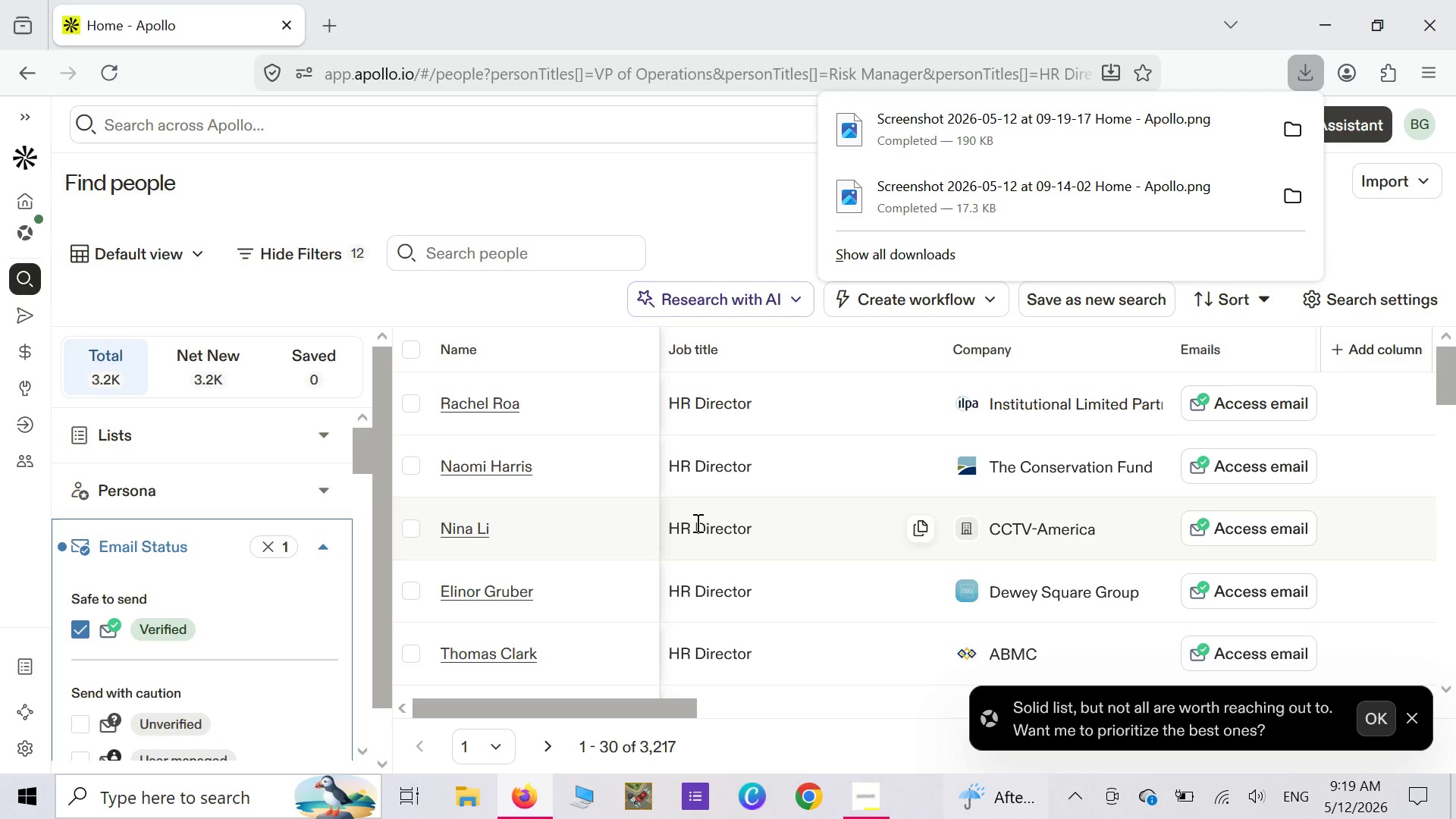 
scroll: coordinate [356, 643], scroll_direction: down, amount: 13.0
 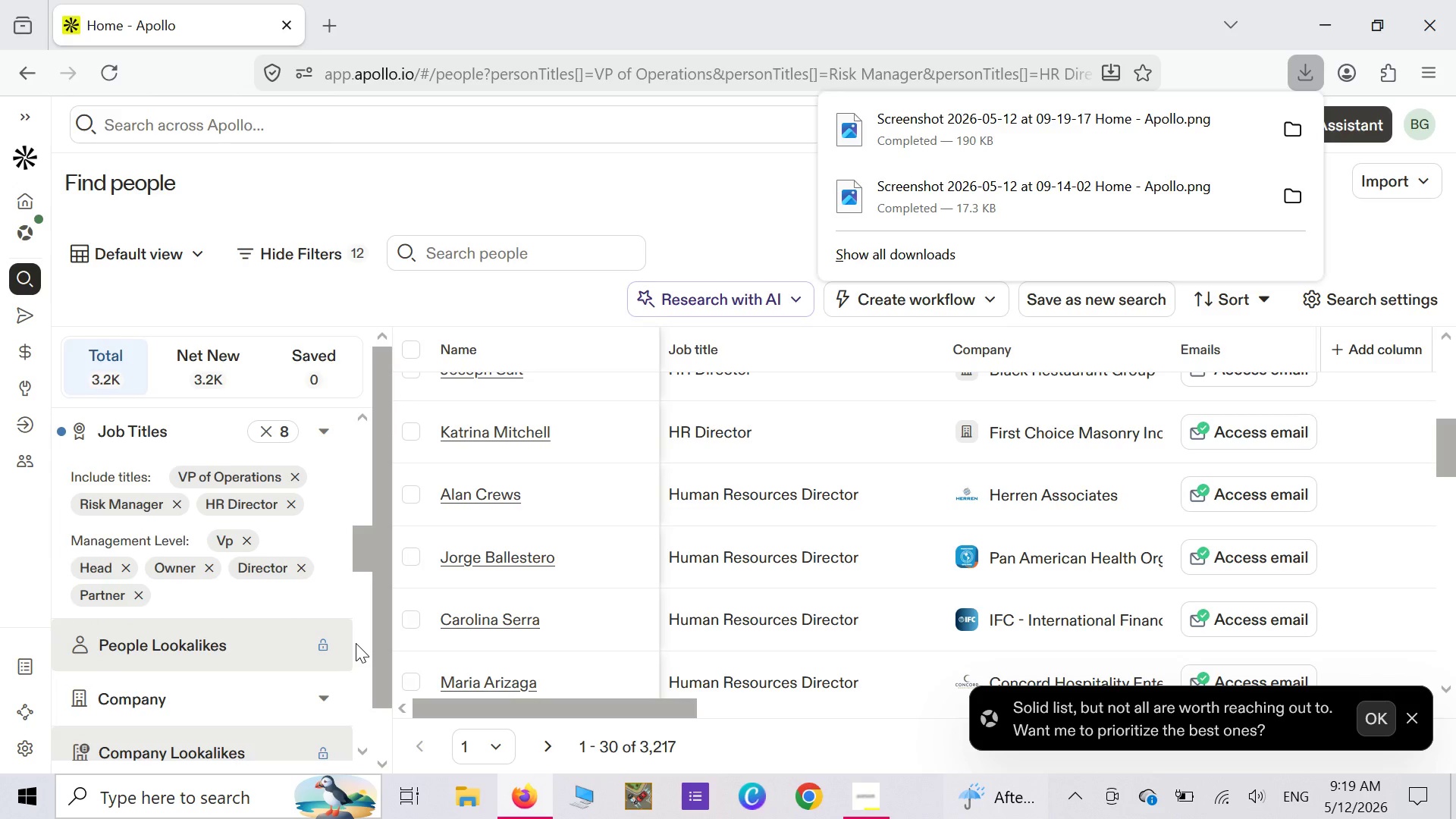 
scroll: coordinate [356, 643], scroll_direction: up, amount: 1.0
 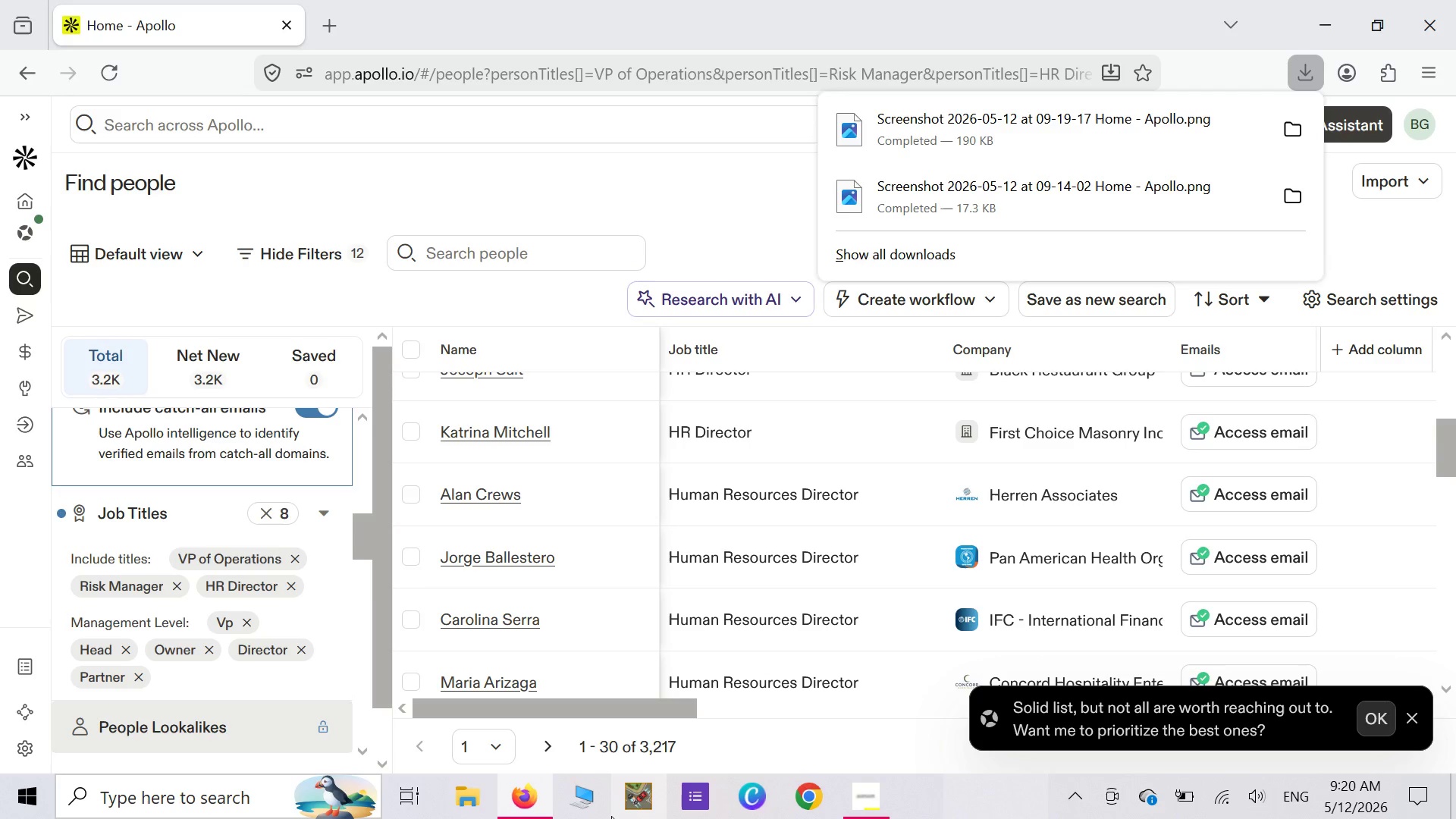 
wait(17.97)
 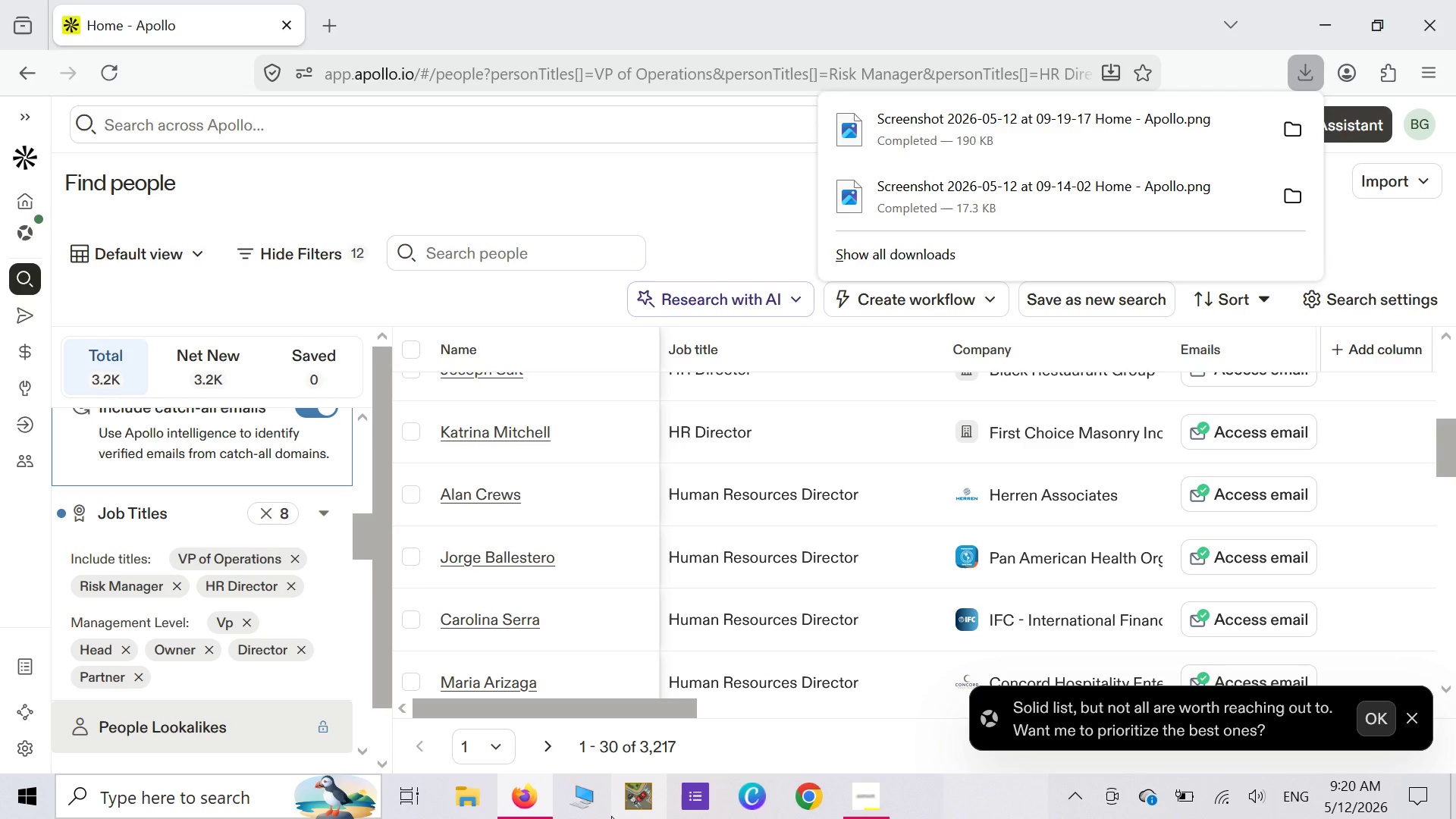 
right_click([359, 620])
 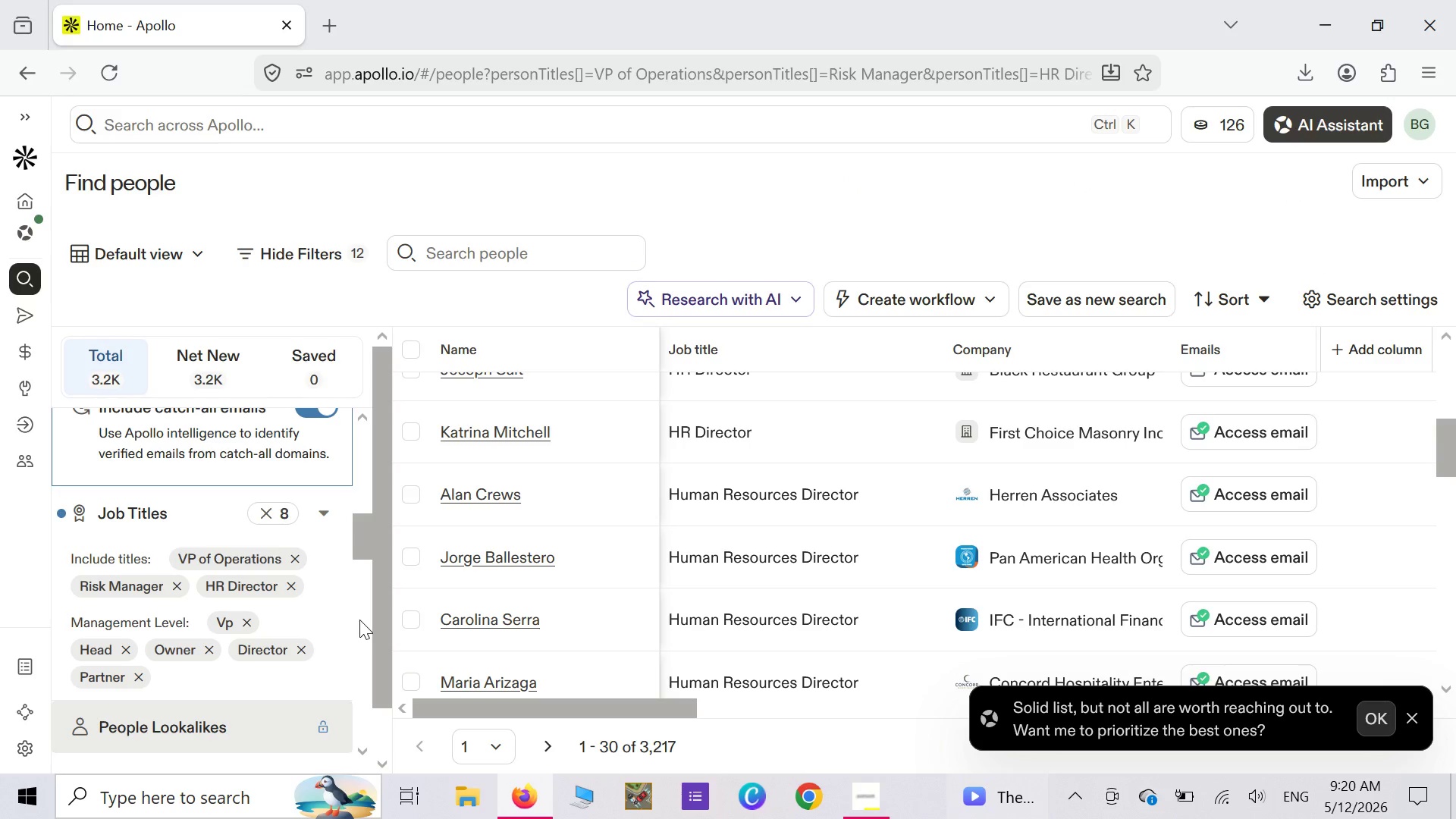 
left_click([358, 620])
 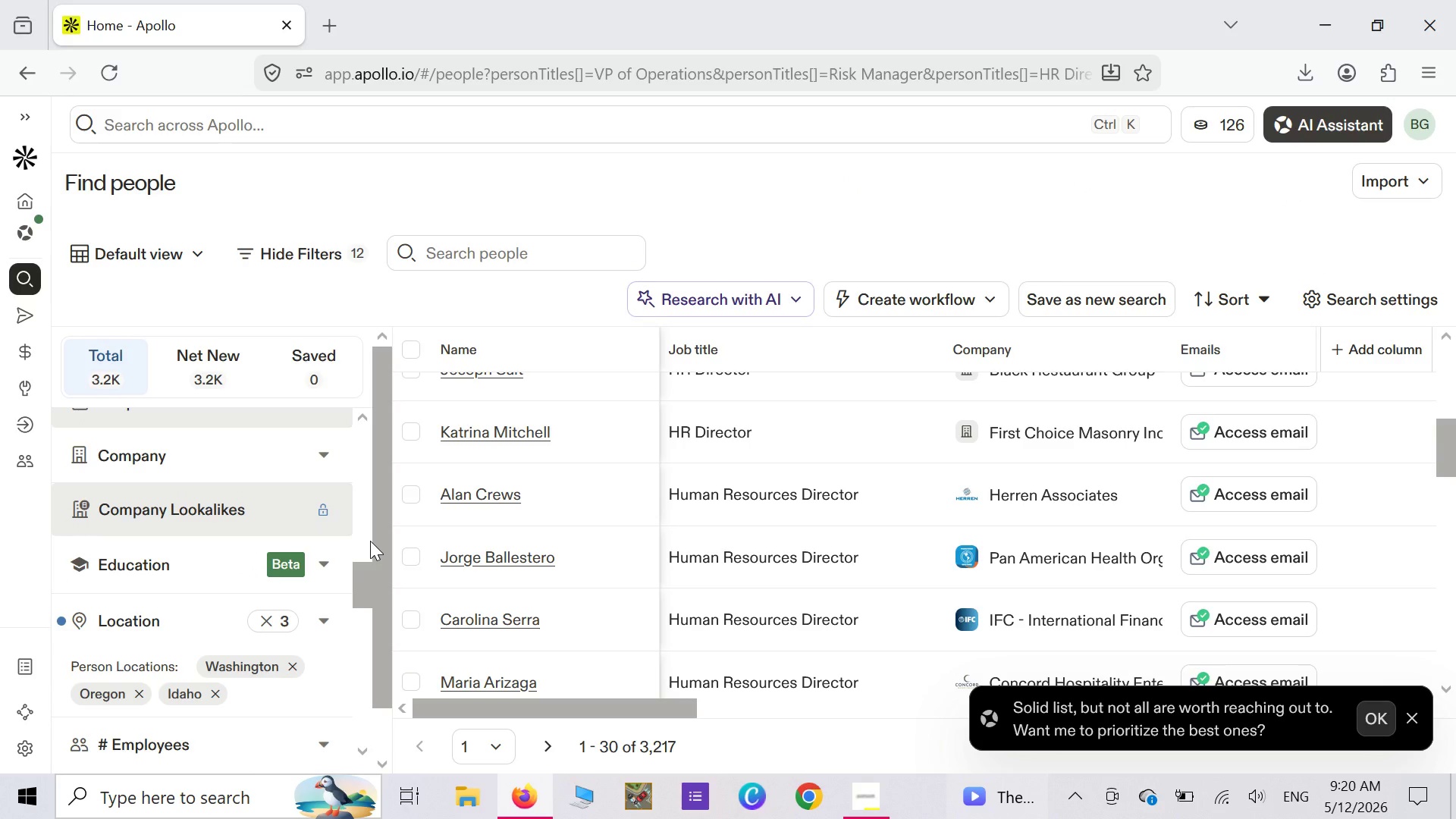 
scroll: coordinate [375, 500], scroll_direction: up, amount: 7.0
 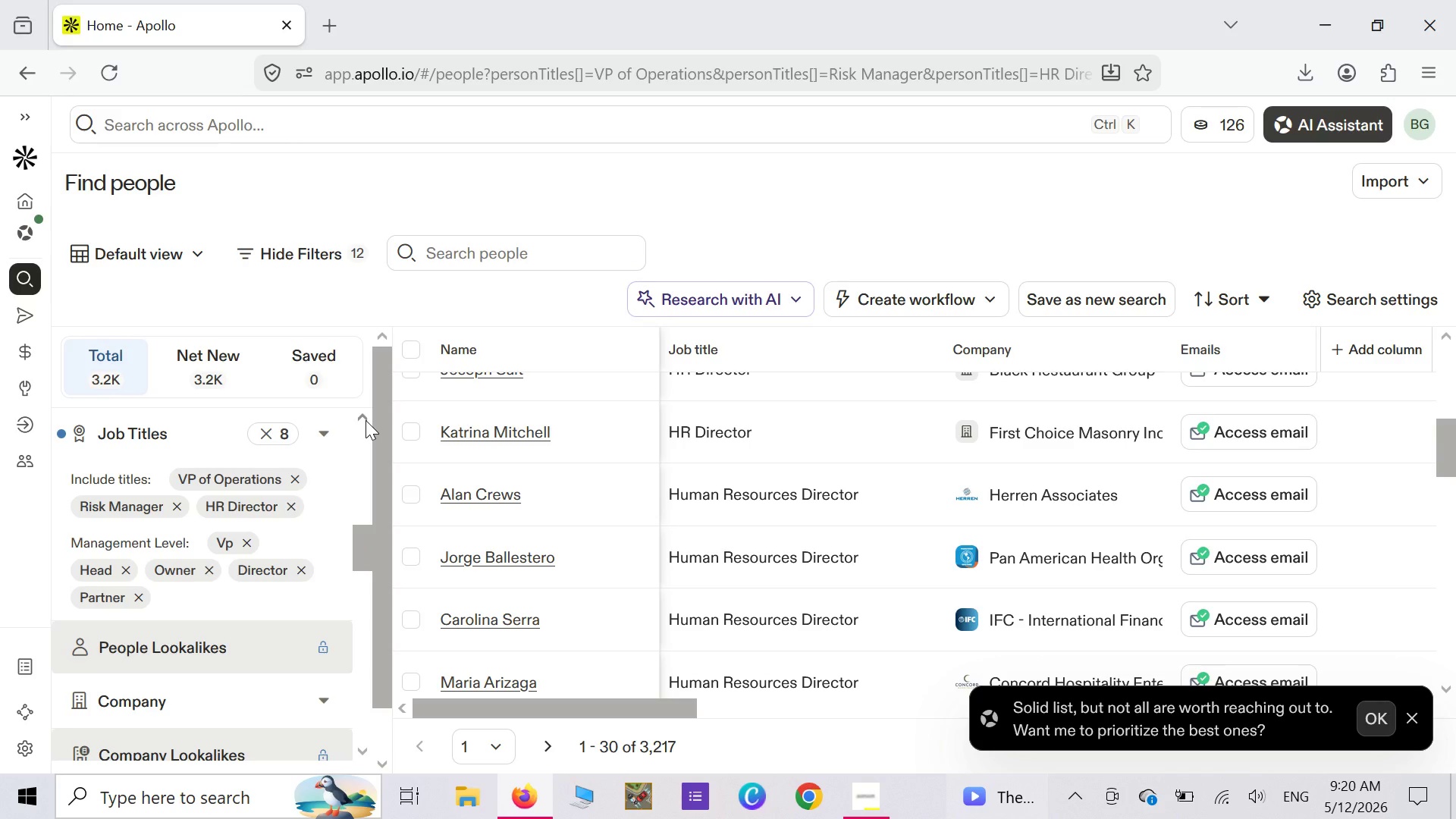 
left_click([366, 420])
 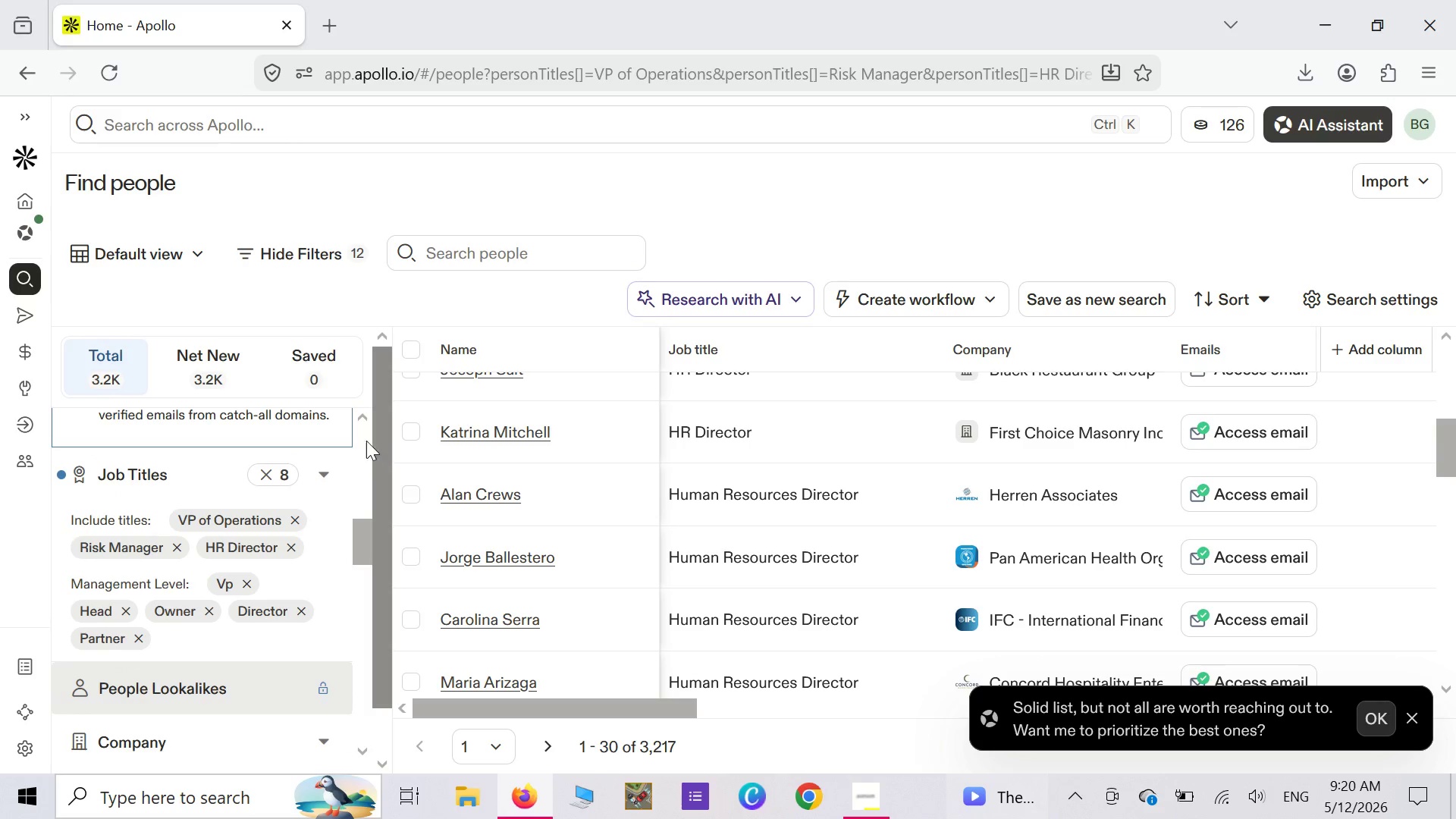 
right_click([351, 442])
 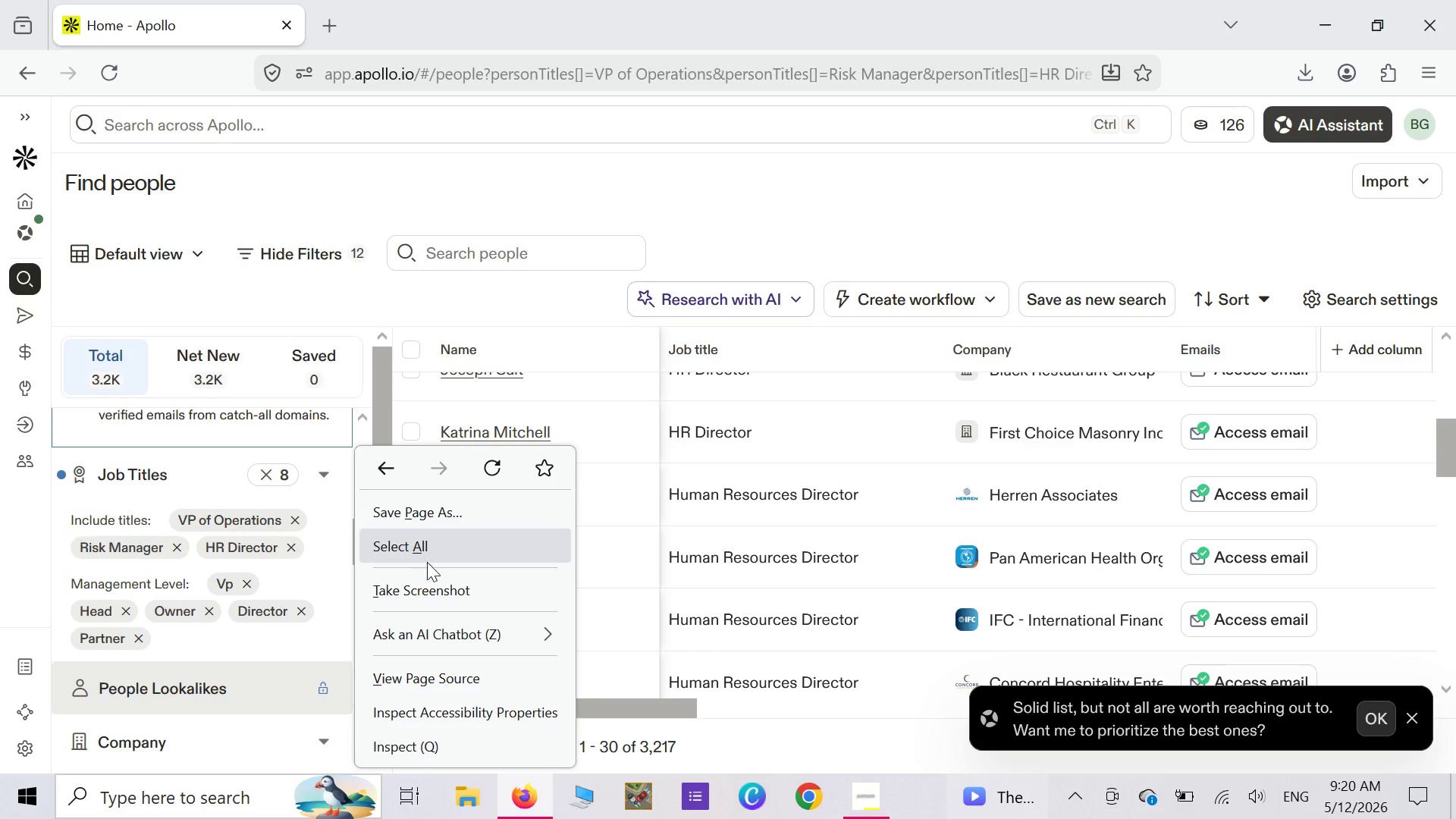 
left_click([441, 591])
 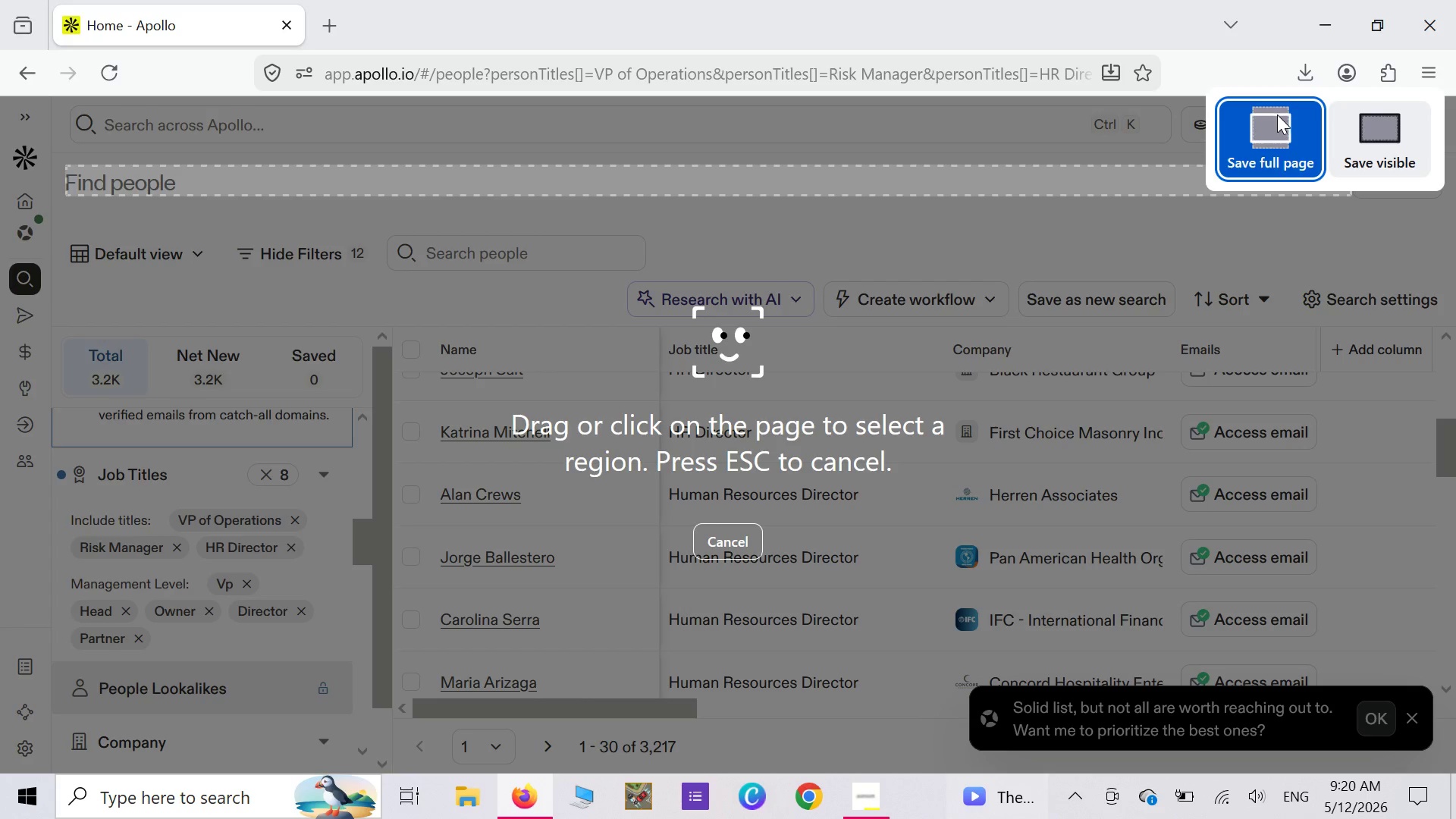 
left_click([1271, 138])
 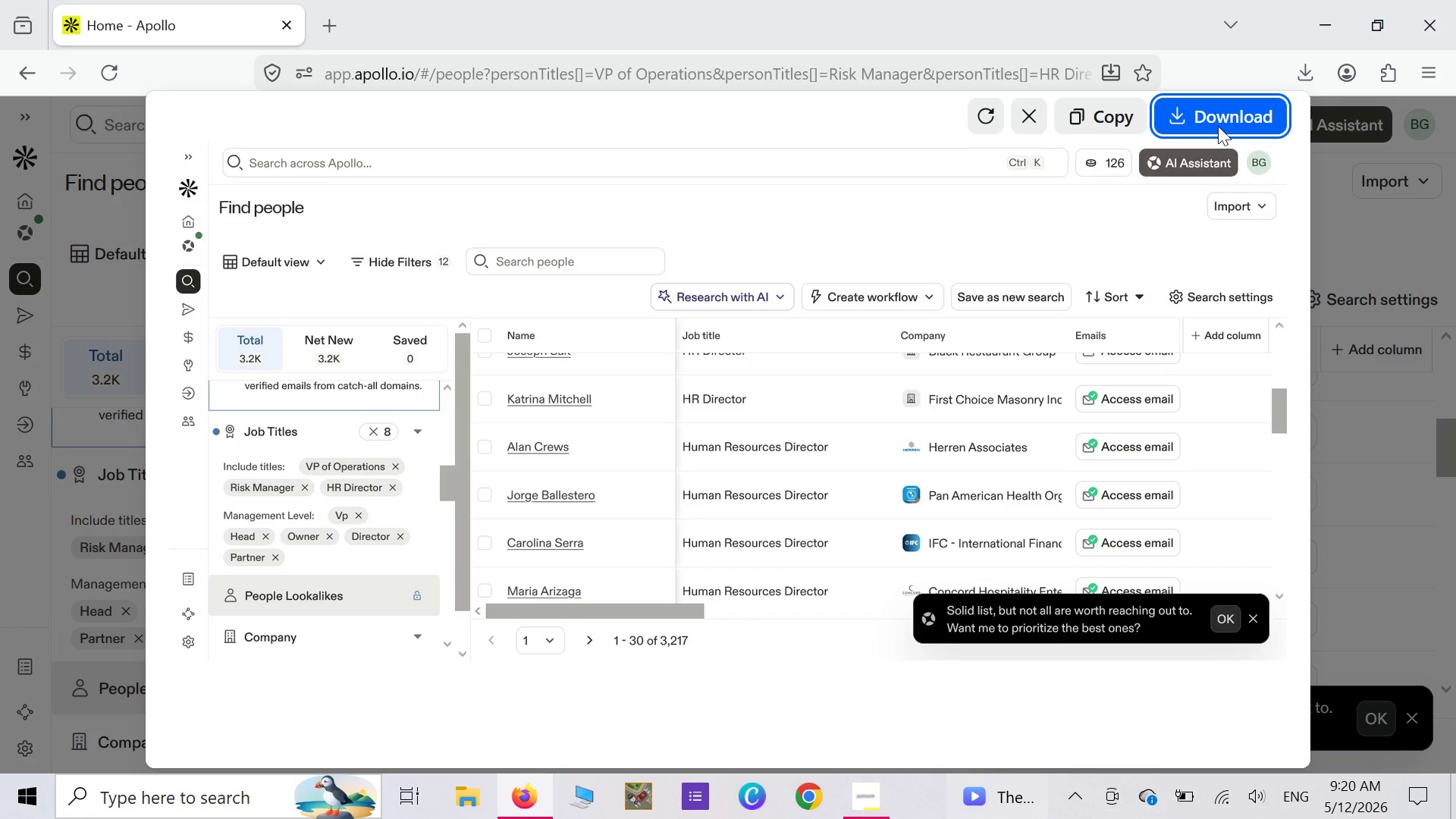 
left_click([1216, 121])
 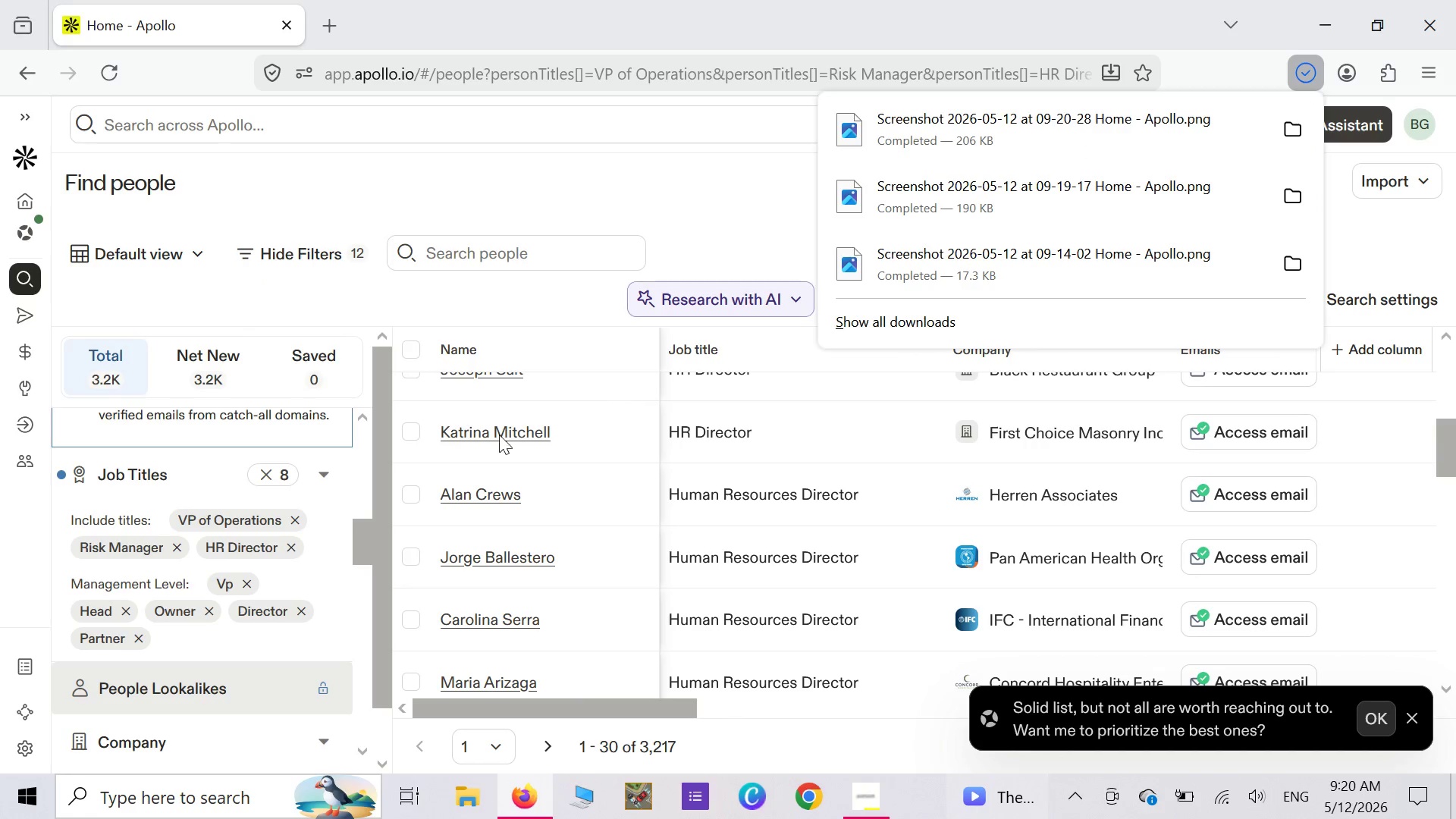 
scroll: coordinate [334, 582], scroll_direction: down, amount: 4.0
 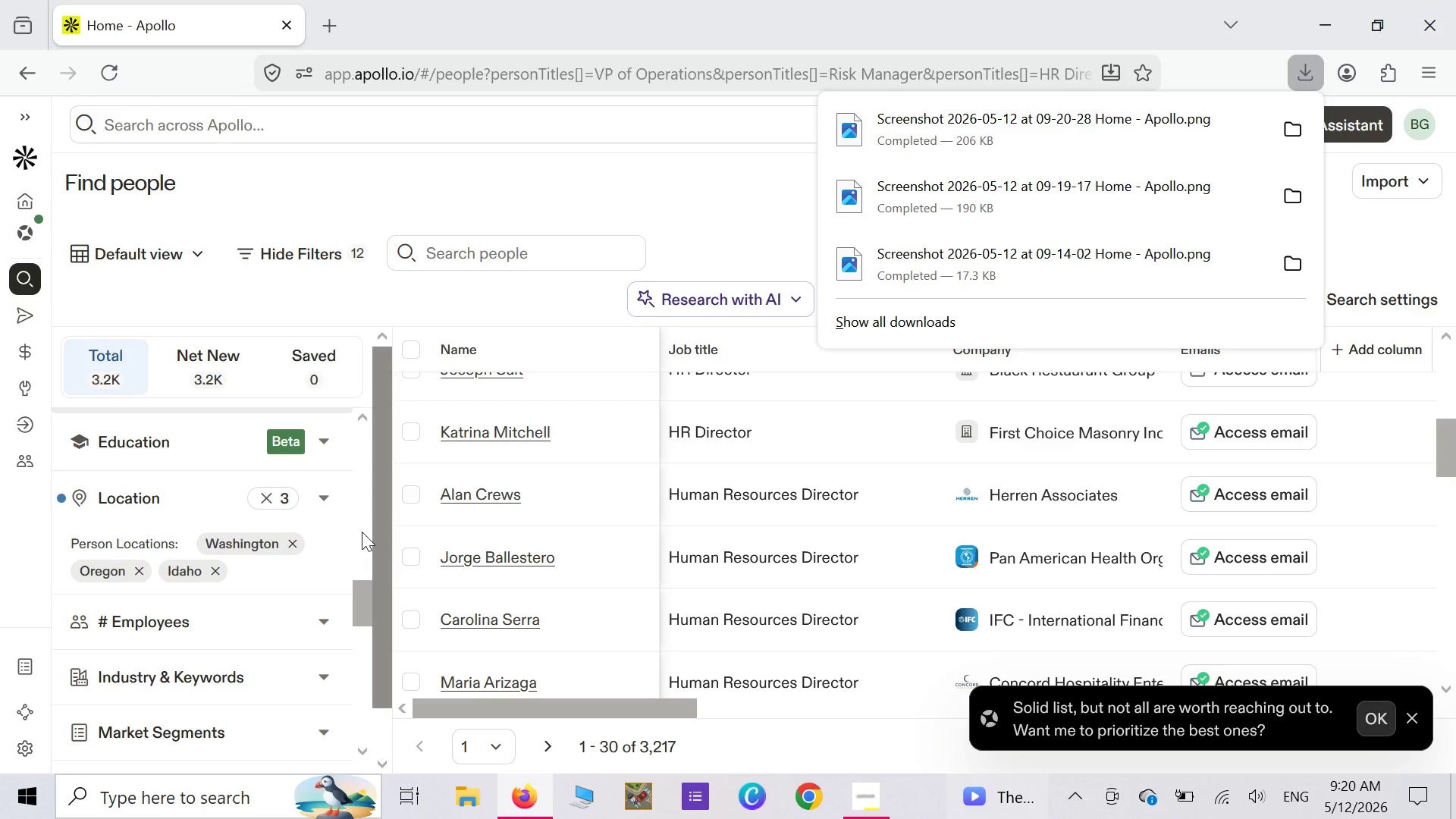 
left_click([337, 530])
 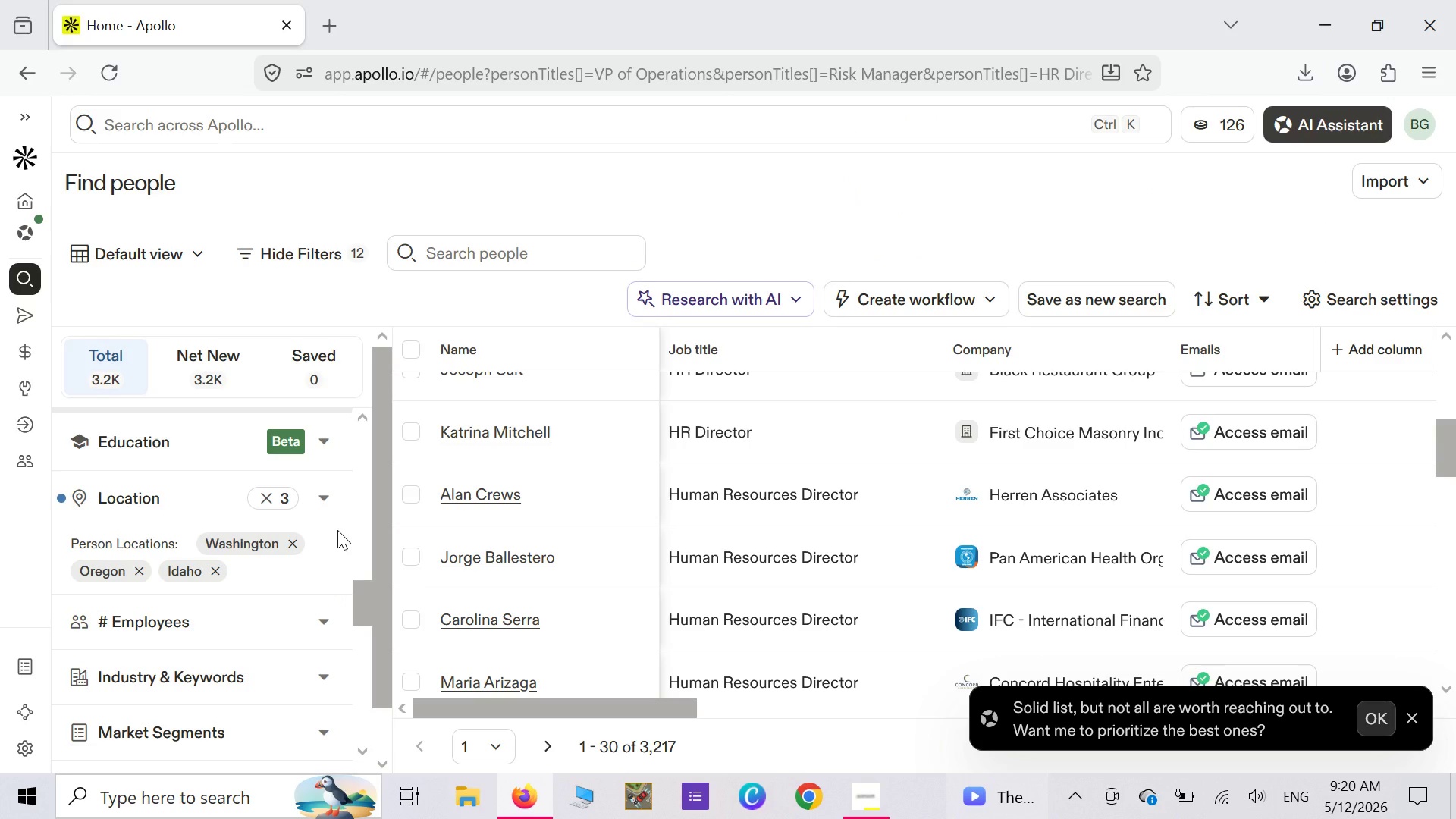 
right_click([337, 530])
 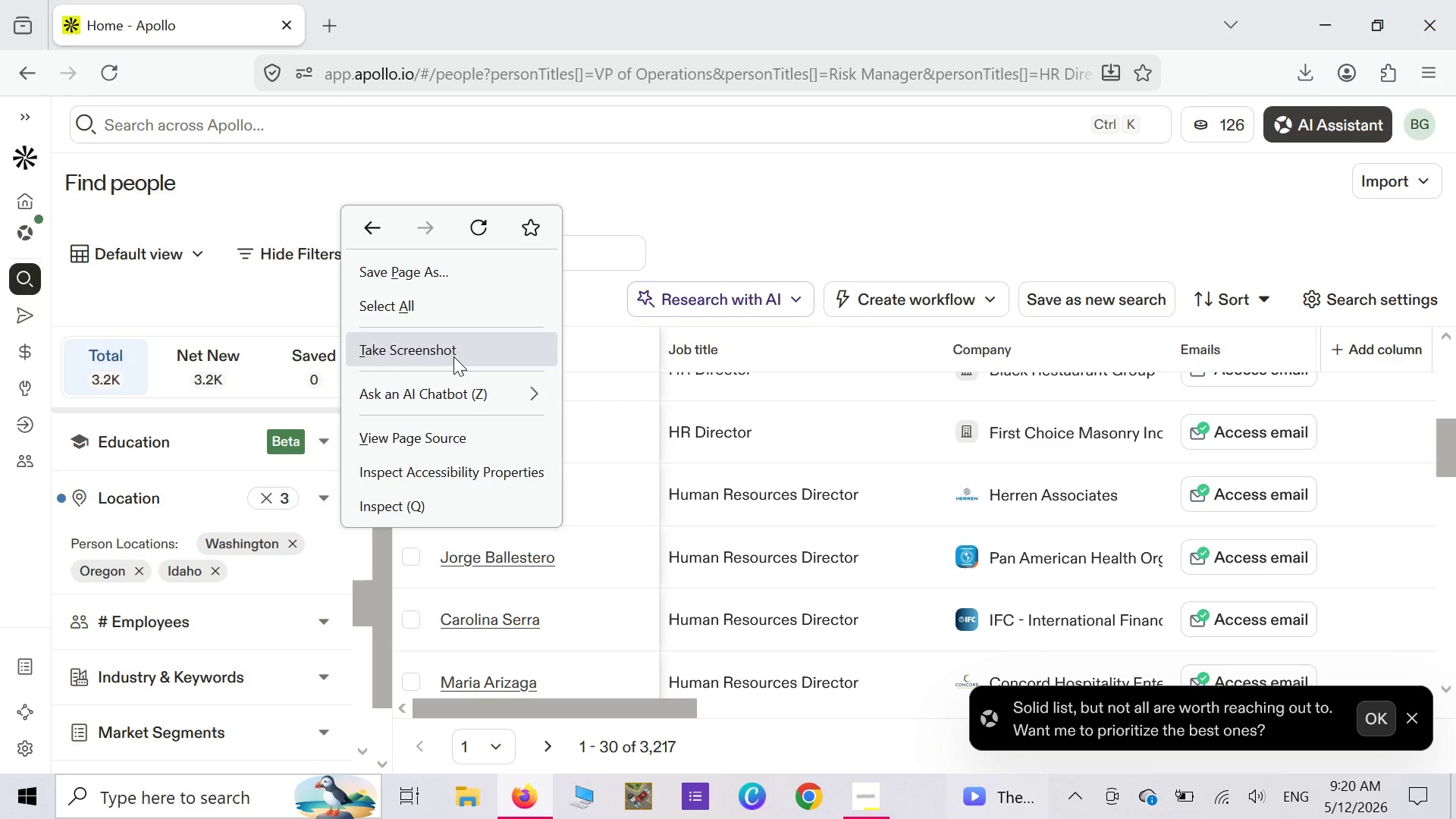 
left_click([465, 347])
 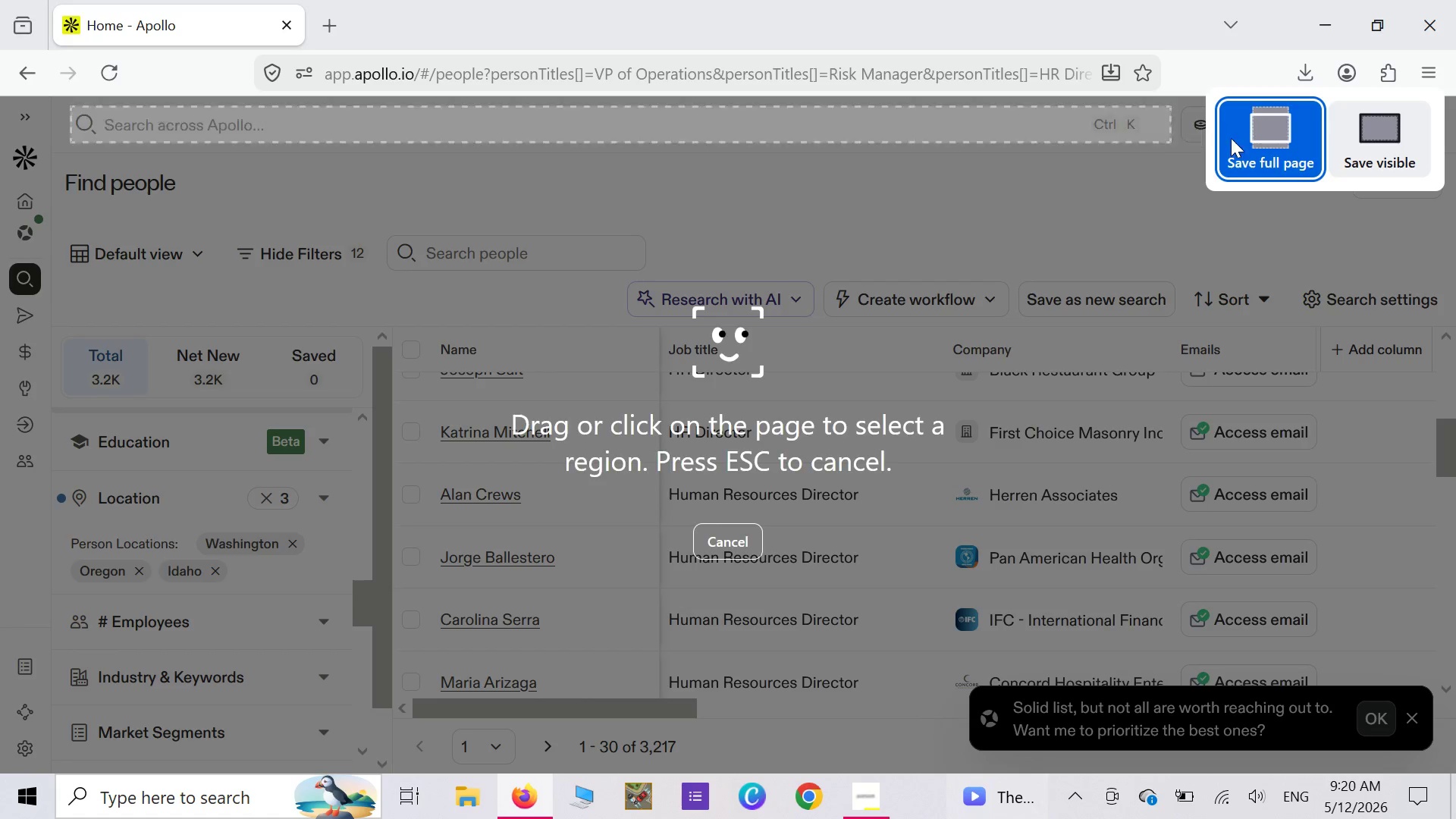 
left_click([1269, 155])
 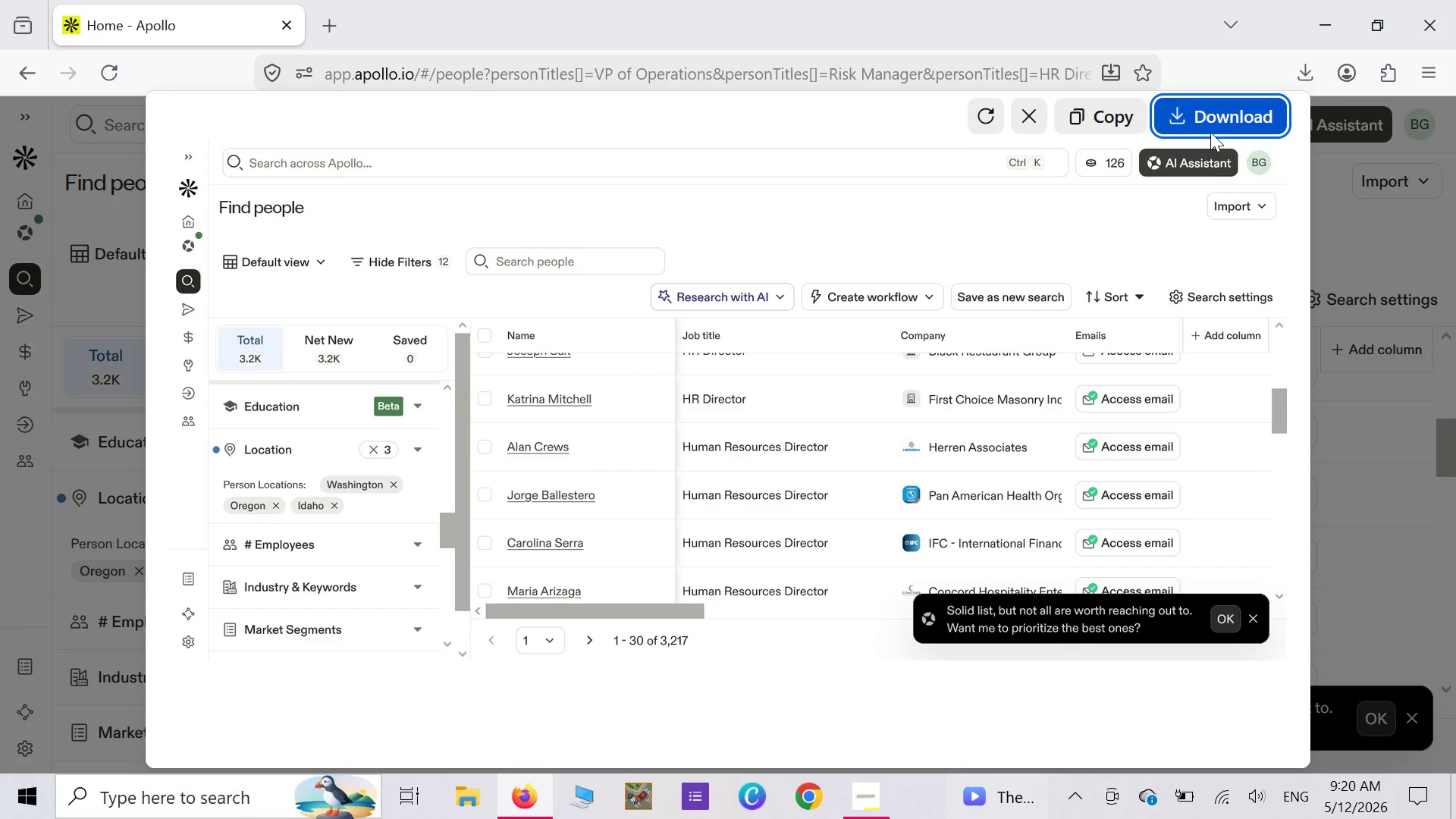 
left_click([1209, 129])
 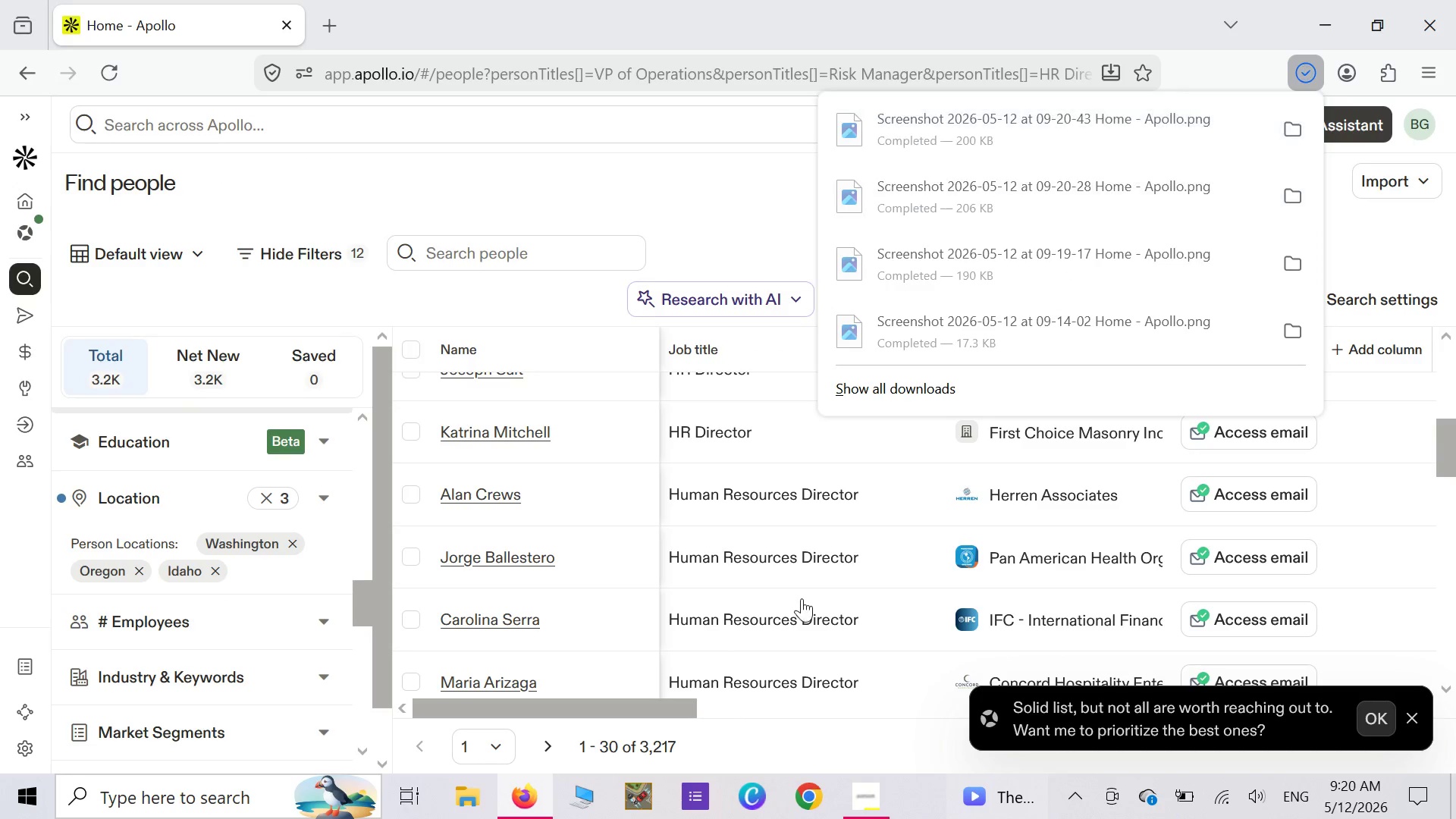 
mouse_move([802, 599])
 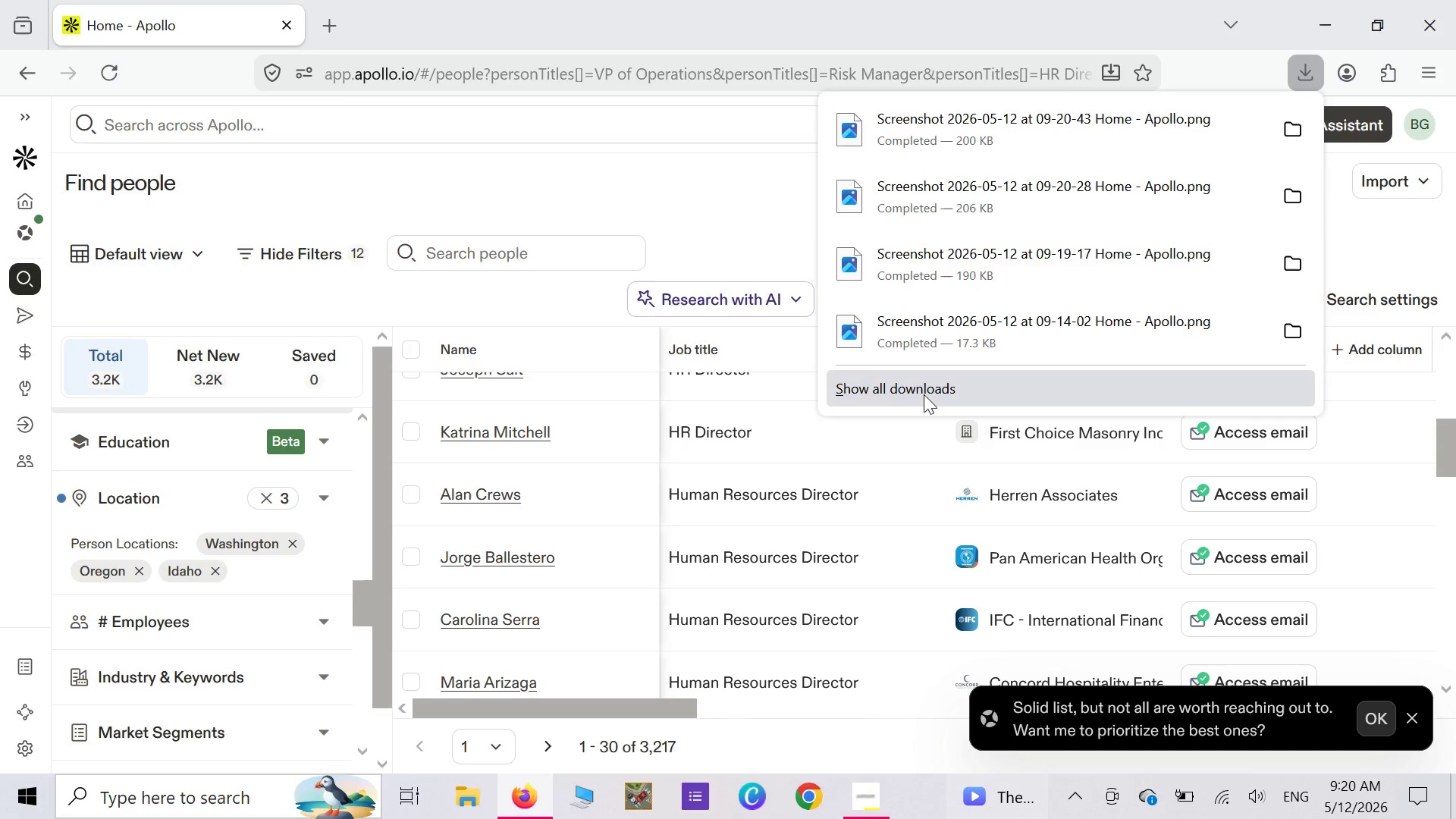 
left_click([924, 394])
 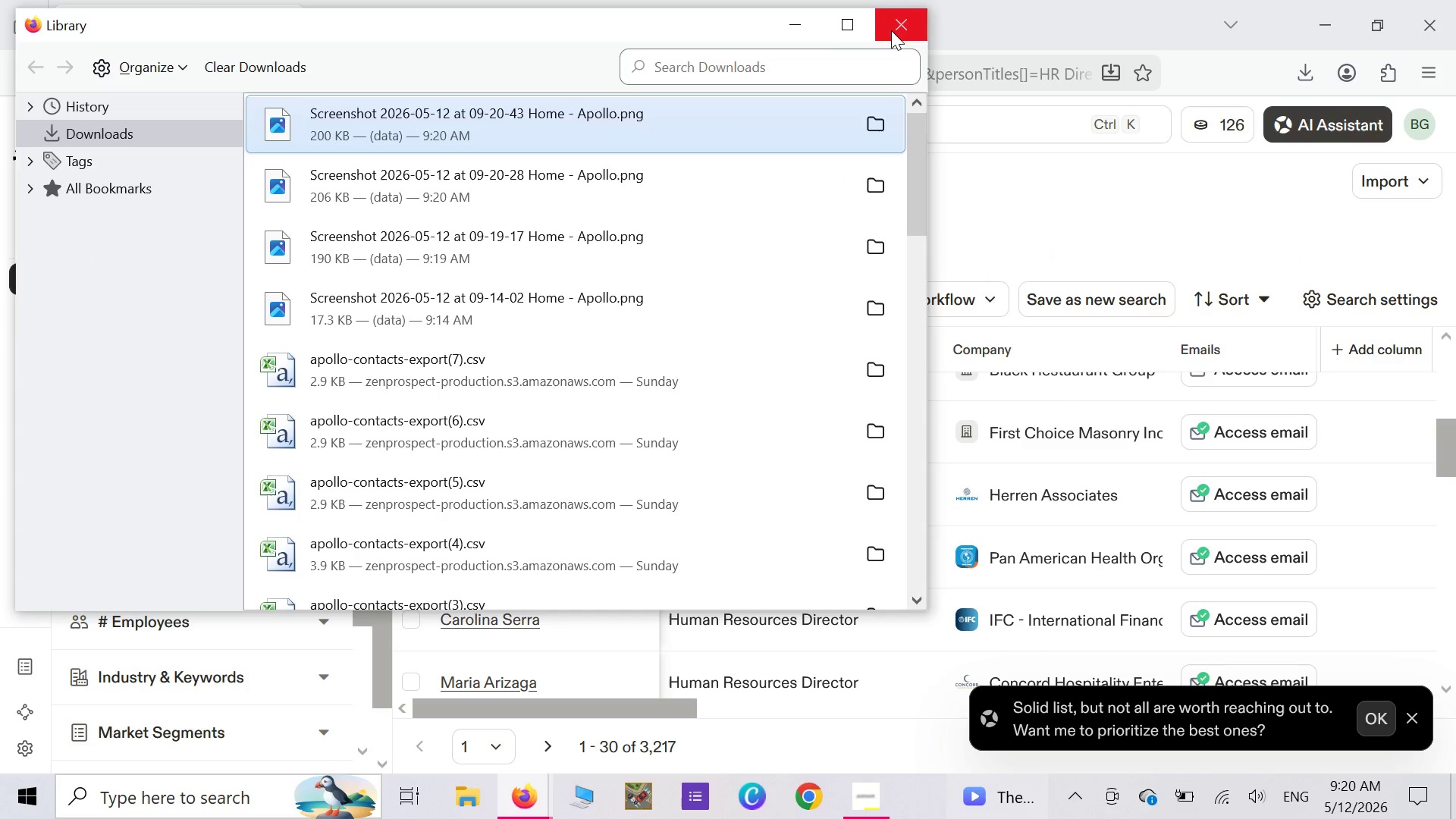 
wait(8.33)
 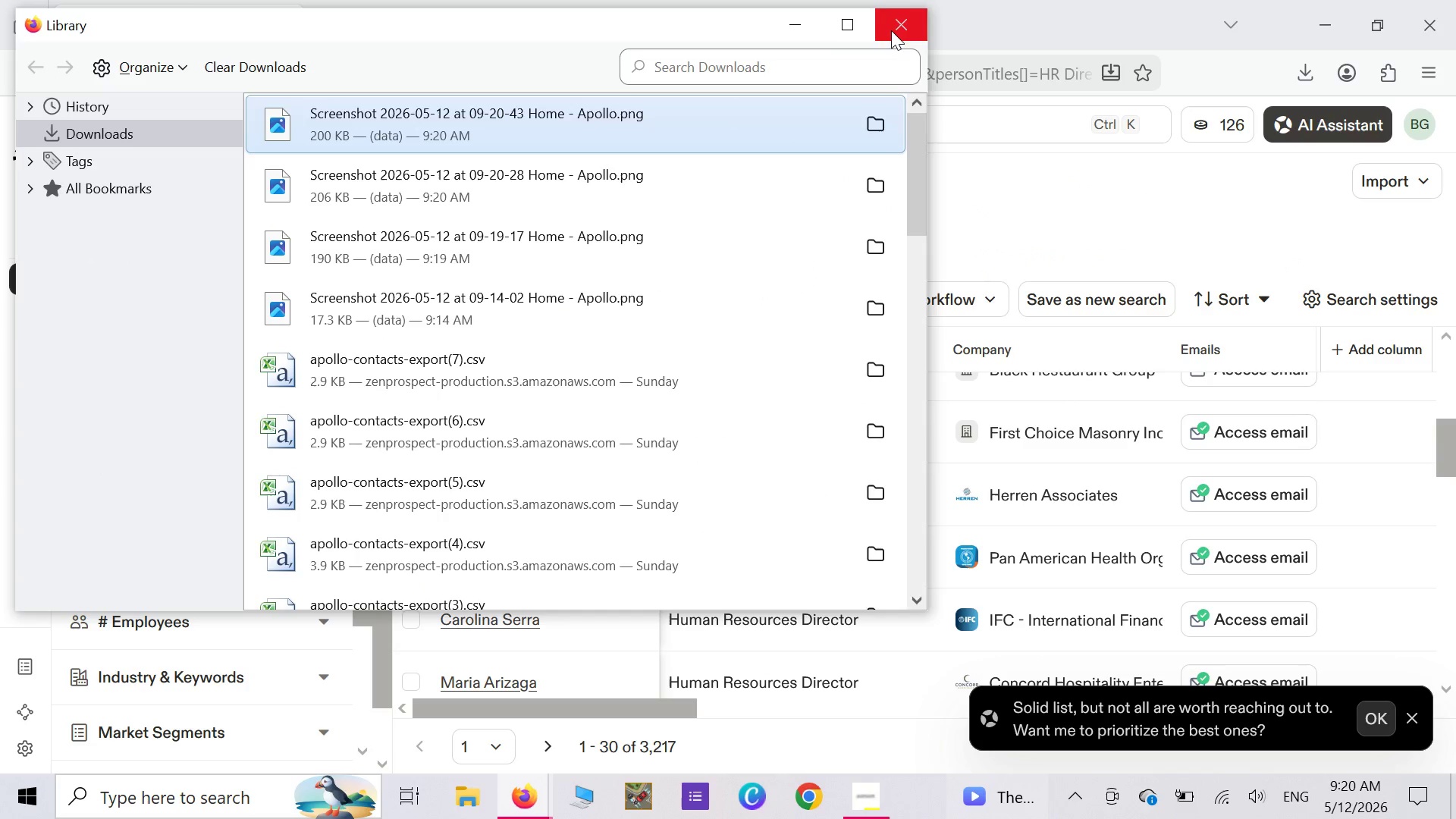 
left_click([893, 27])
 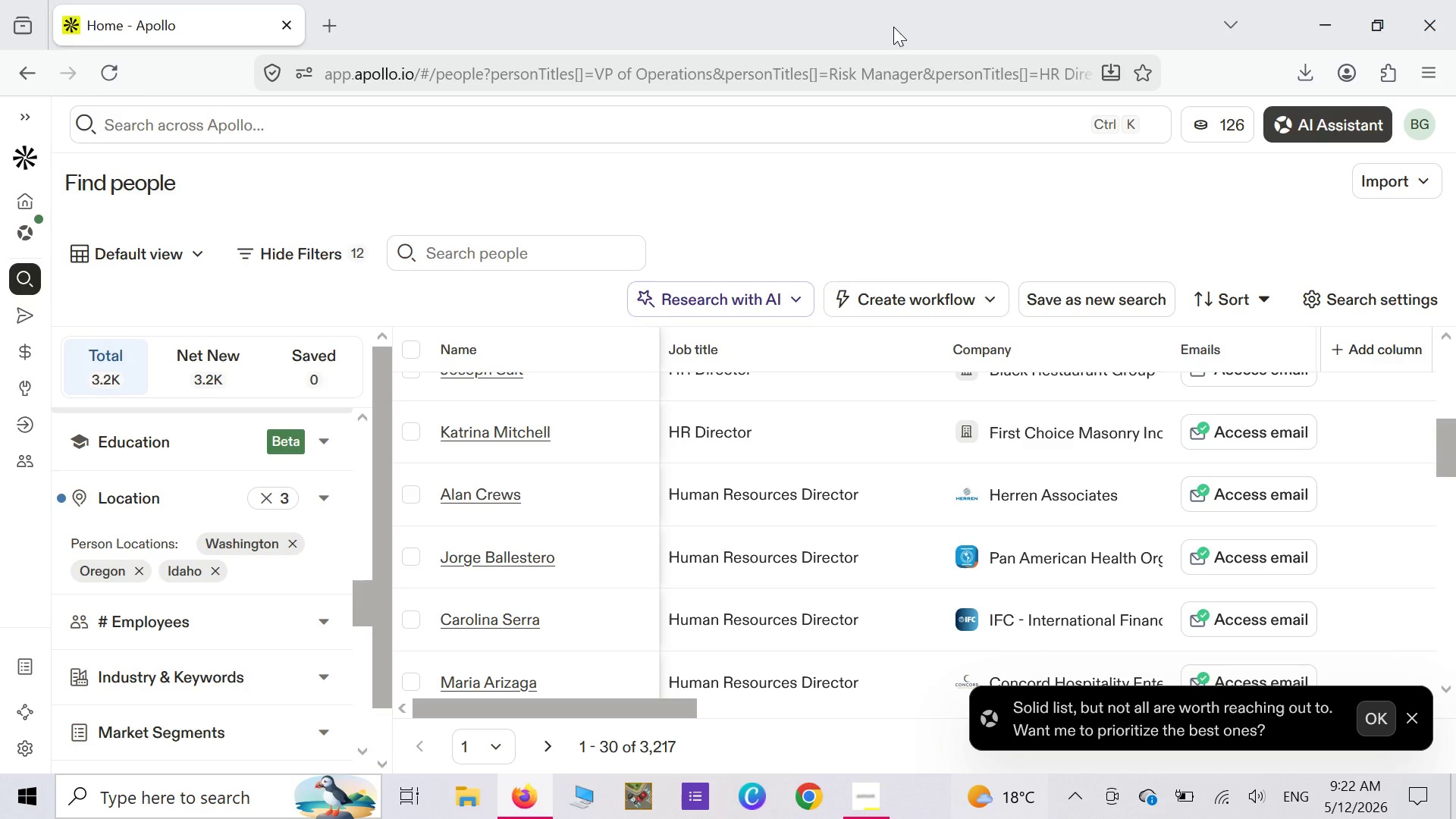 
wait(64.92)
 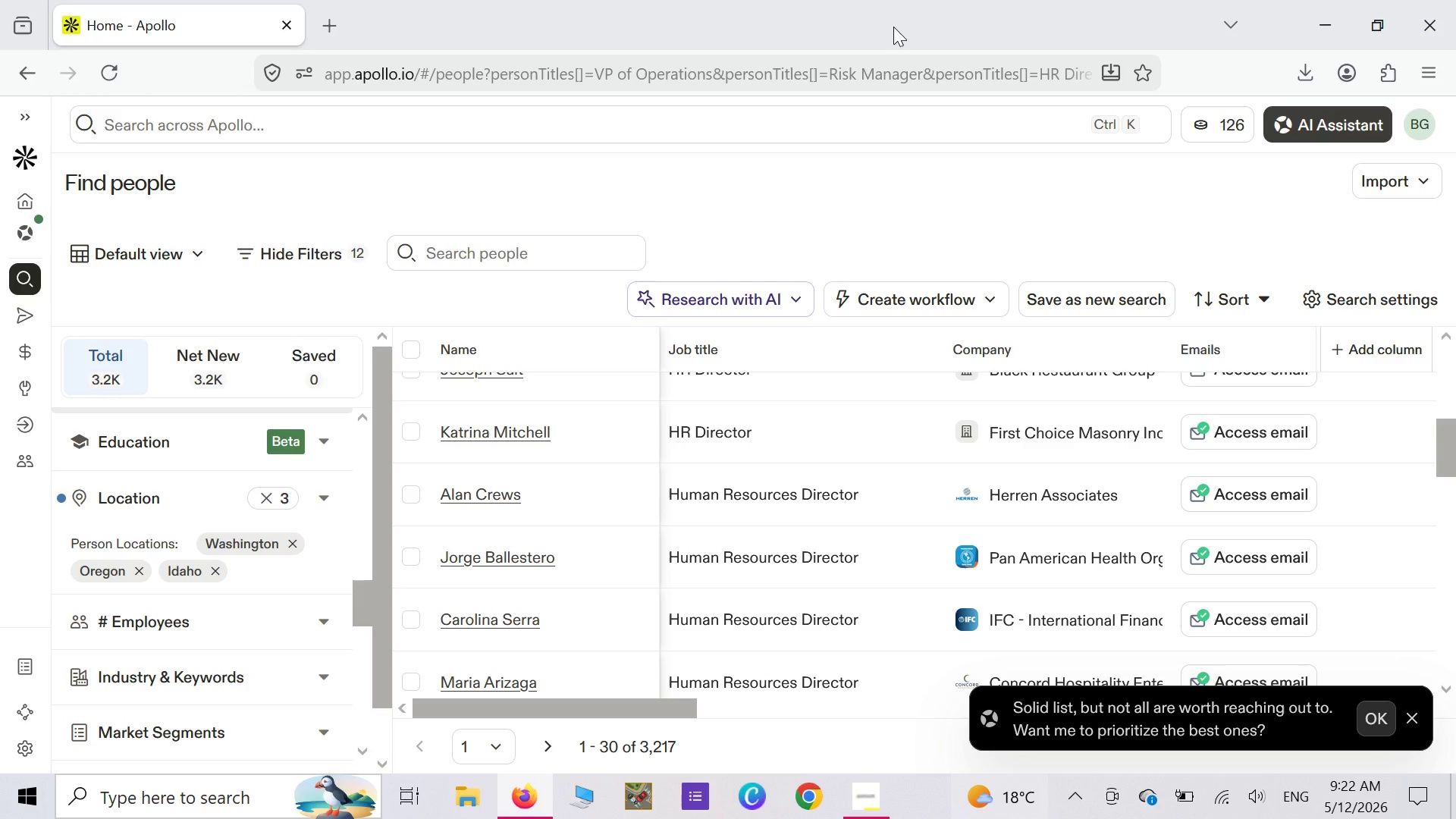 
scroll: coordinate [415, 230], scroll_direction: down, amount: 6.0
 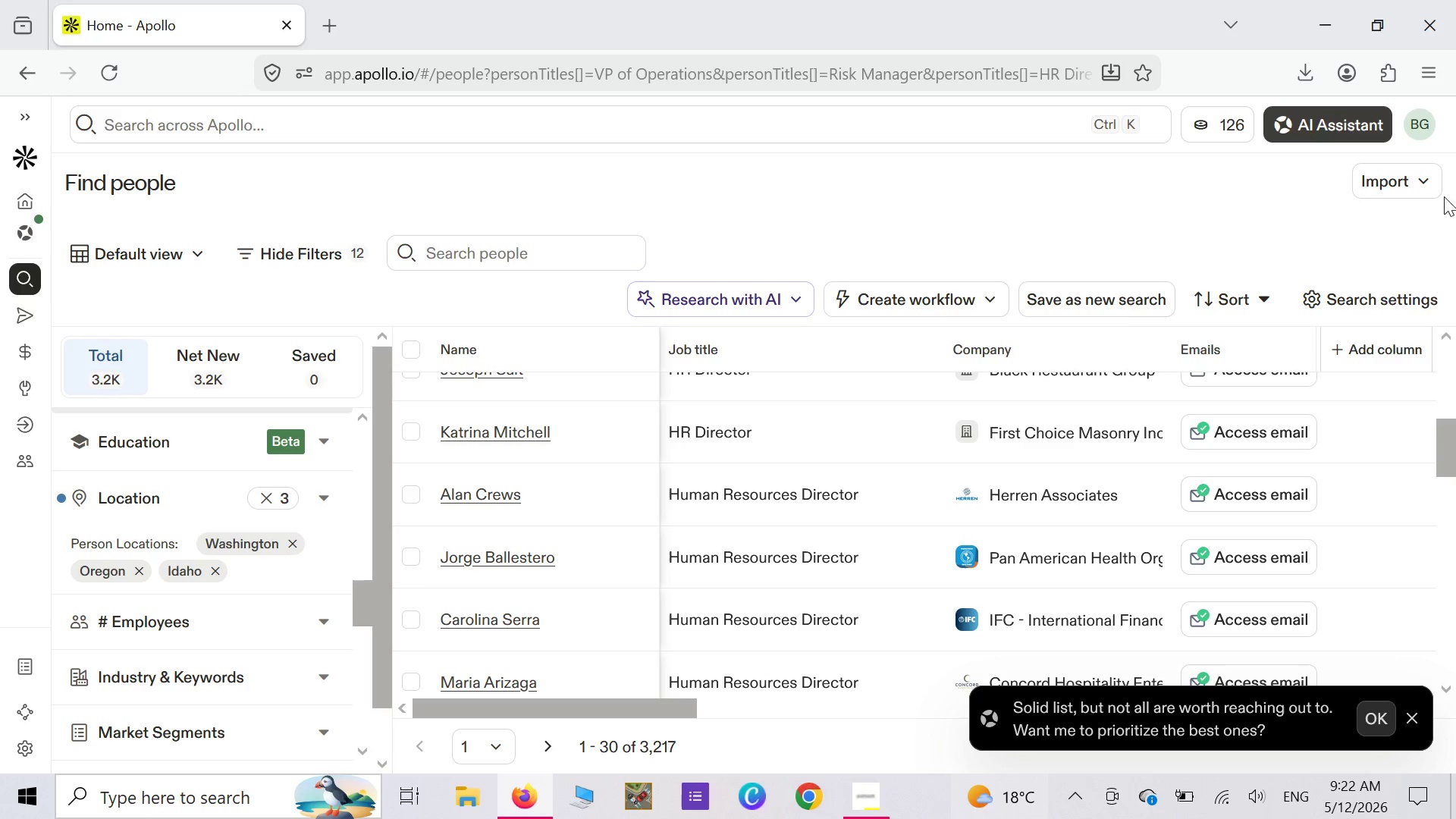 
left_click([1420, 179])
 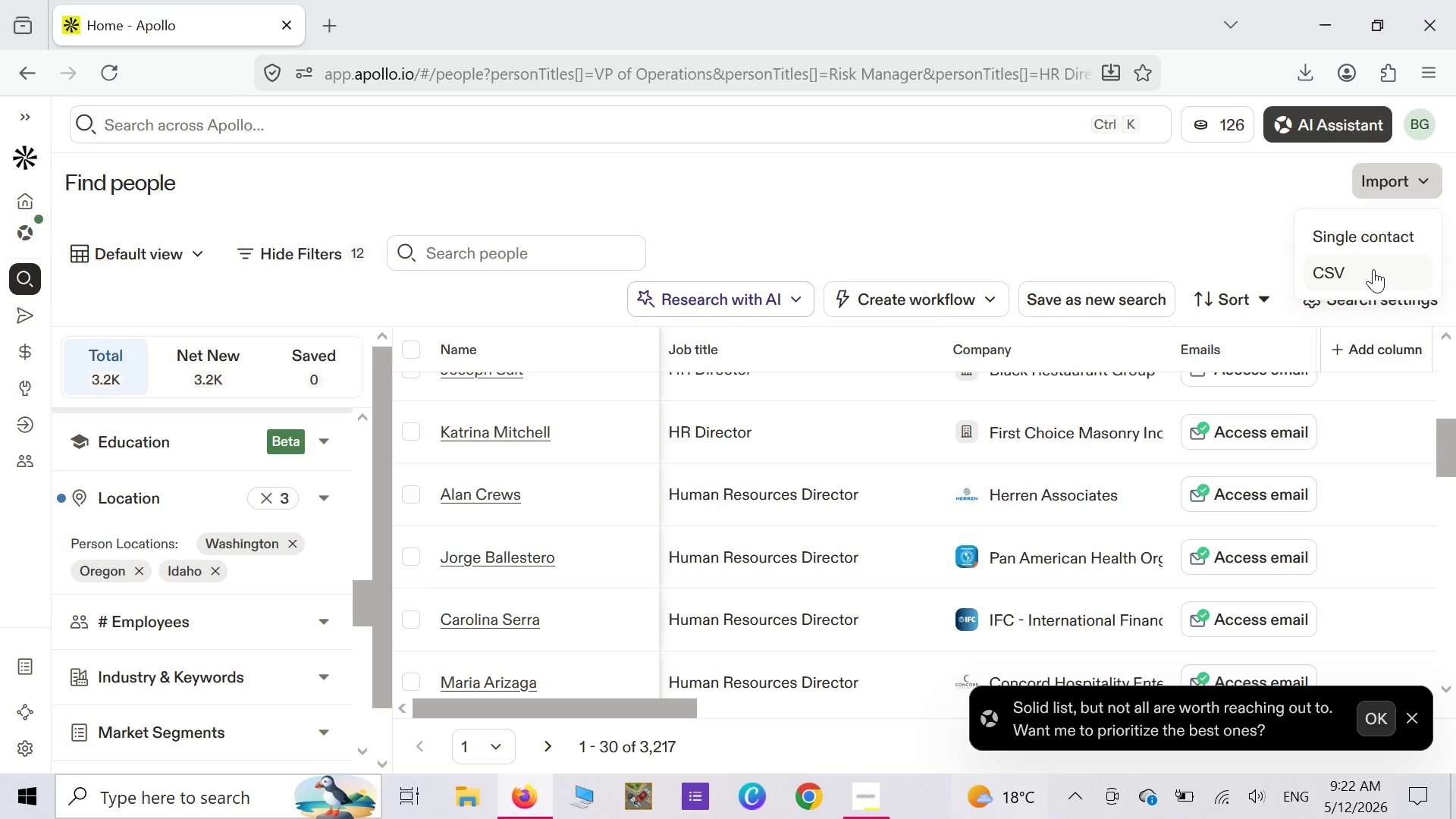 
wait(9.8)
 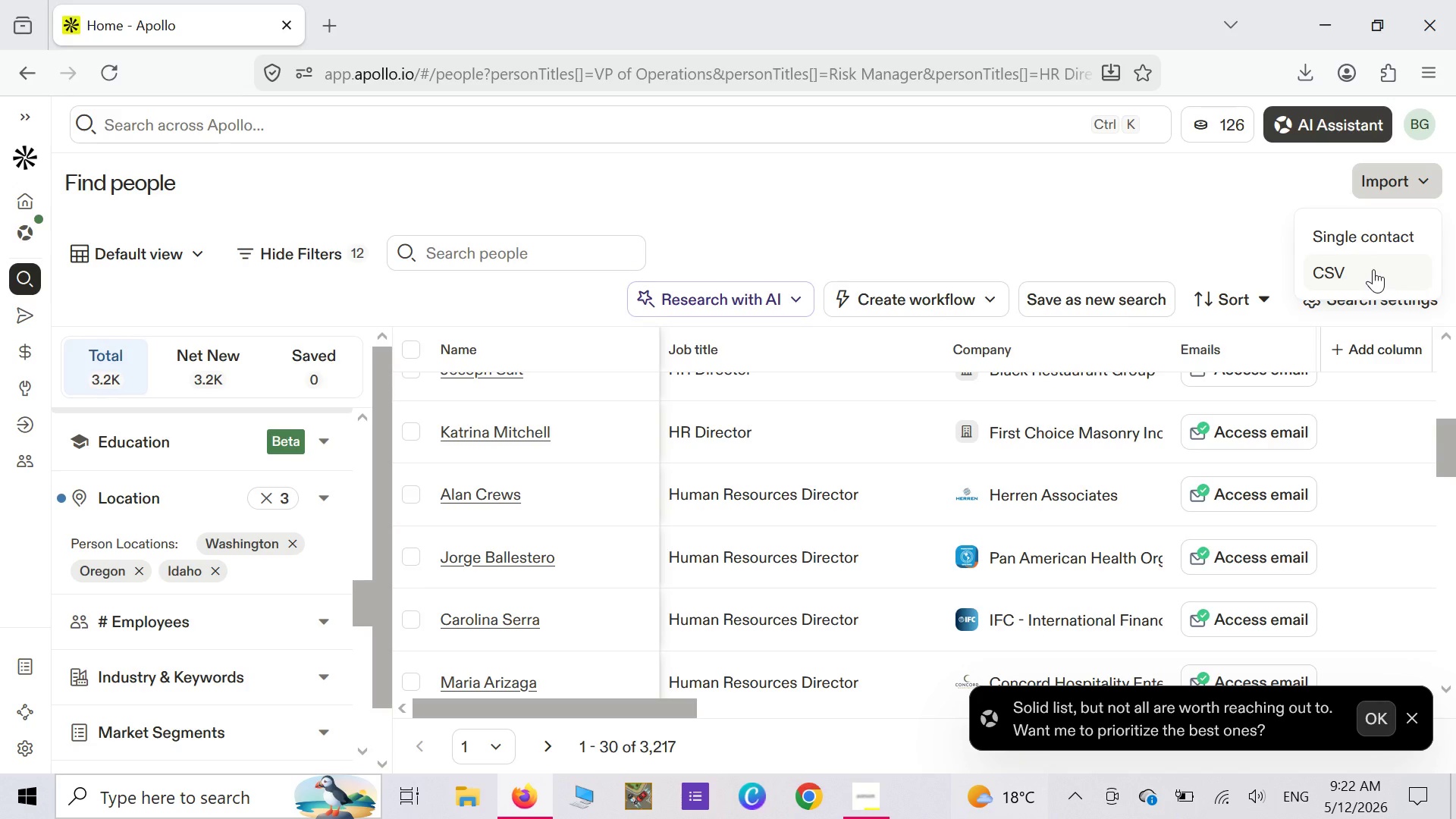 
left_click([1373, 269])
 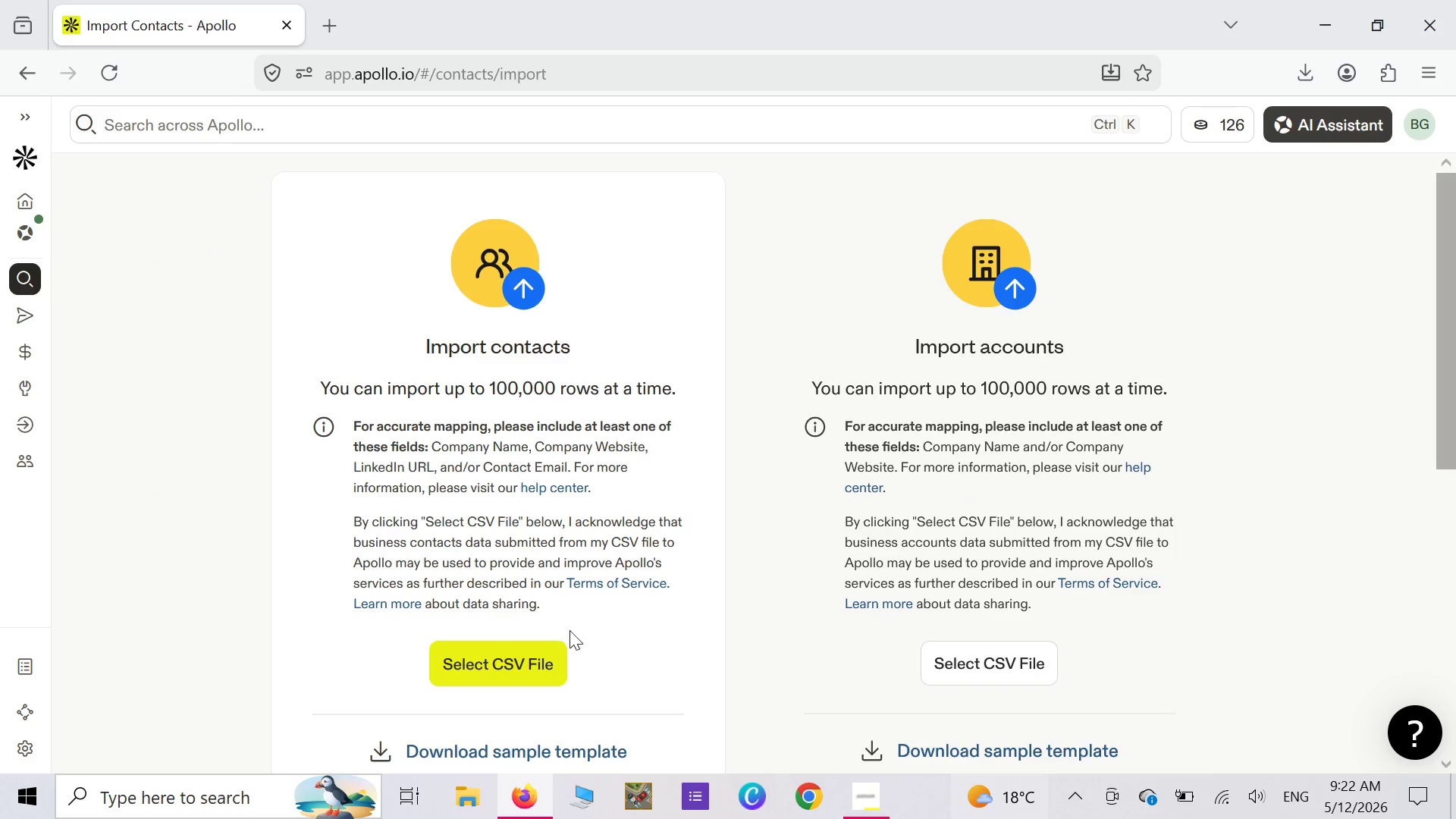 
left_click([472, 657])
 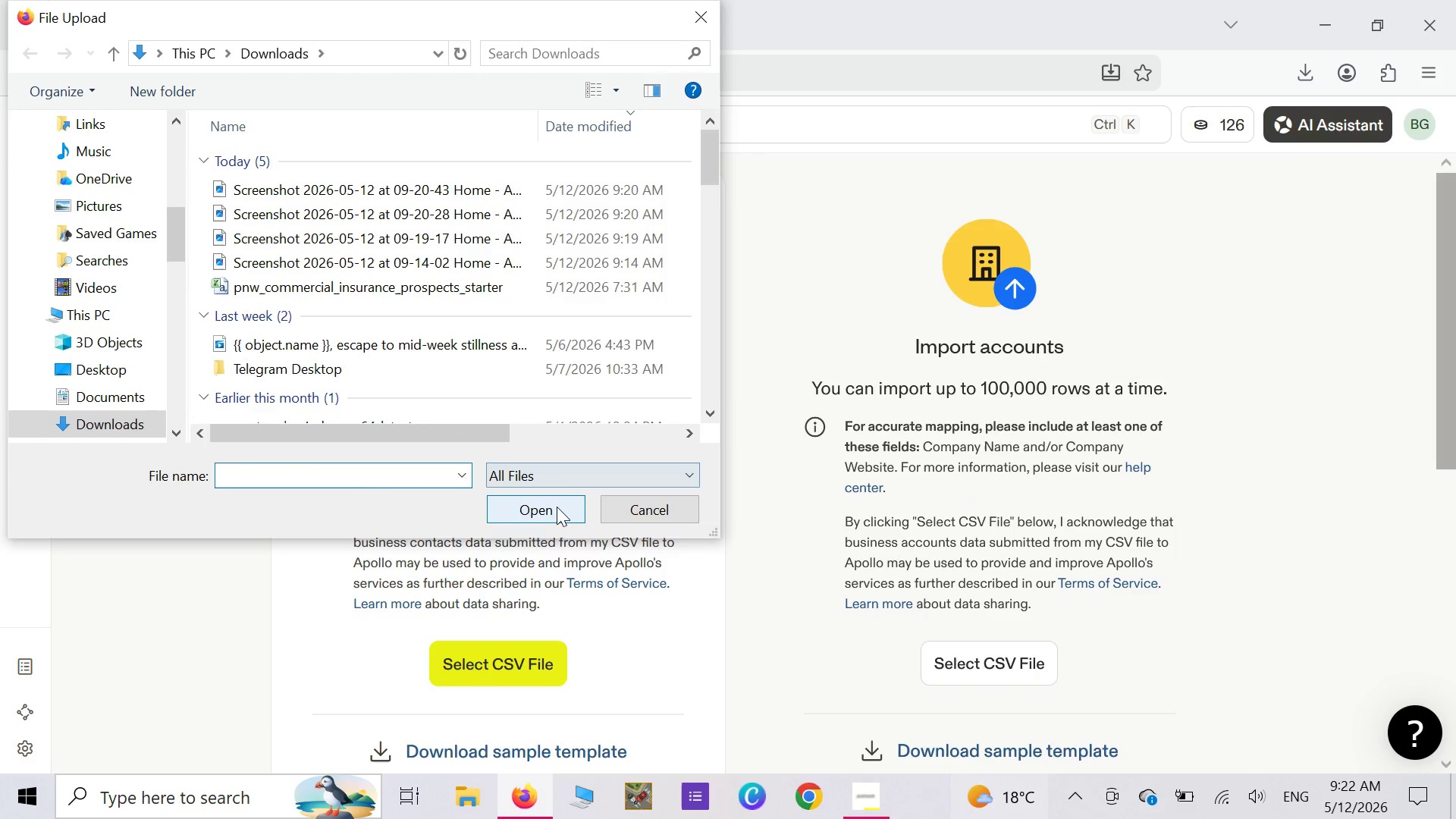 
wait(8.41)
 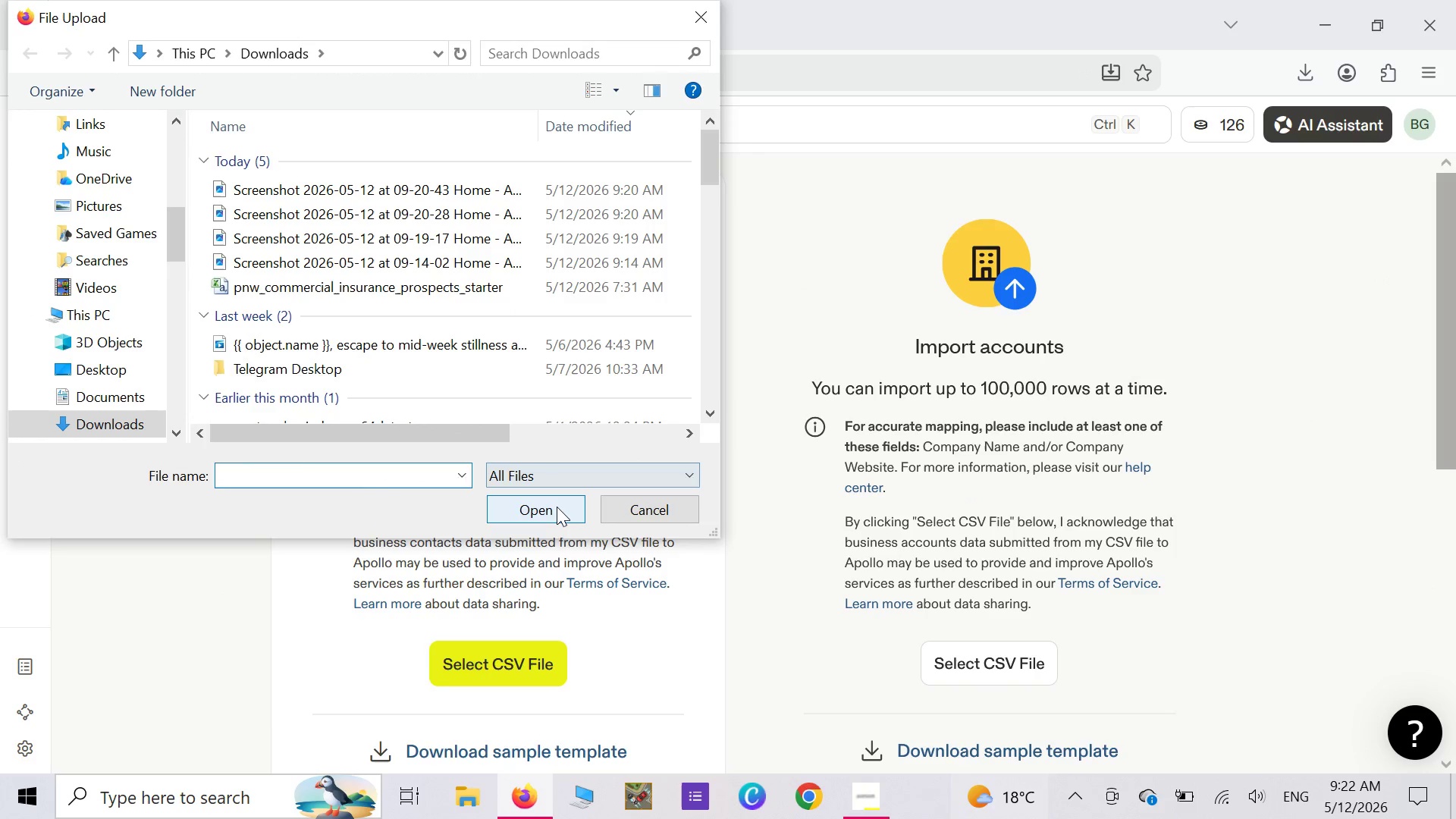 
left_click([491, 293])
 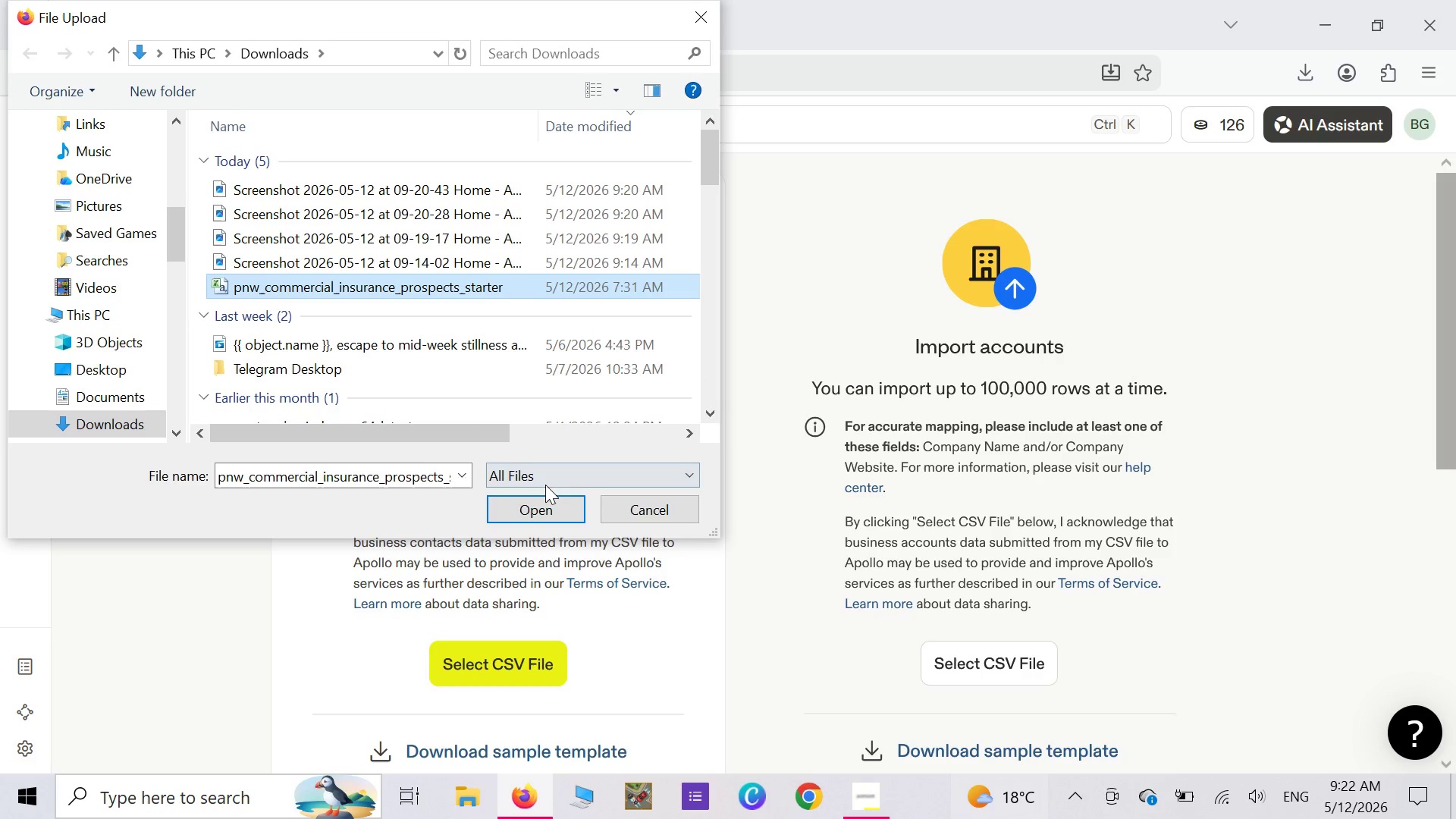 
left_click([543, 511])
 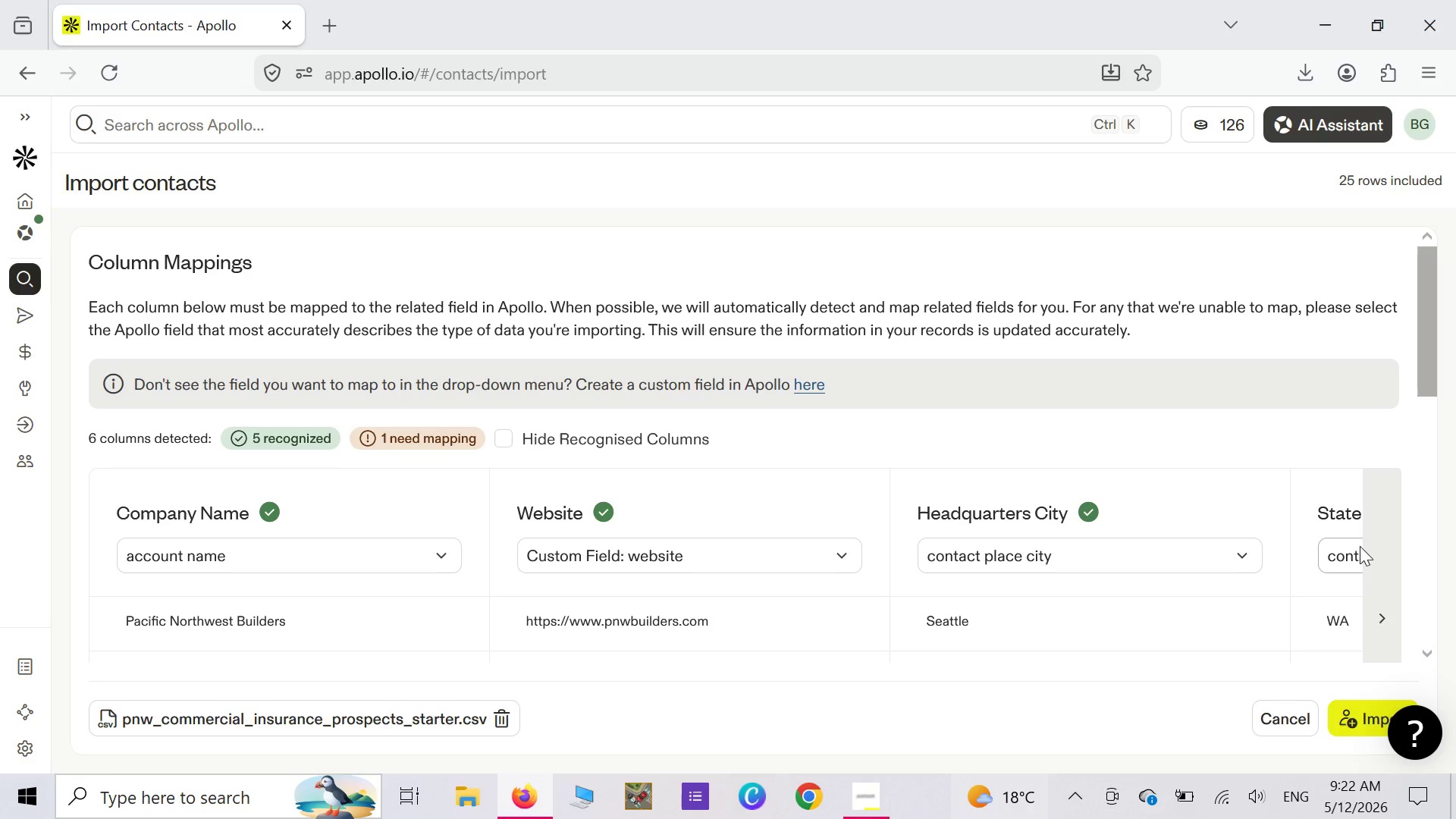 
wait(5.56)
 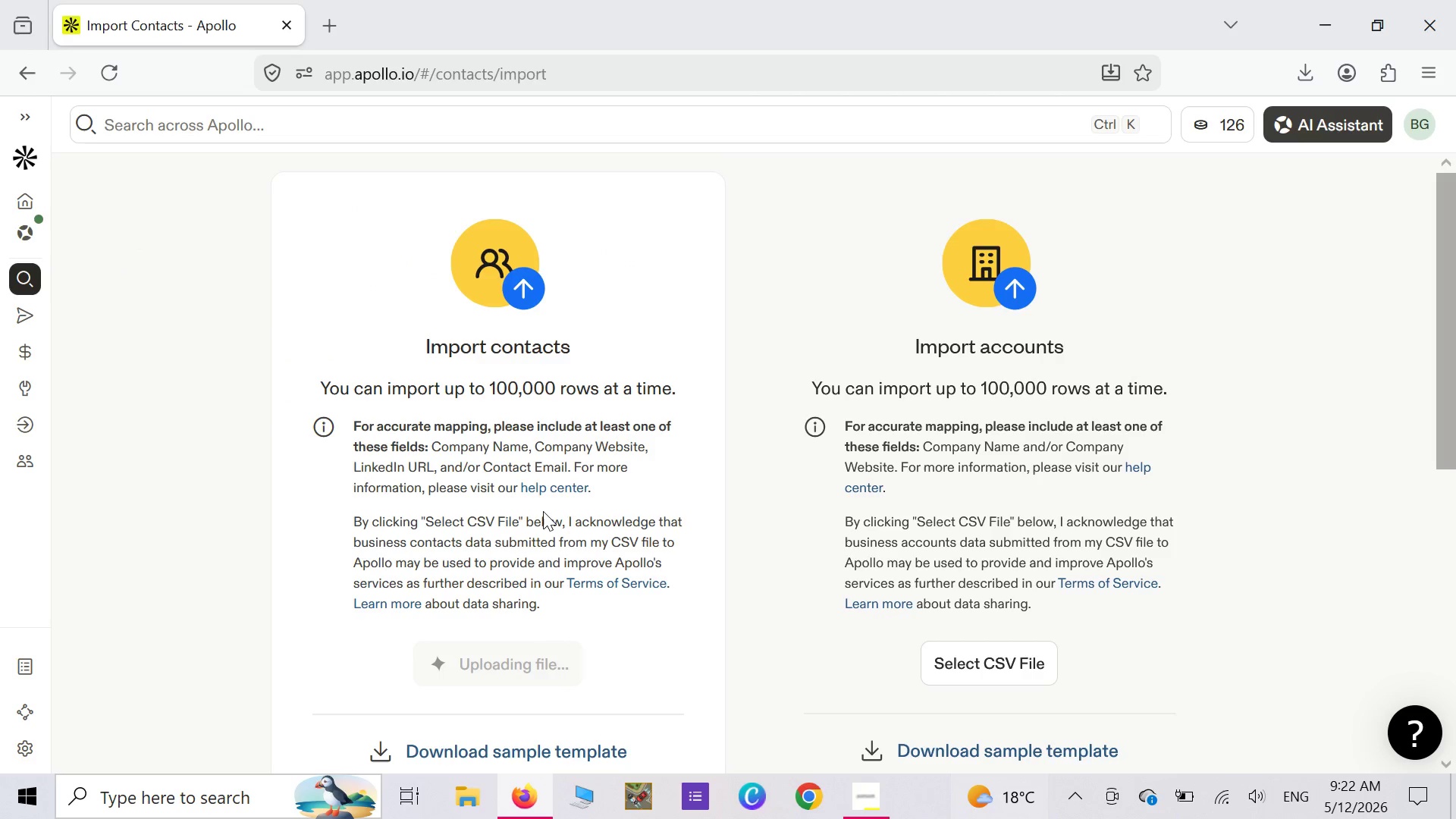 
left_click([1373, 623])
 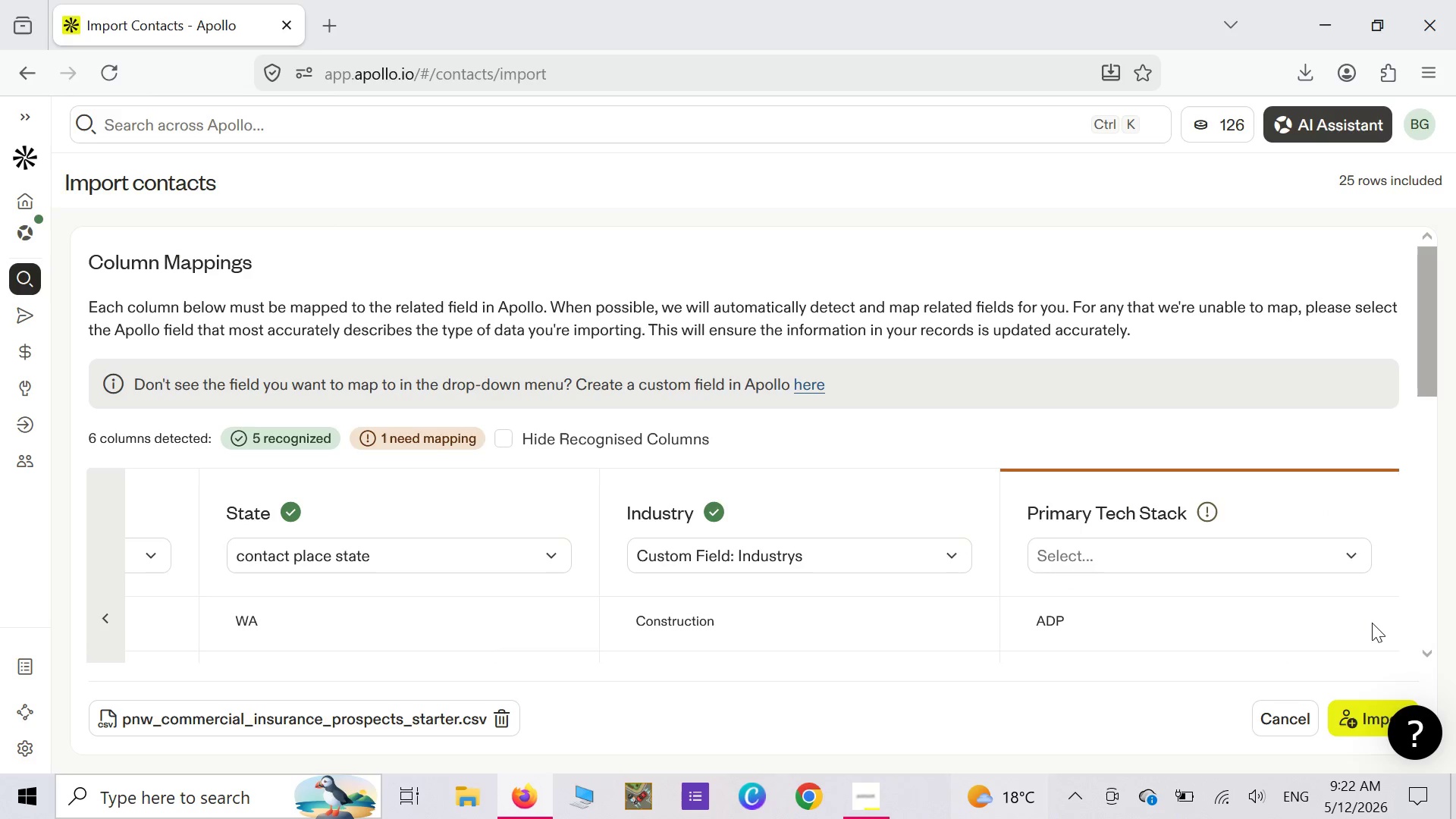 
left_click([1372, 623])
 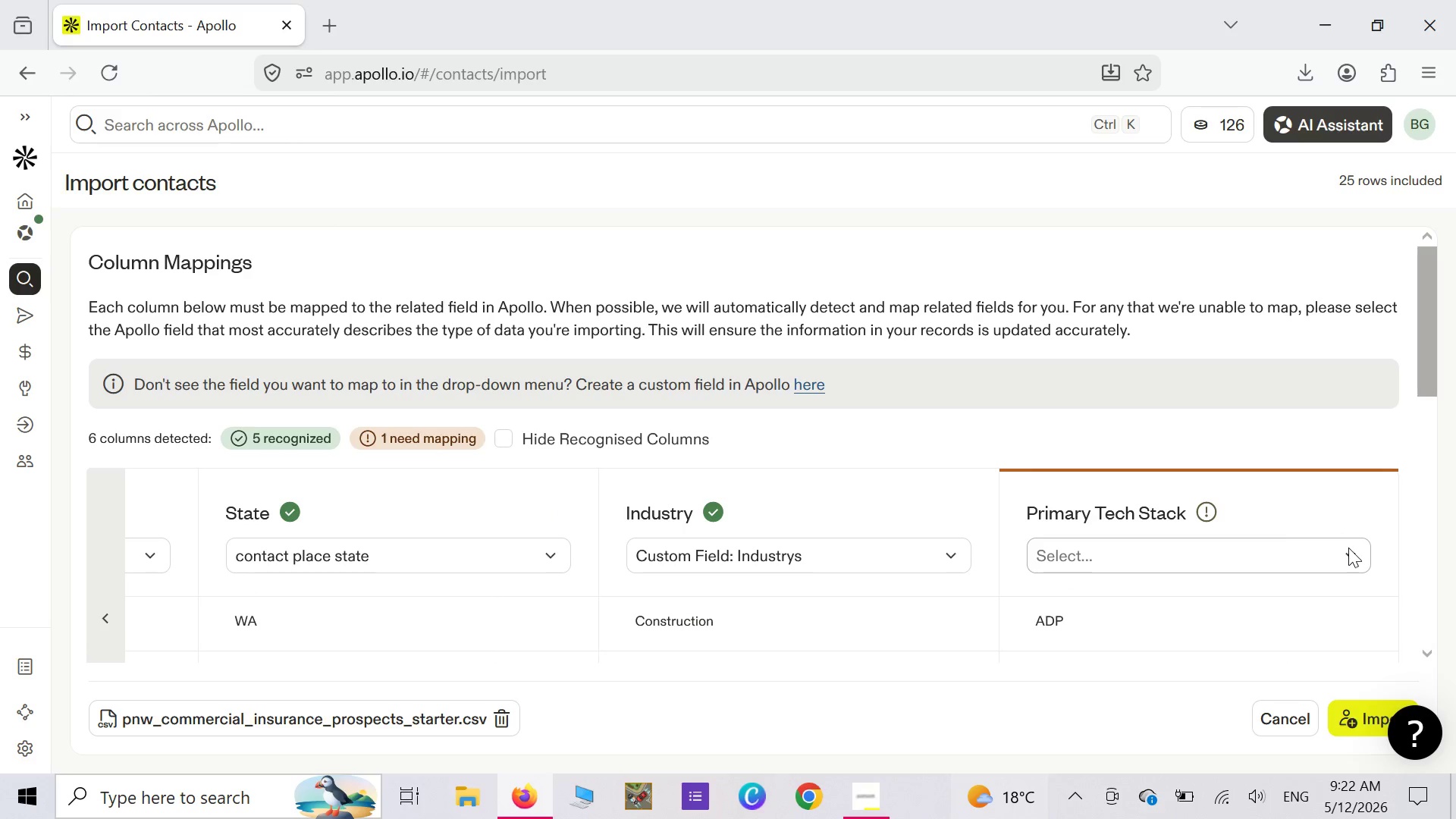 
left_click([1349, 550])
 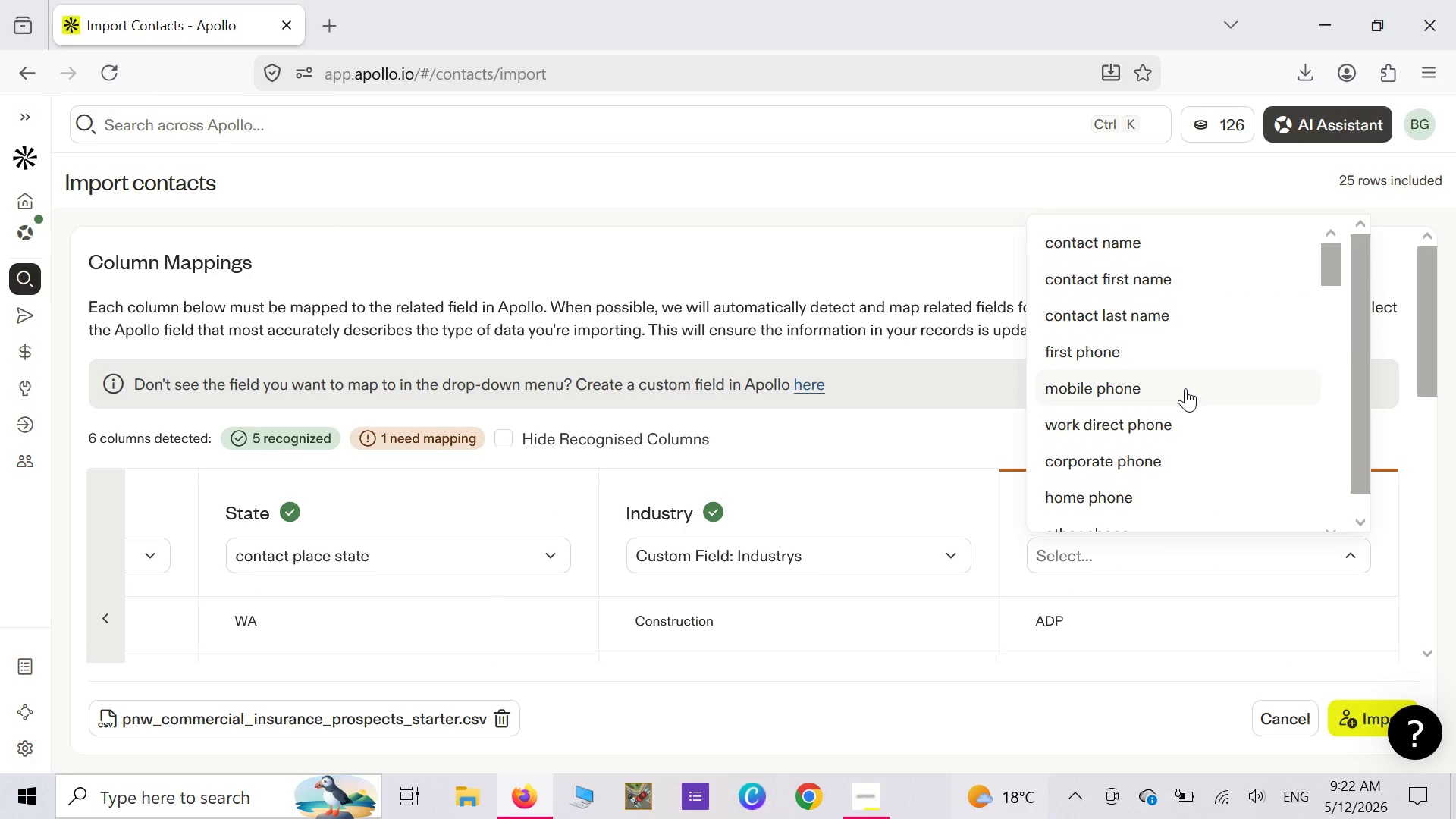 
wait(9.42)
 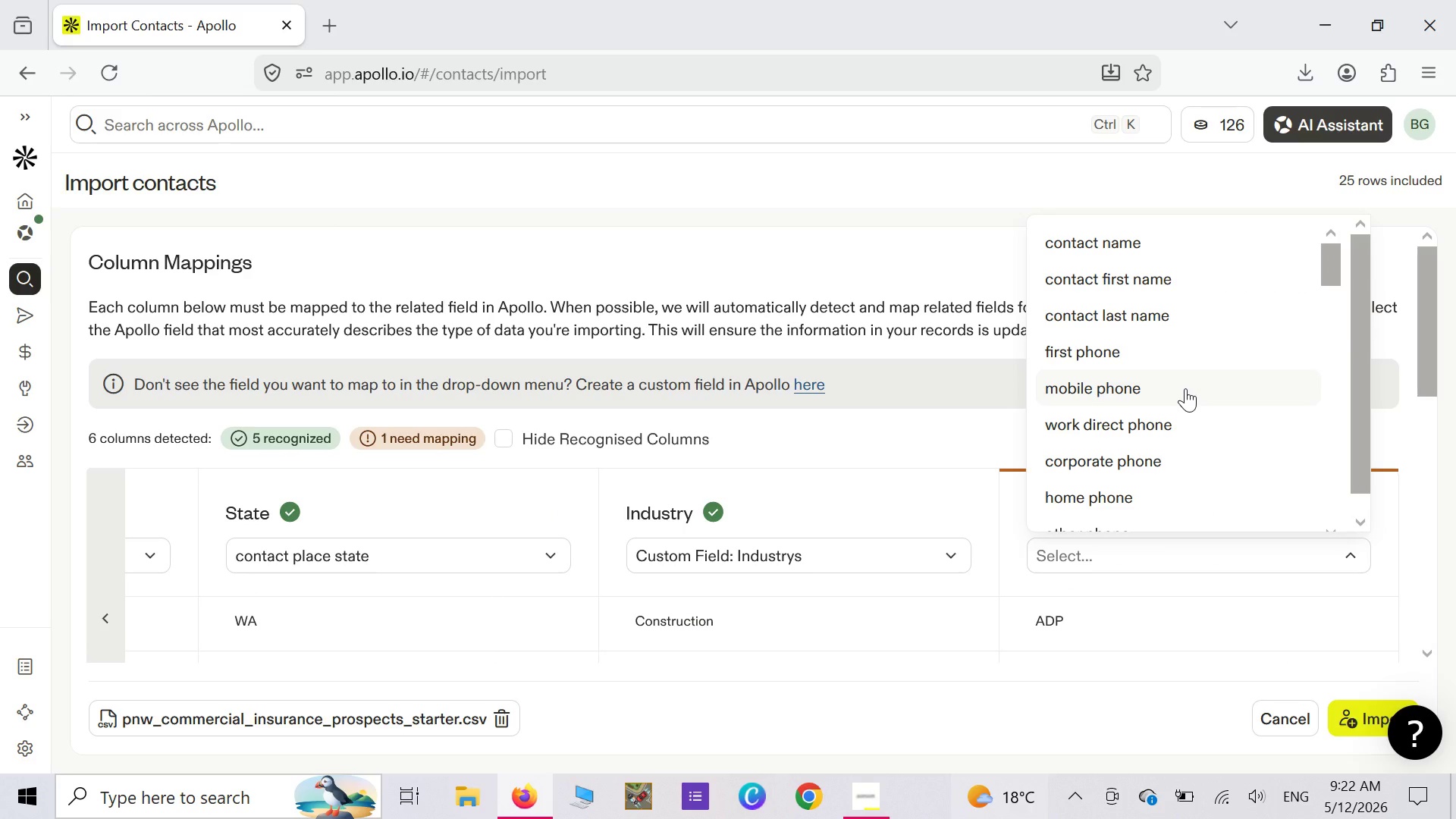 
scroll: coordinate [1185, 388], scroll_direction: down, amount: 17.0
 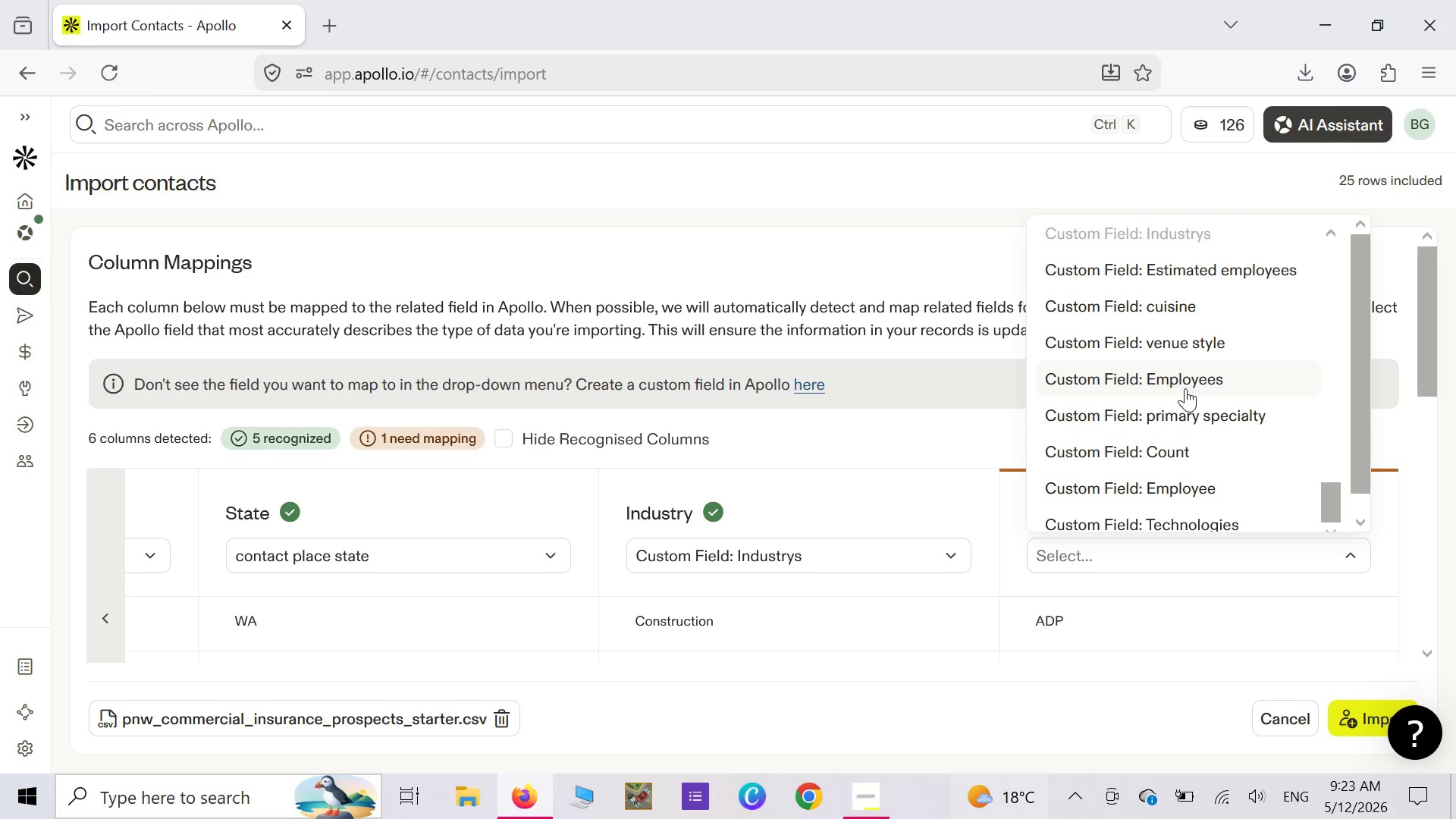 
left_click([1186, 529])
 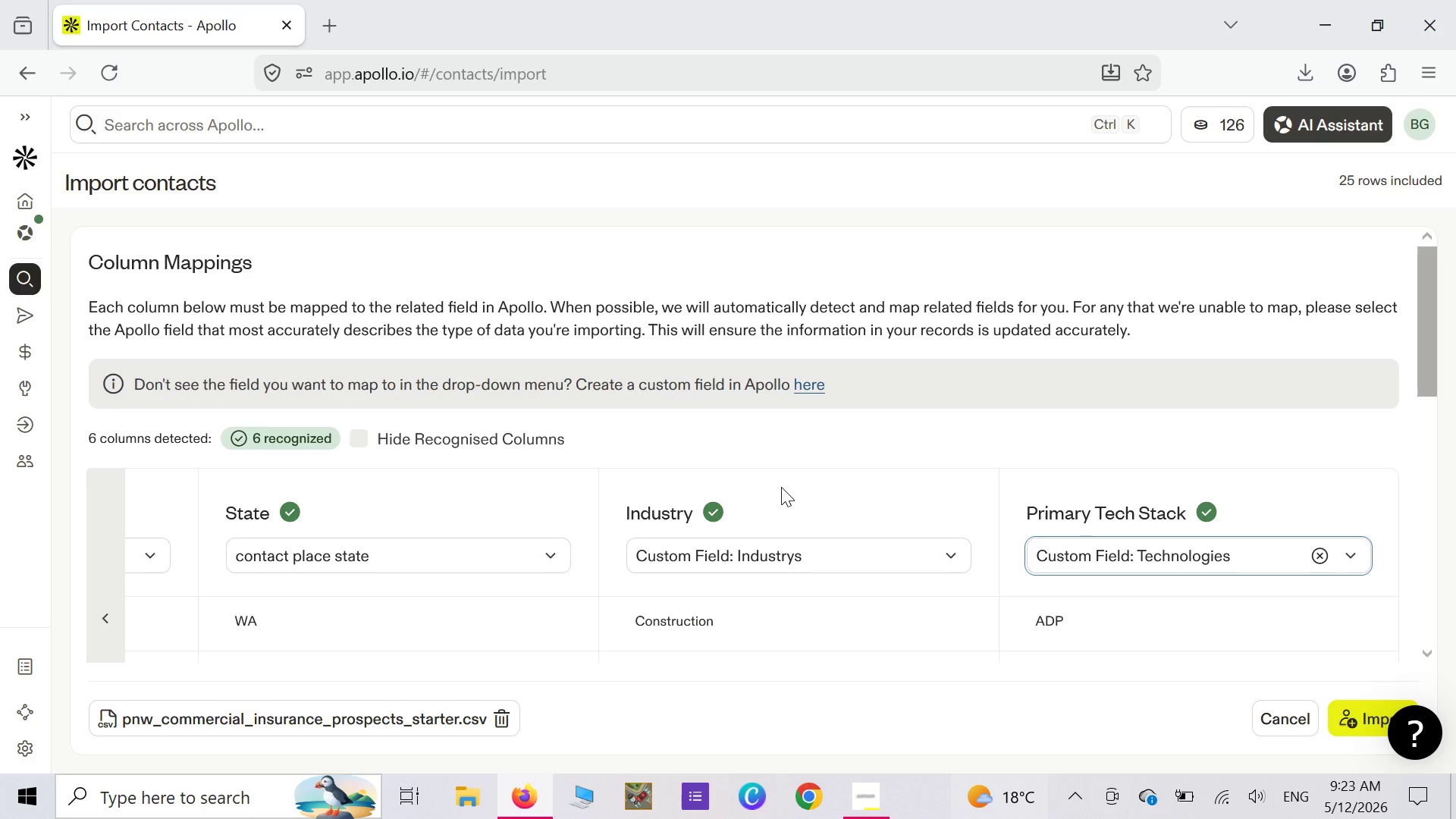 
right_click([809, 457])
 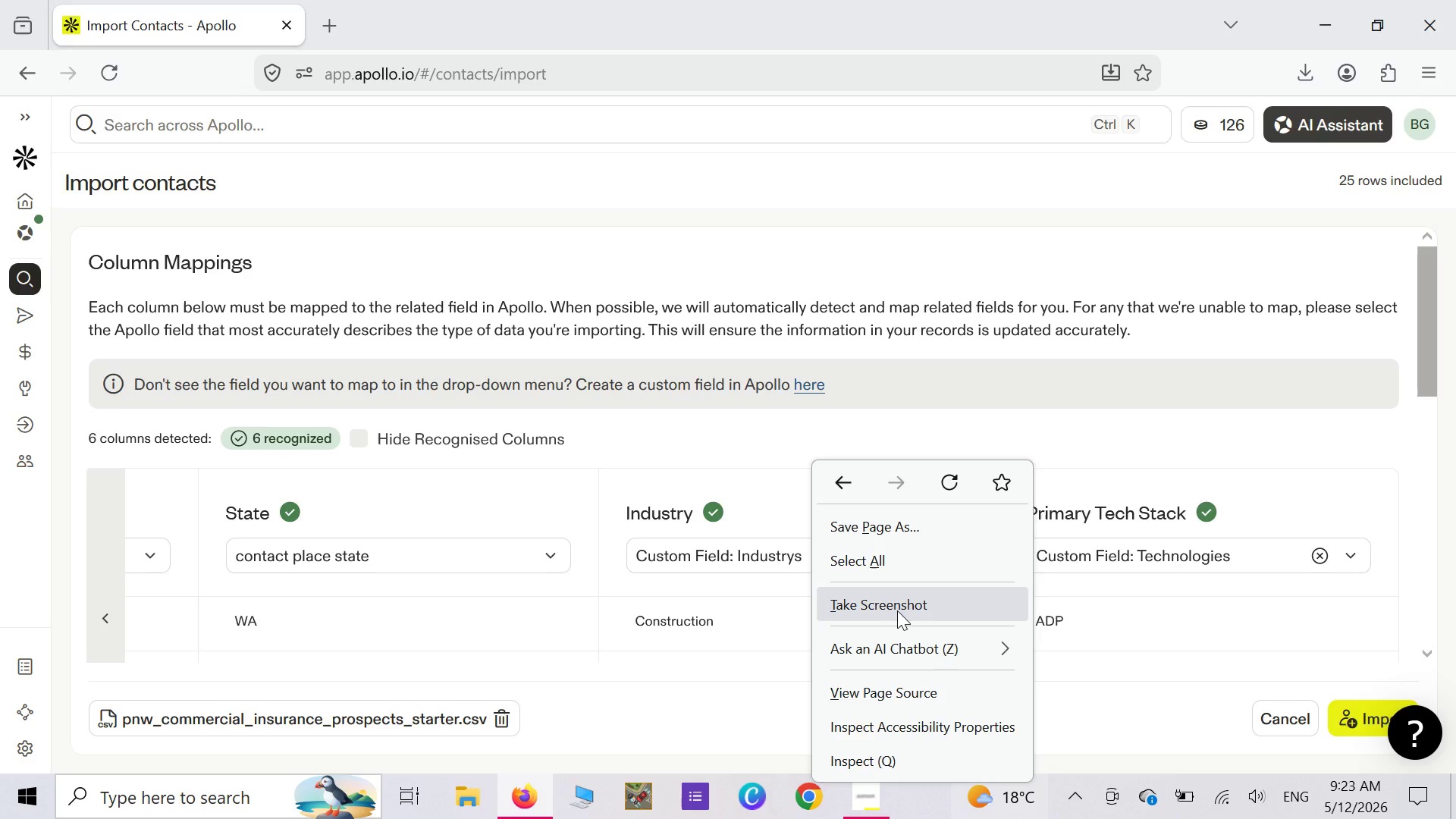 
wait(9.25)
 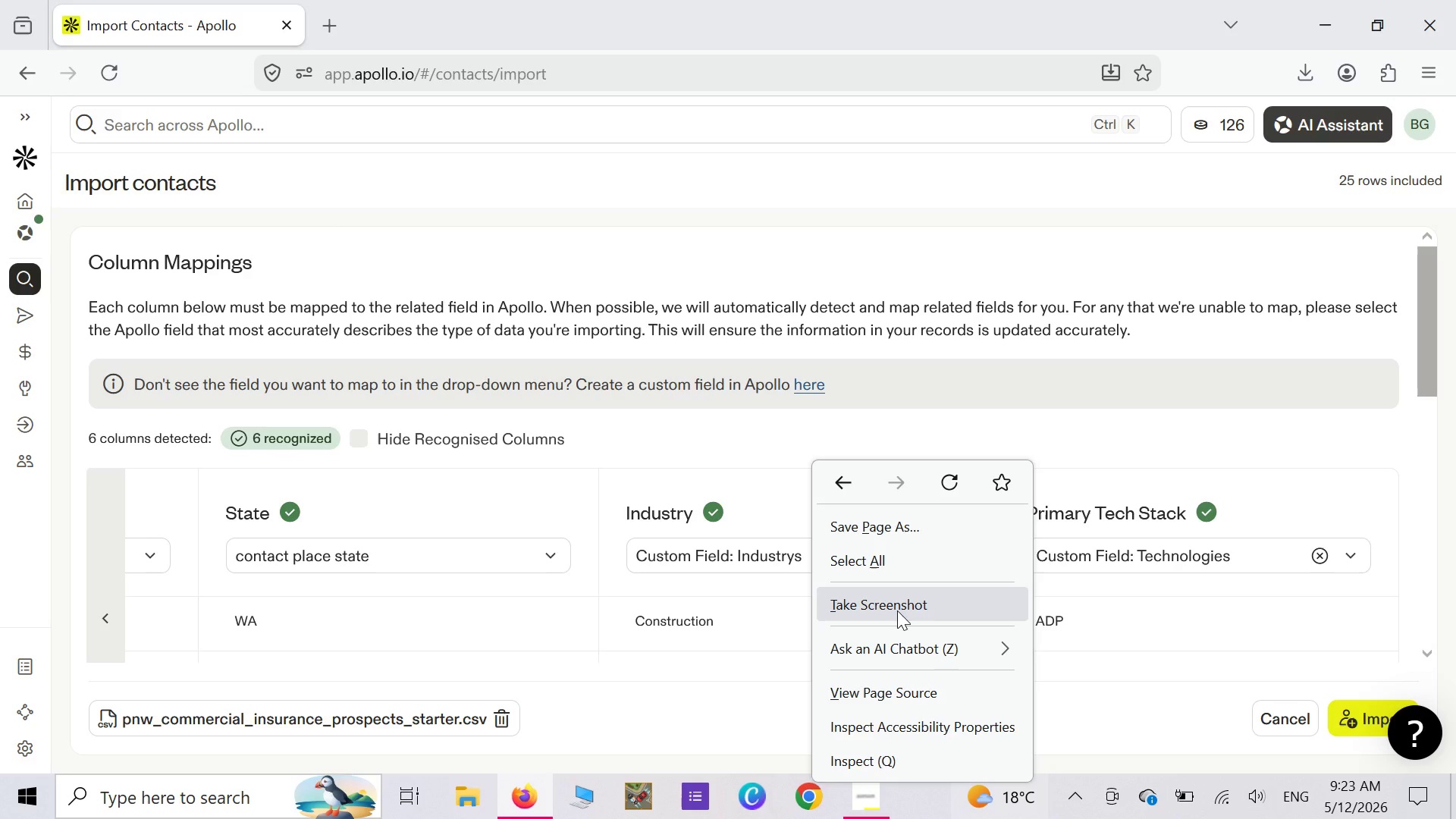 
left_click([897, 610])
 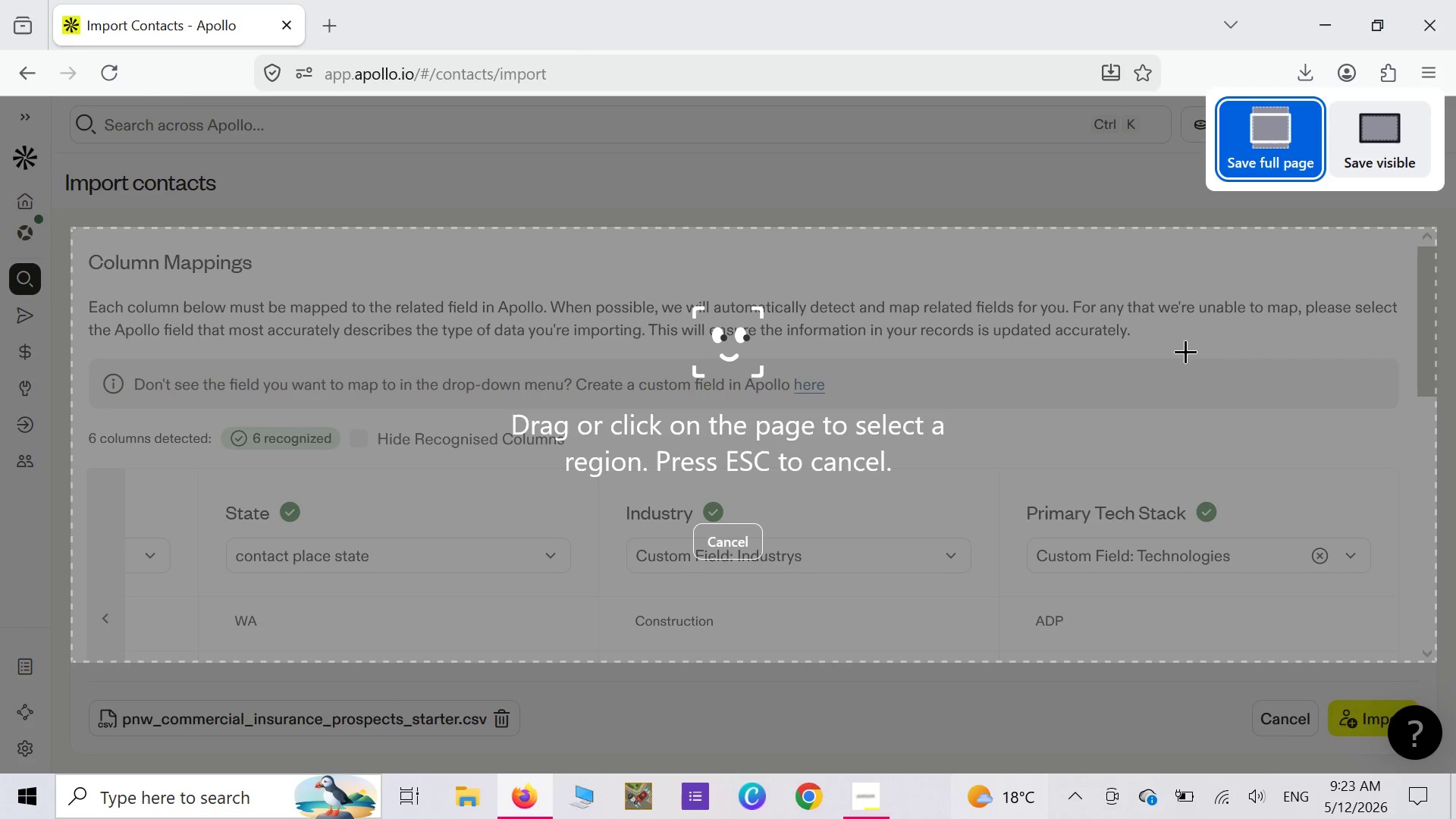 
left_click([1186, 351])
 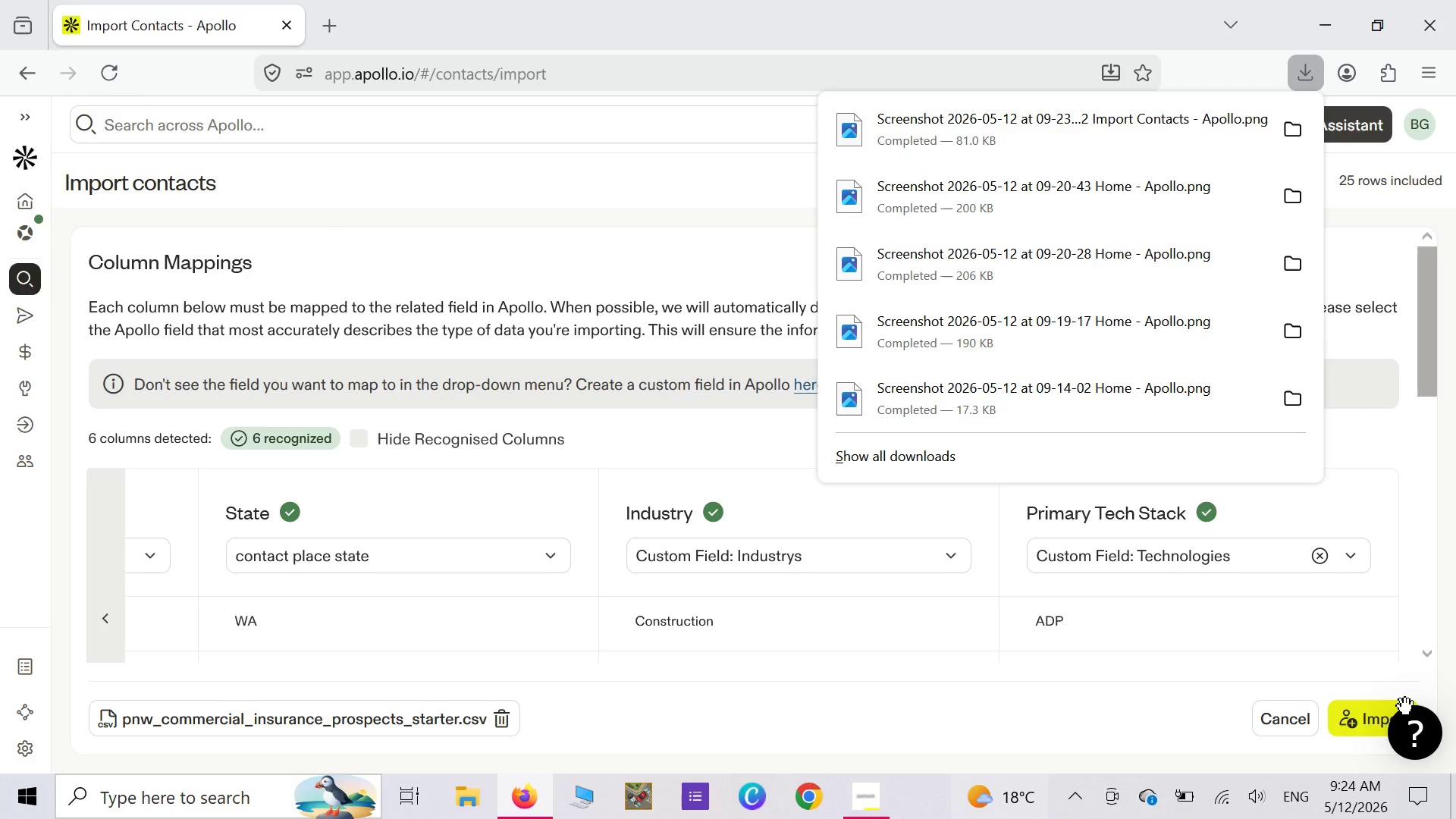 
wait(63.84)
 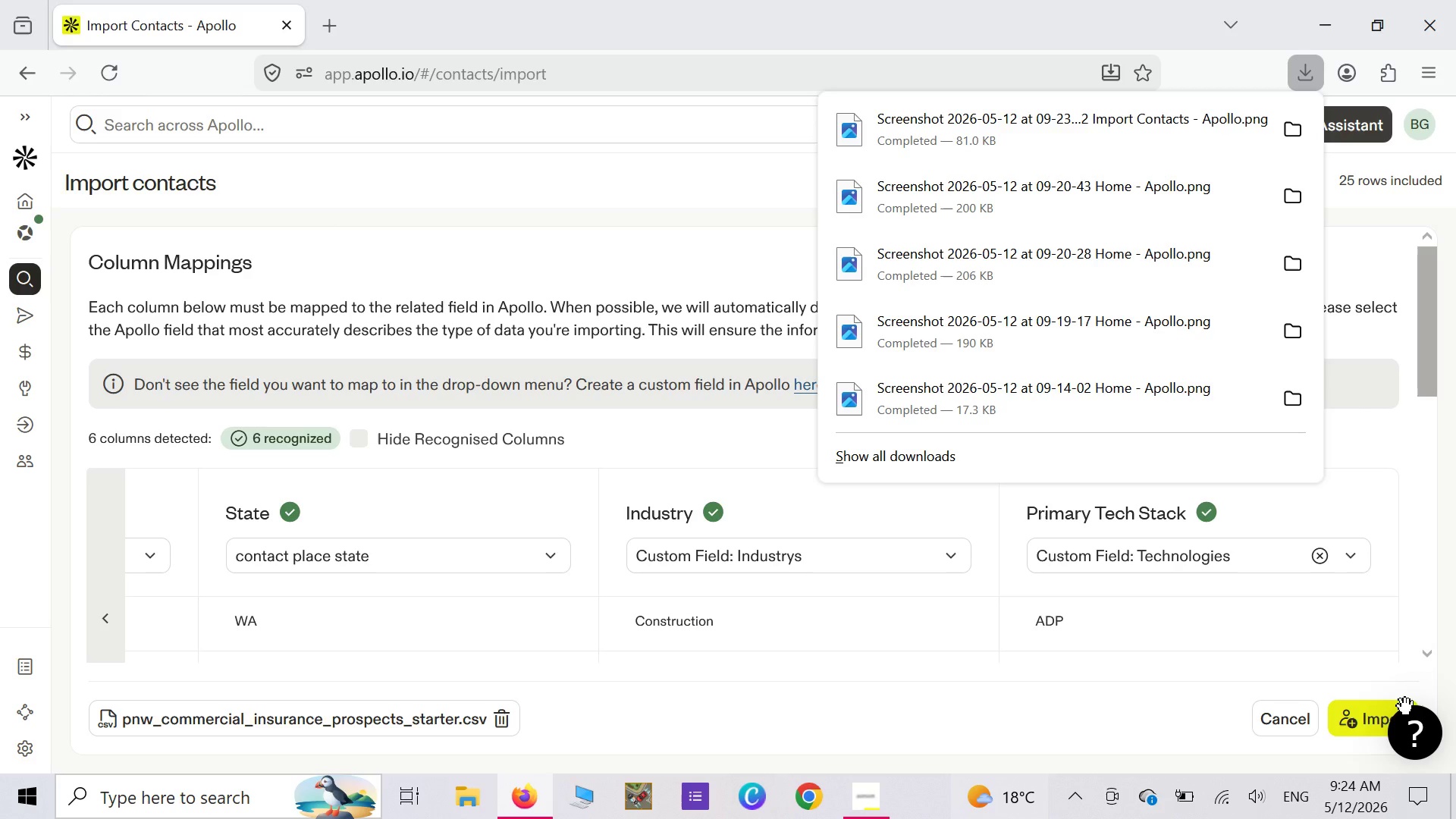 
left_click([802, 726])
 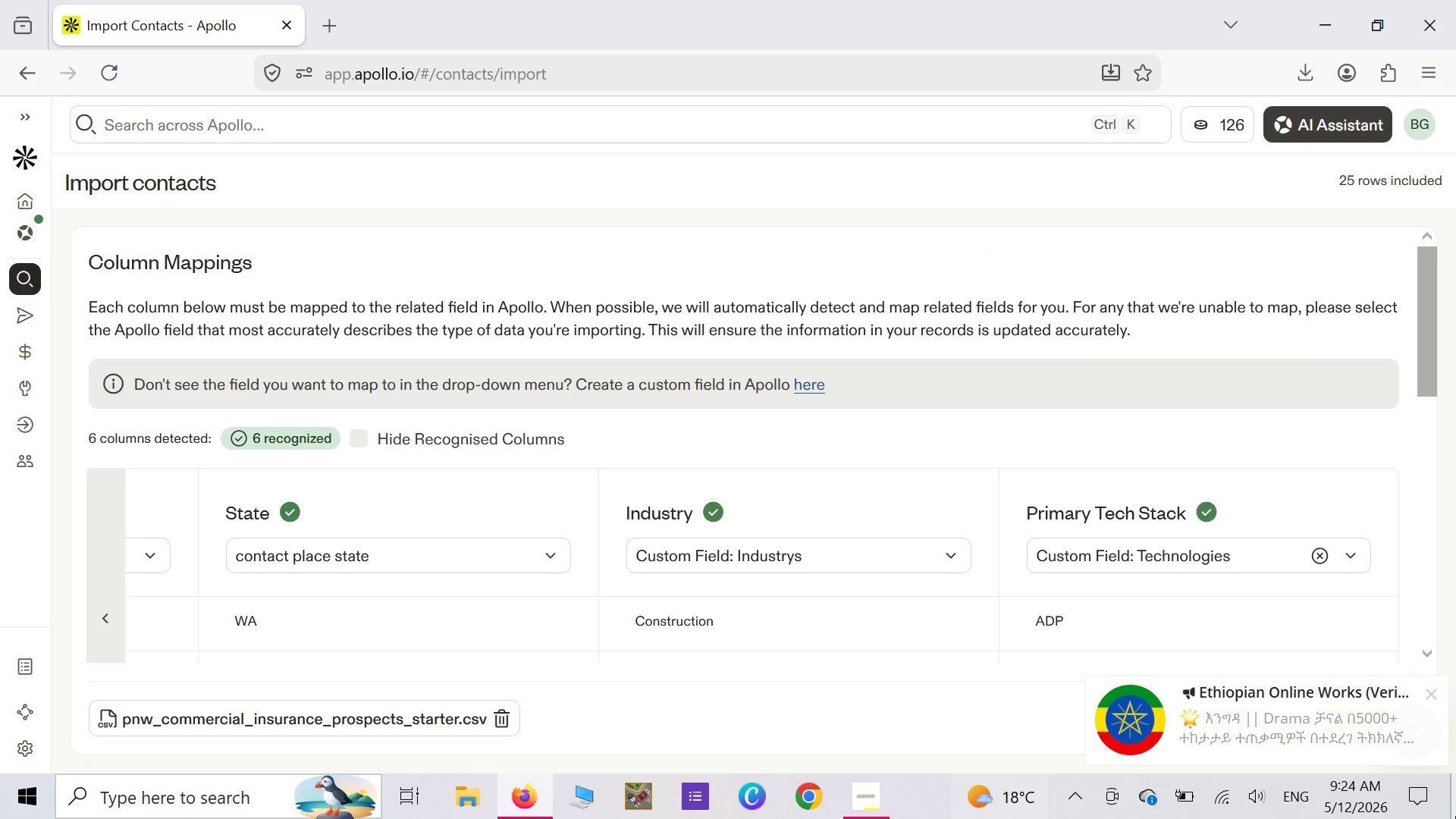 
wait(5.41)
 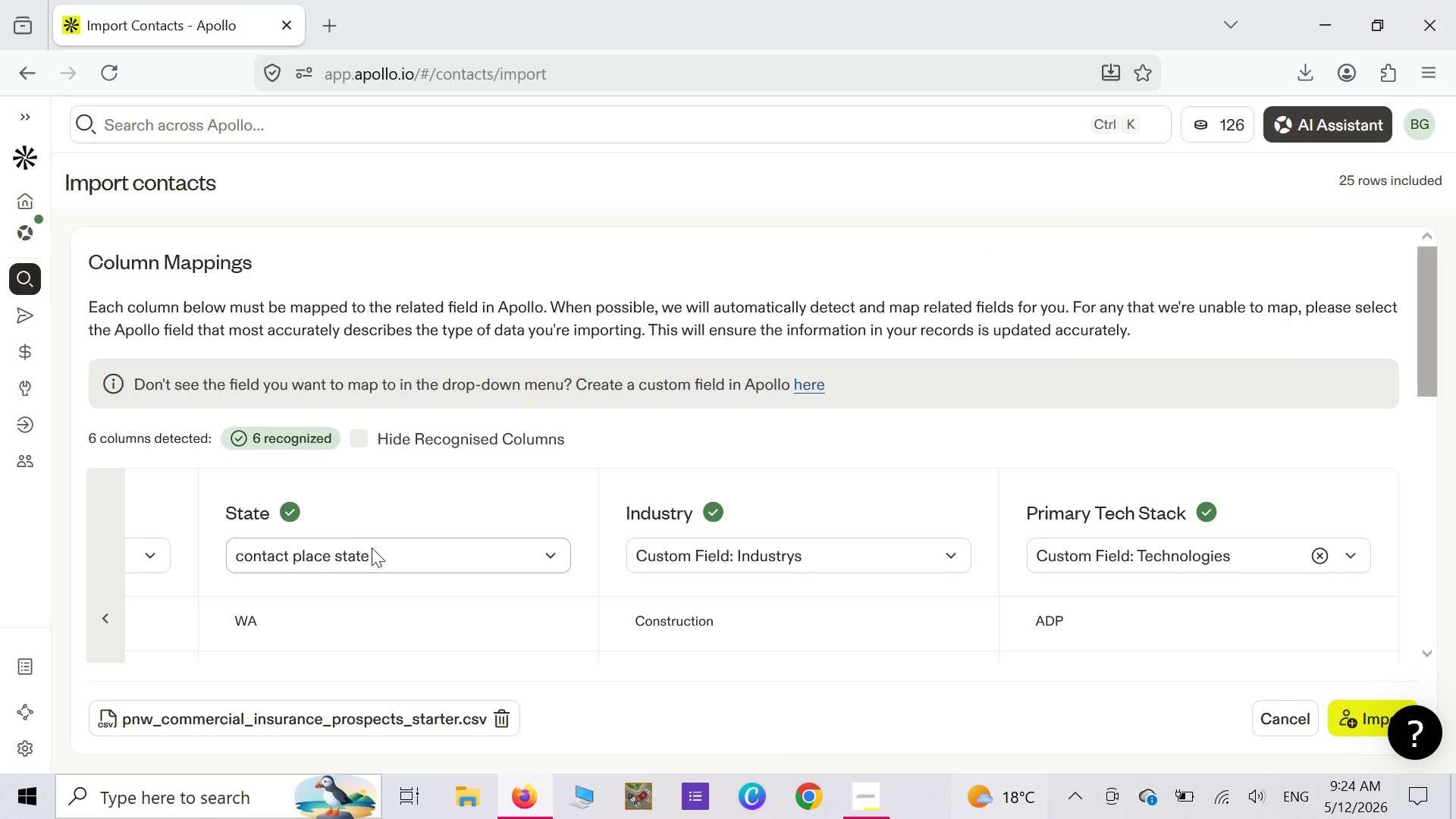 
left_click([1431, 689])
 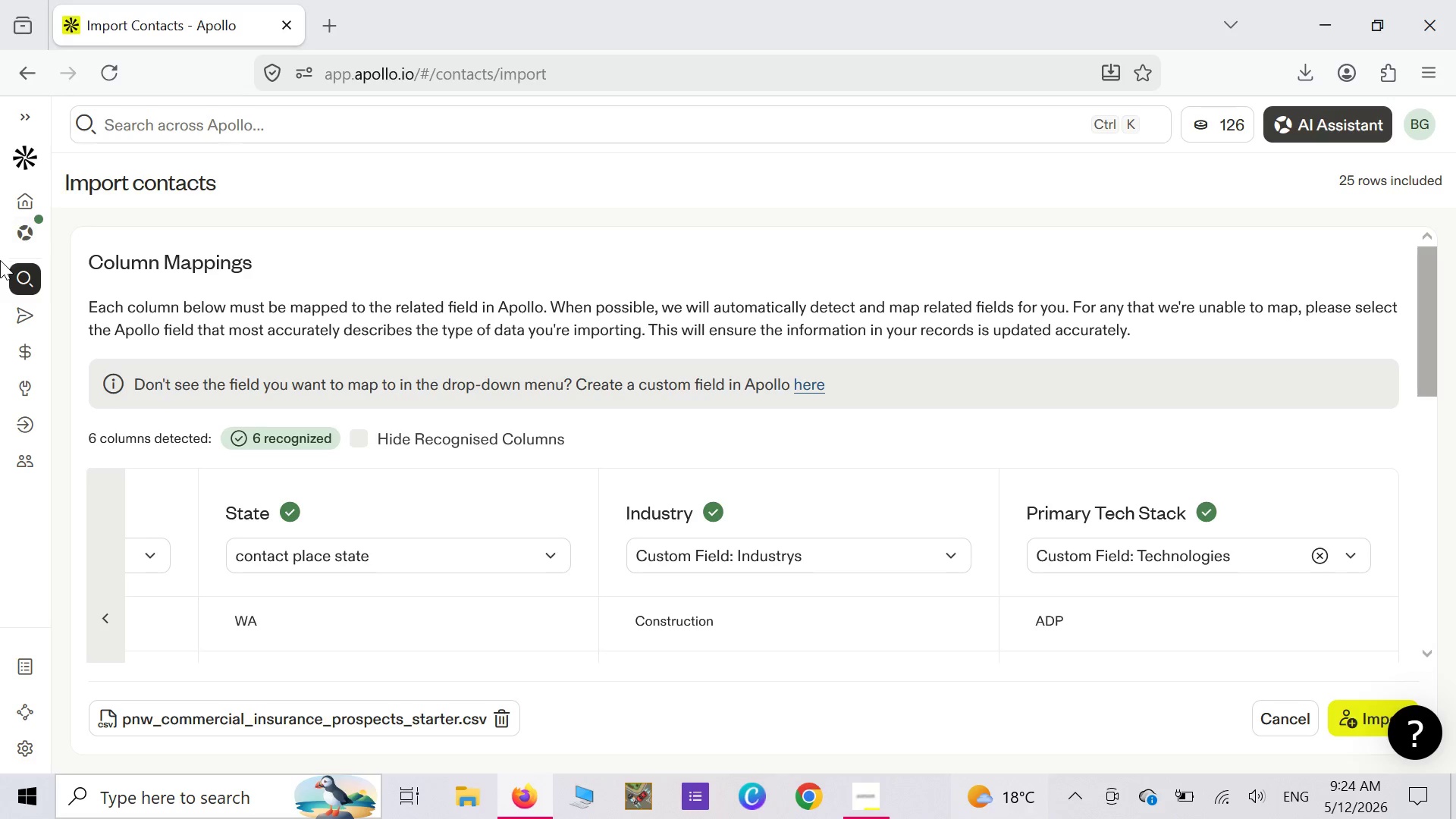 
left_click([28, 276])
 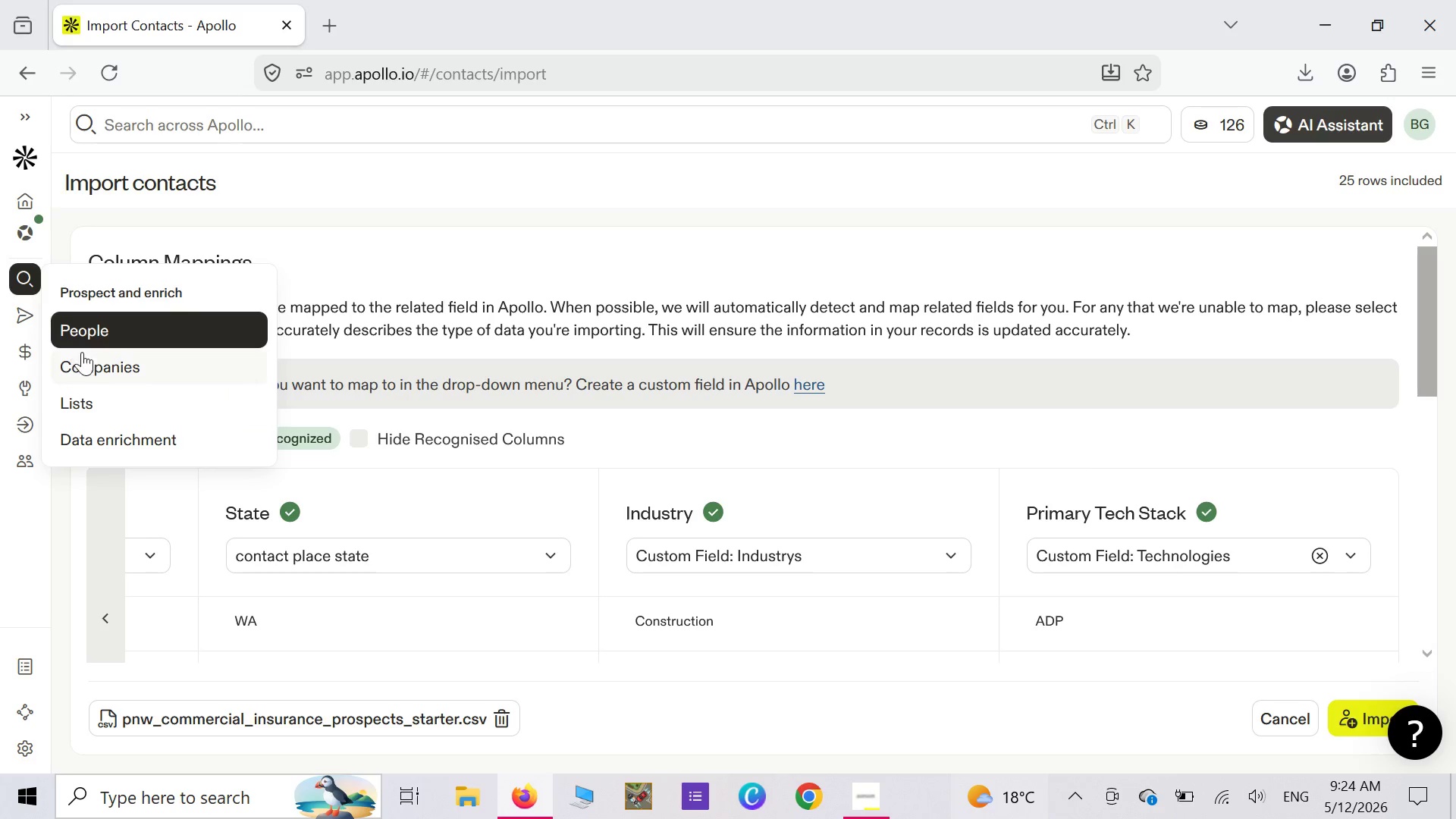 
left_click([93, 371])
 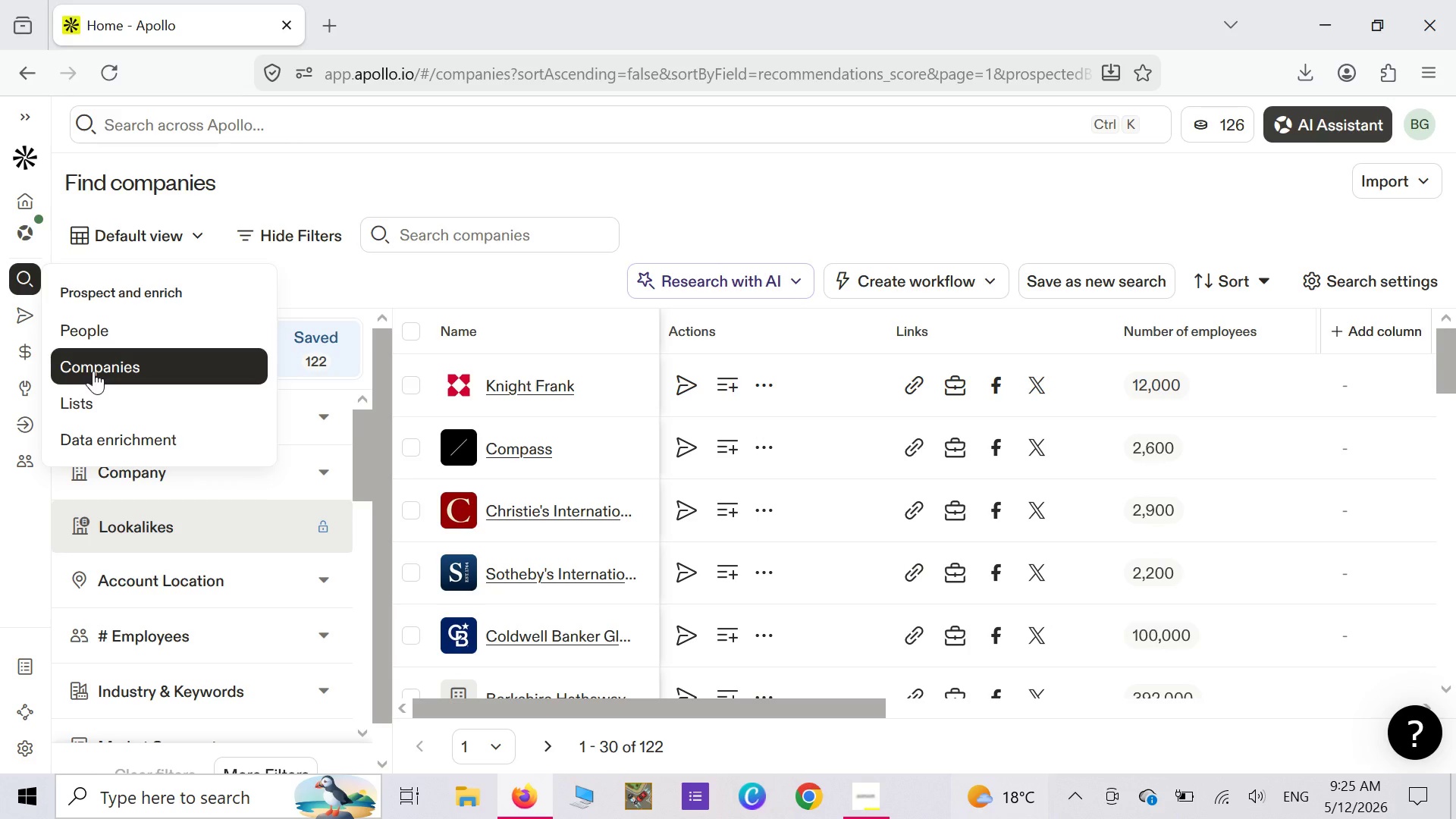 
wait(37.98)
 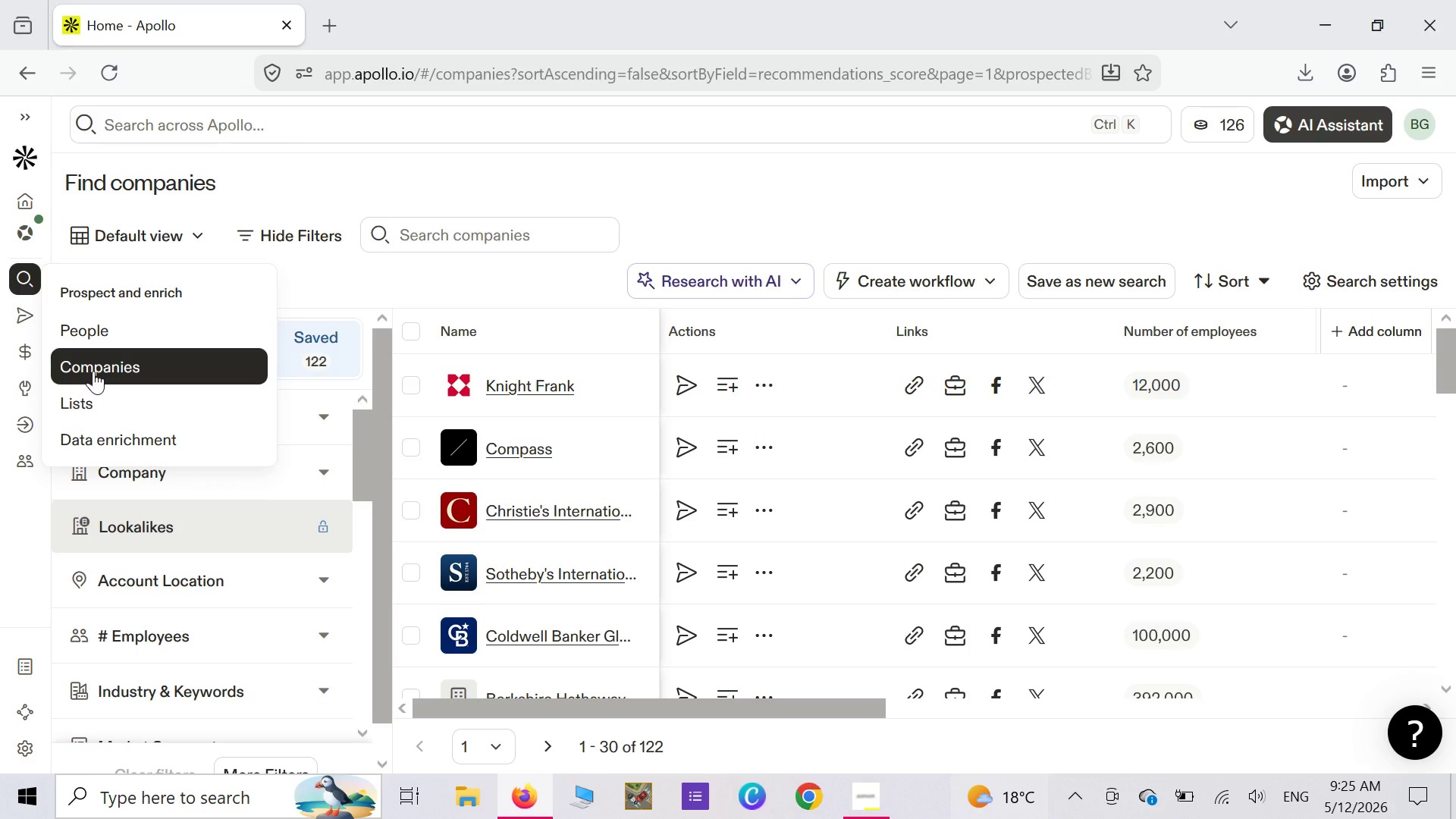 
mouse_move([209, 435])
 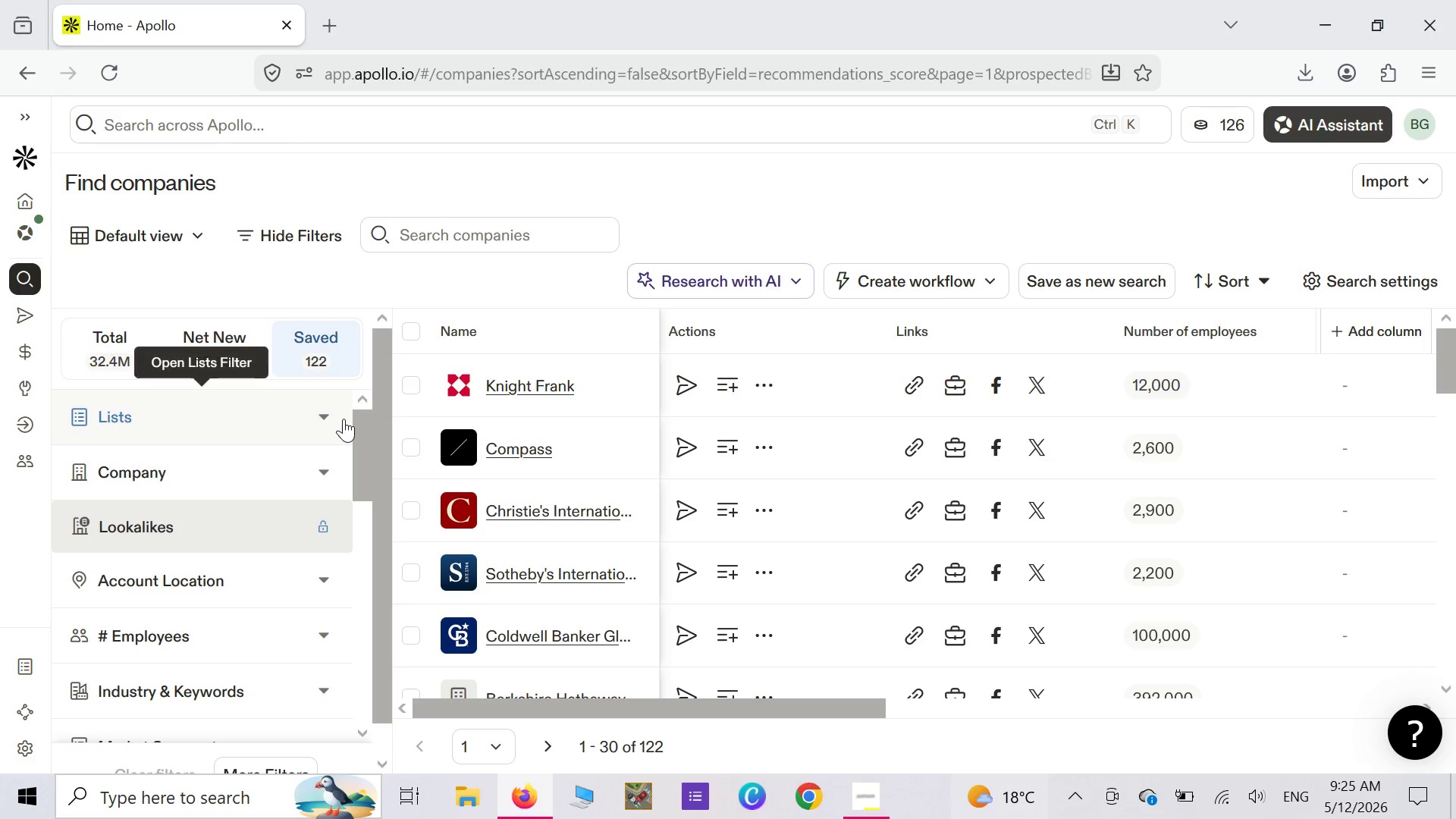 
wait(6.6)
 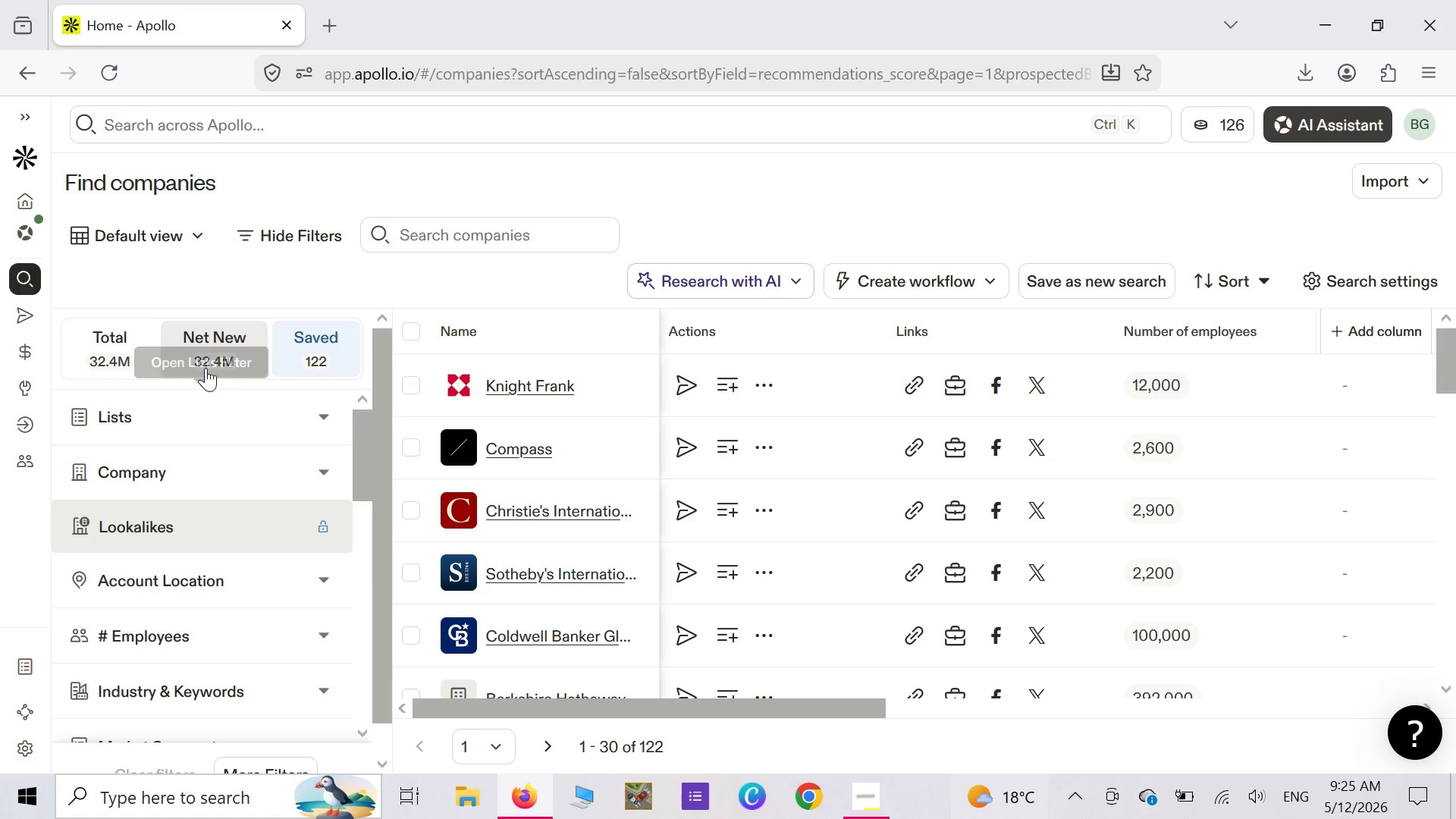 
left_click([330, 419])
 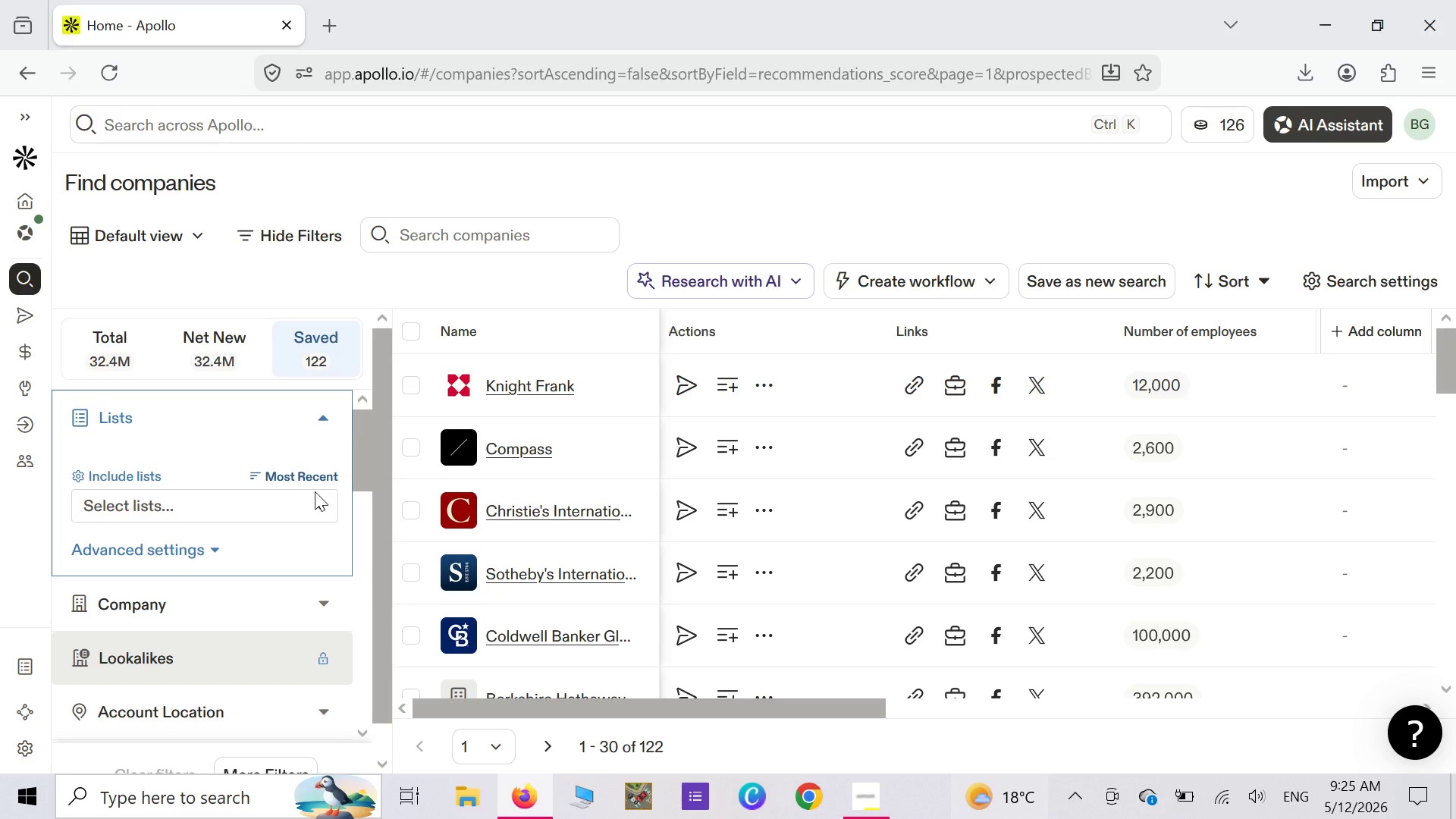 
left_click([101, 472])
 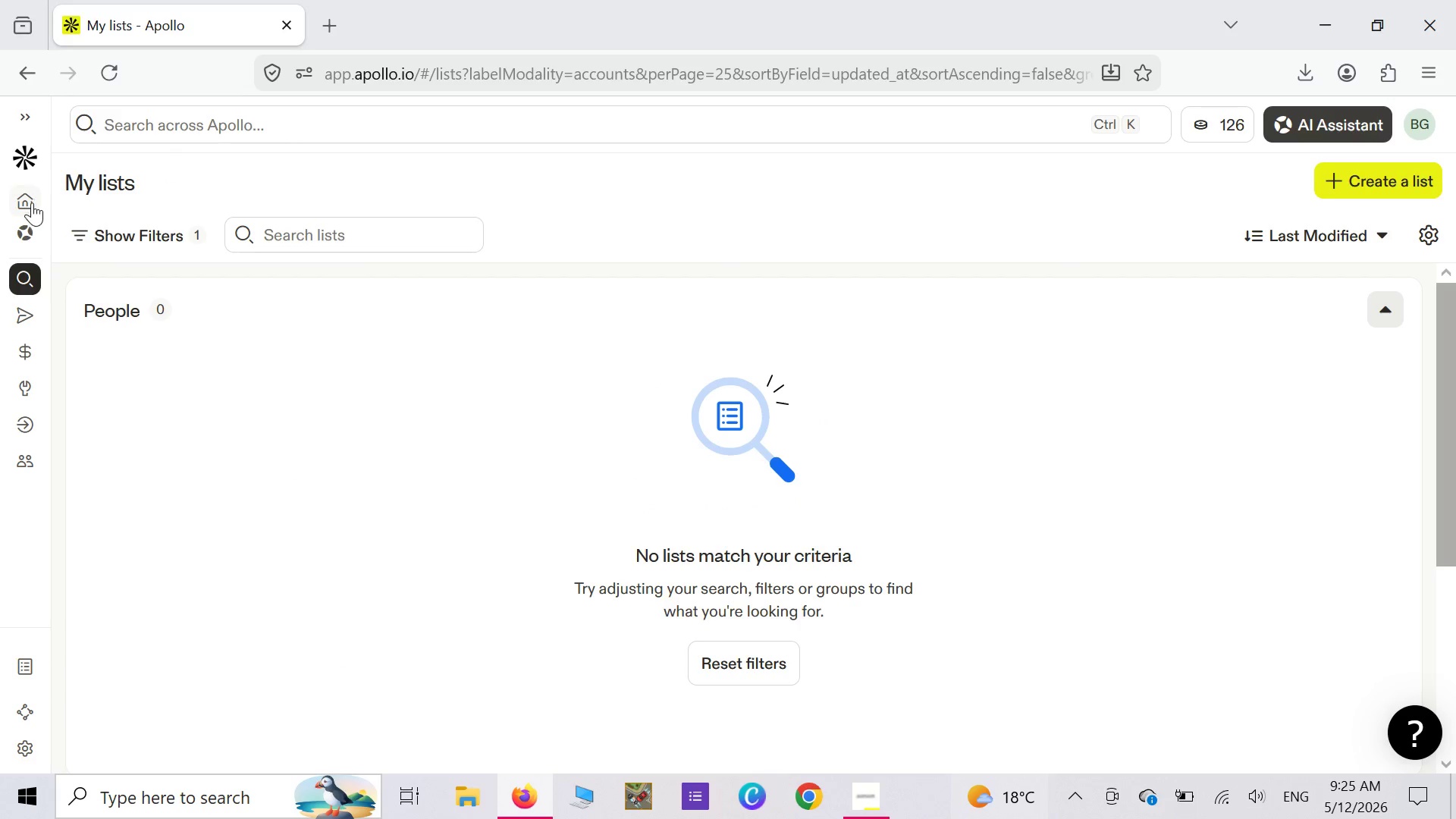 
wait(8.34)
 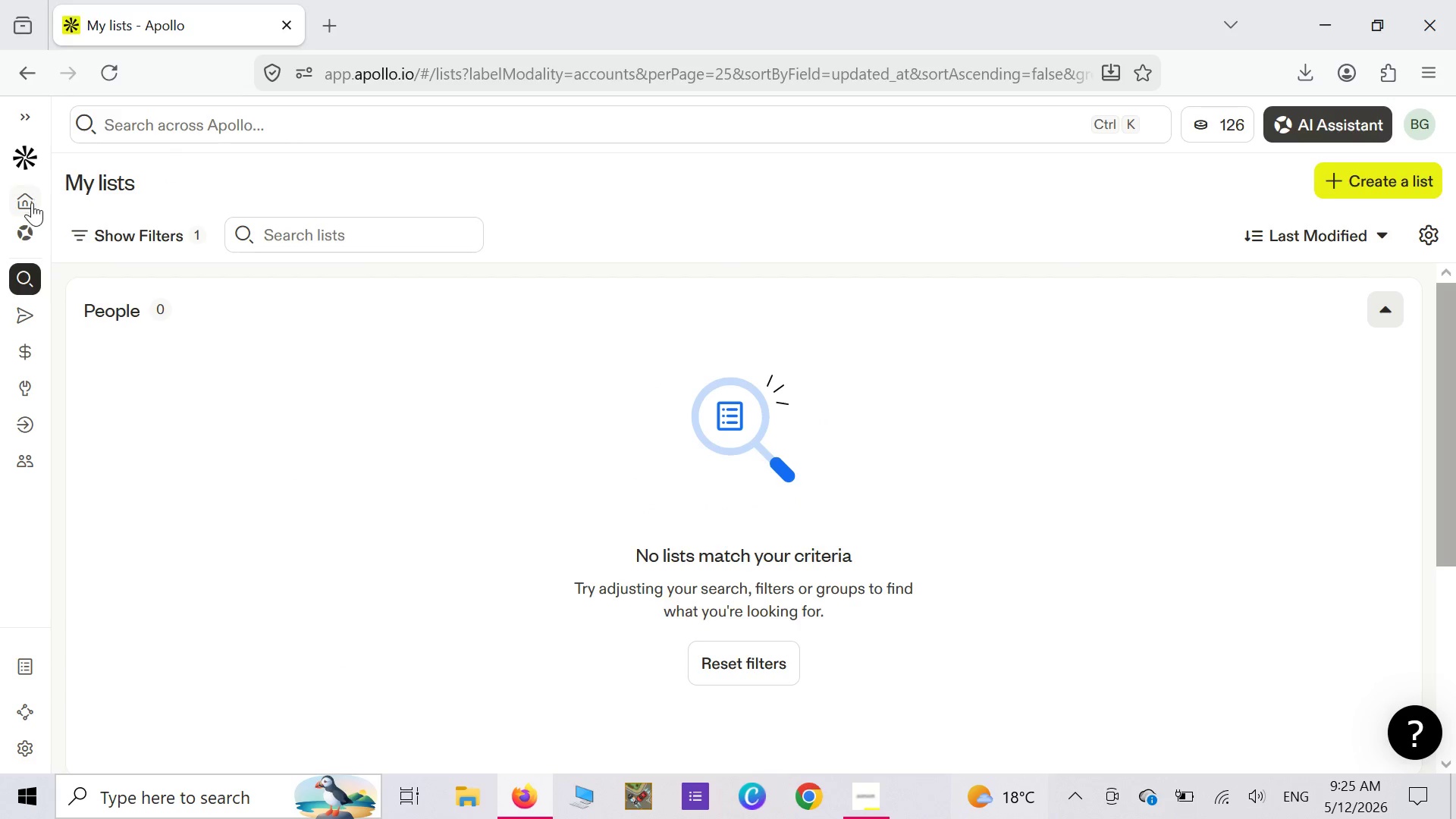 
left_click([1396, 183])
 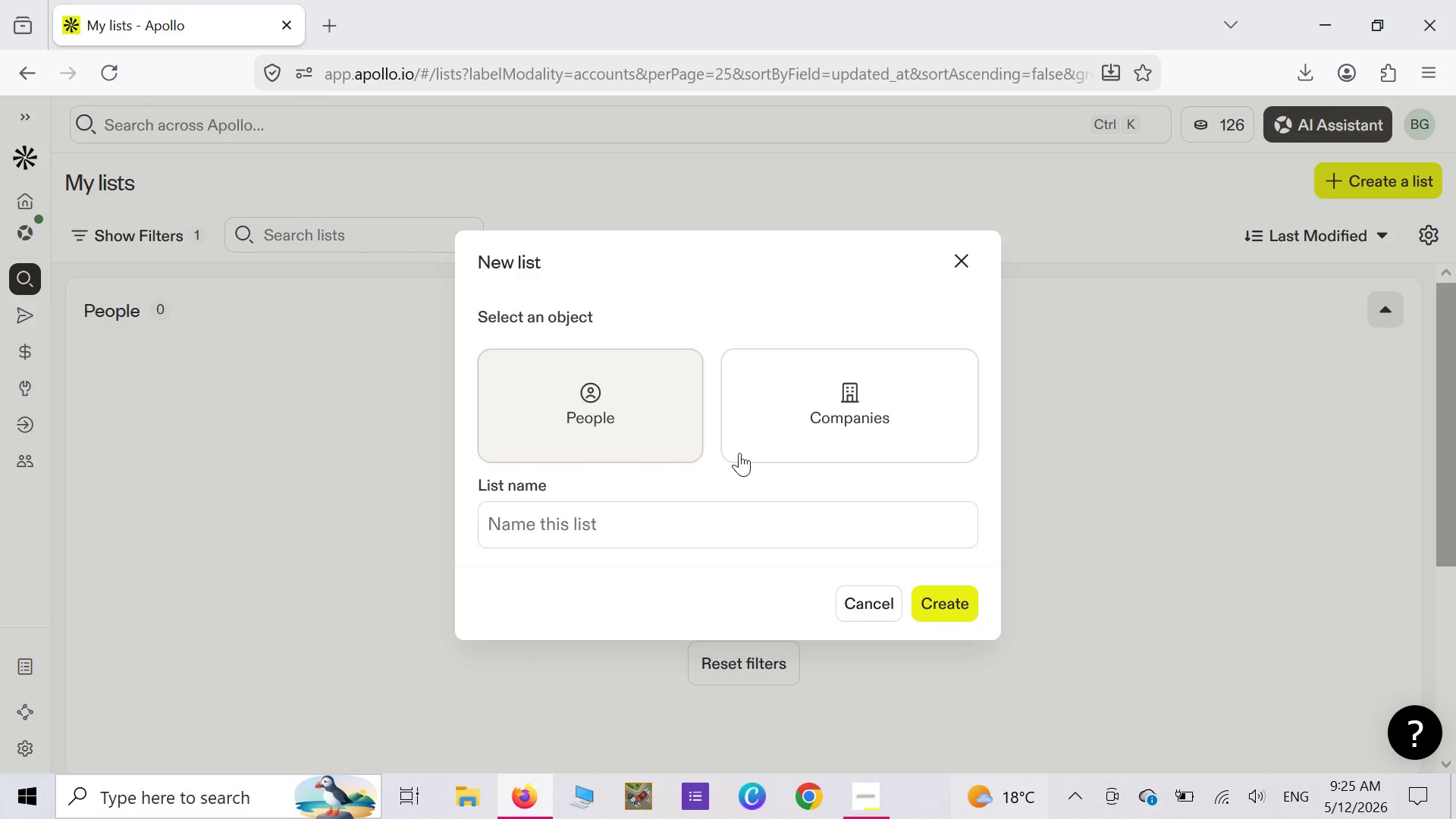 
left_click([831, 428])
 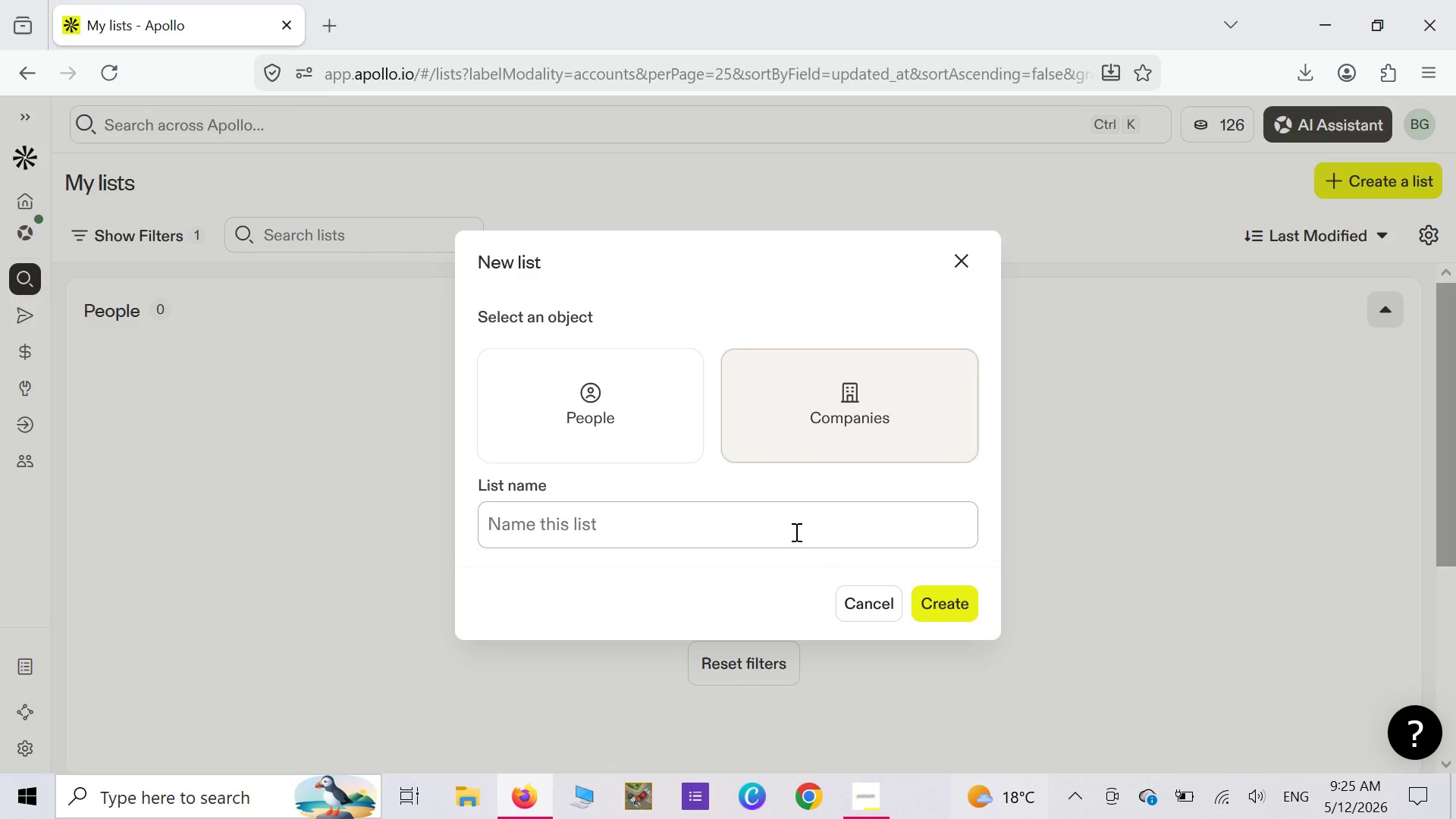 
left_click([795, 532])
 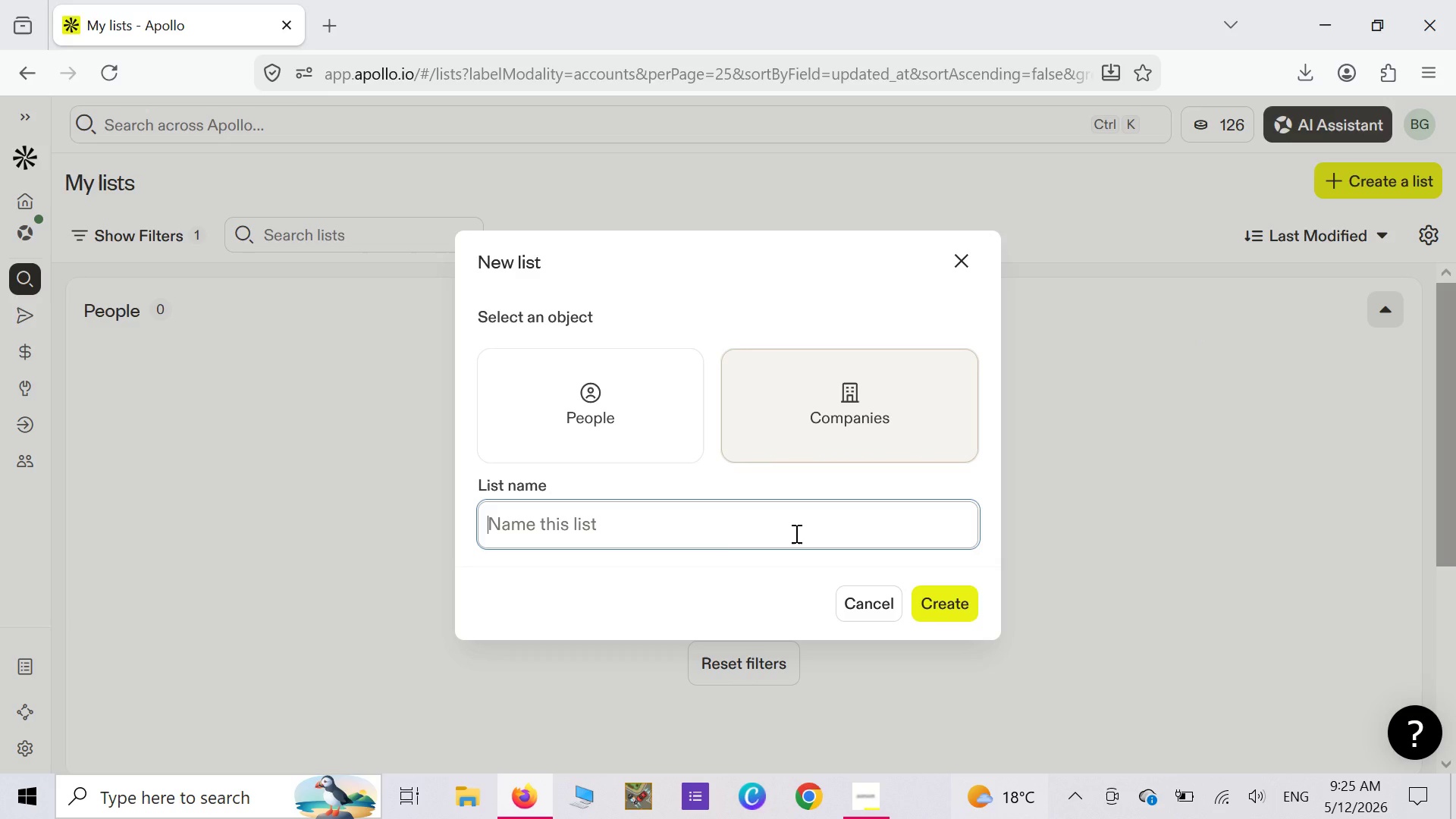 
key(P)
 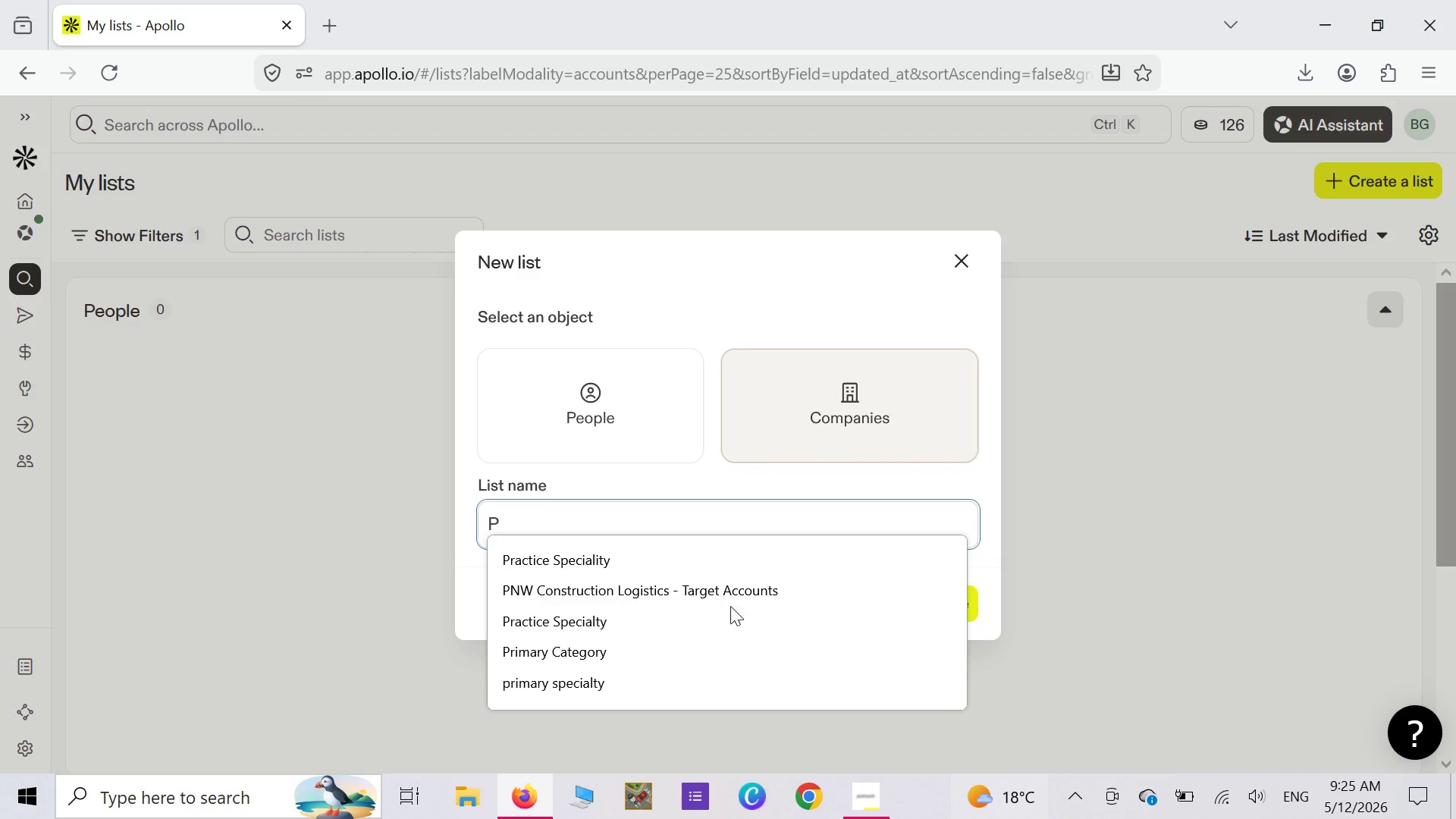 
left_click([730, 600])
 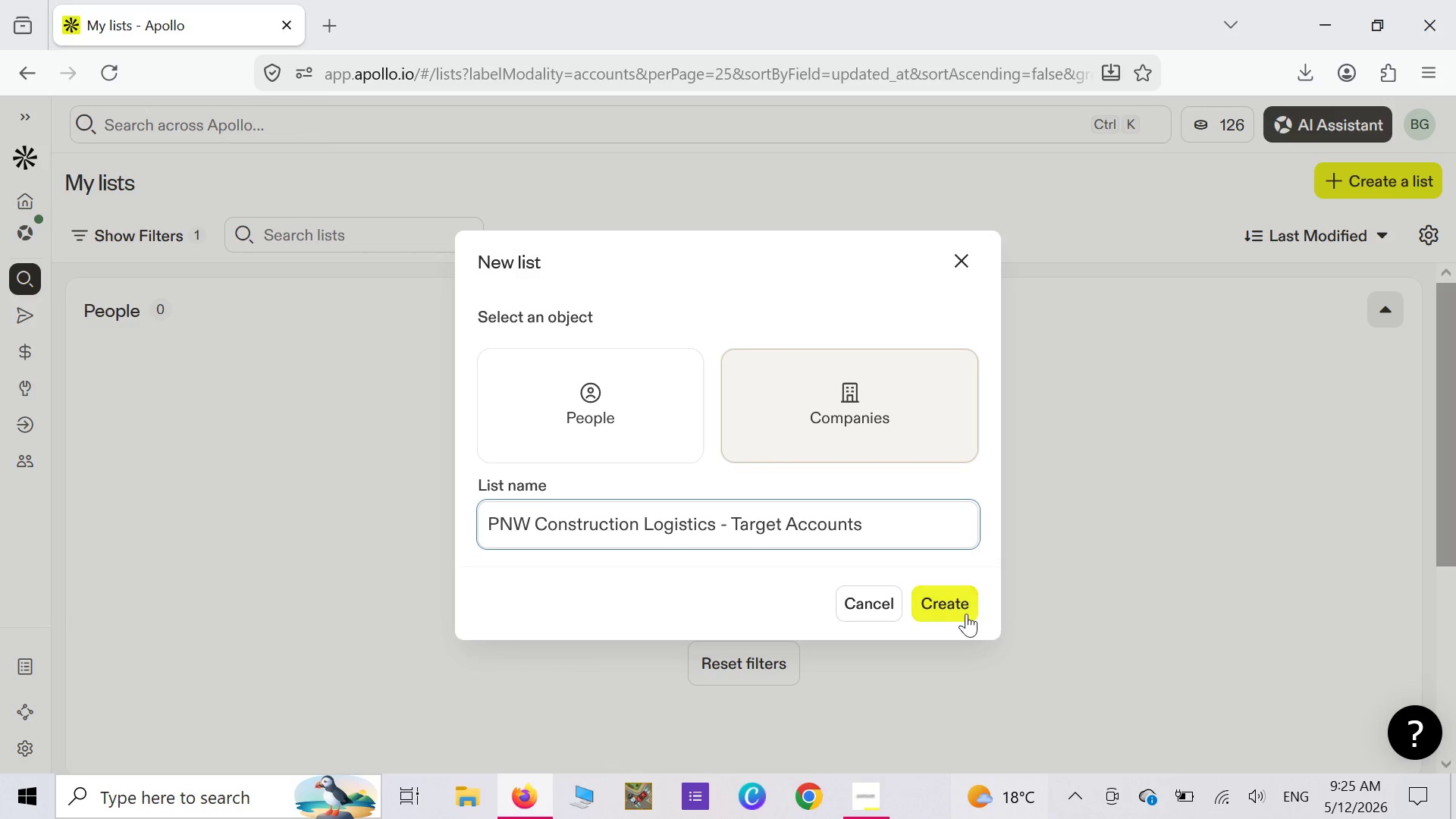 
left_click([961, 607])
 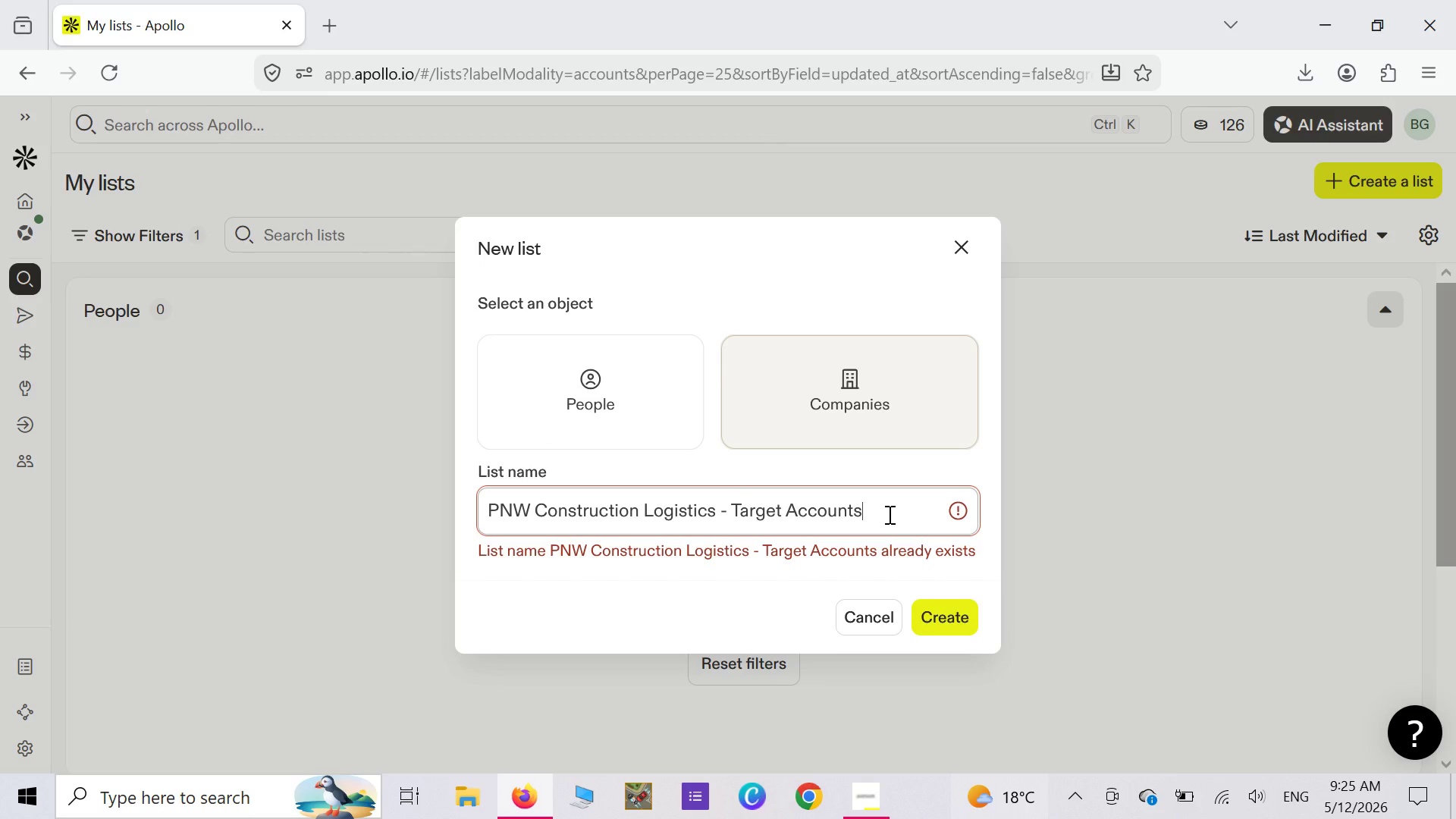 
key(Space)
 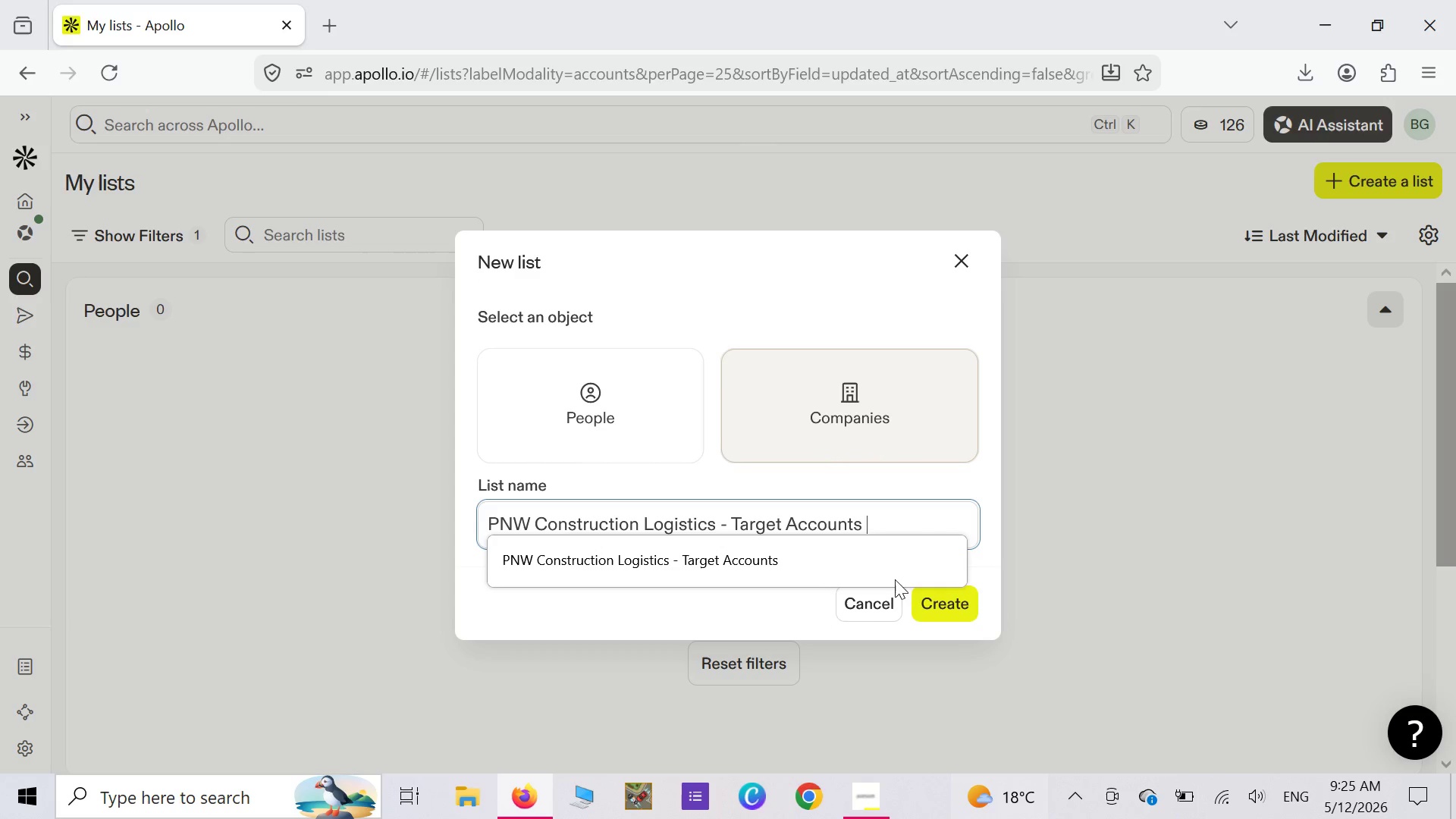 
left_click([925, 605])
 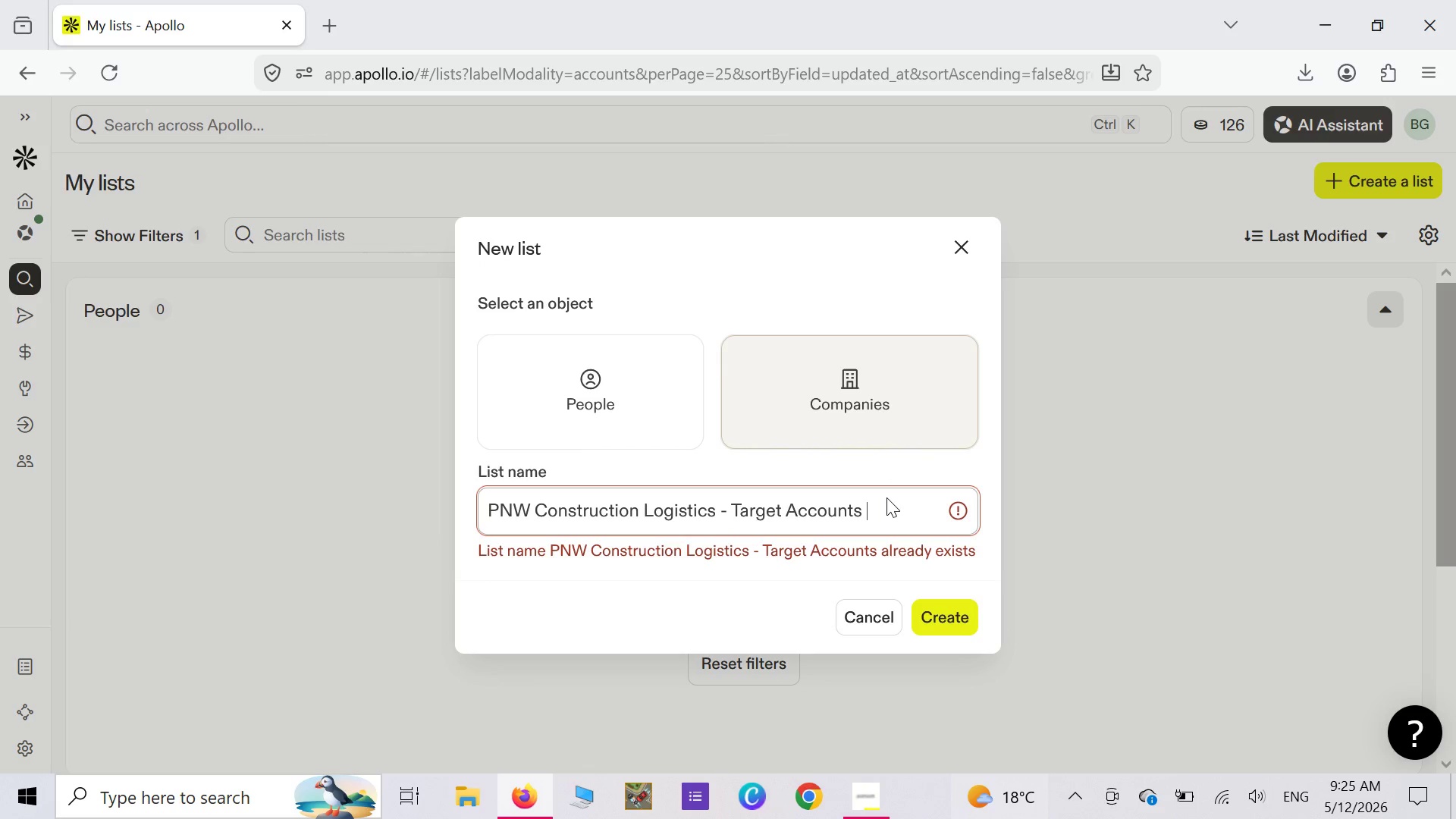 
key(Backspace)
 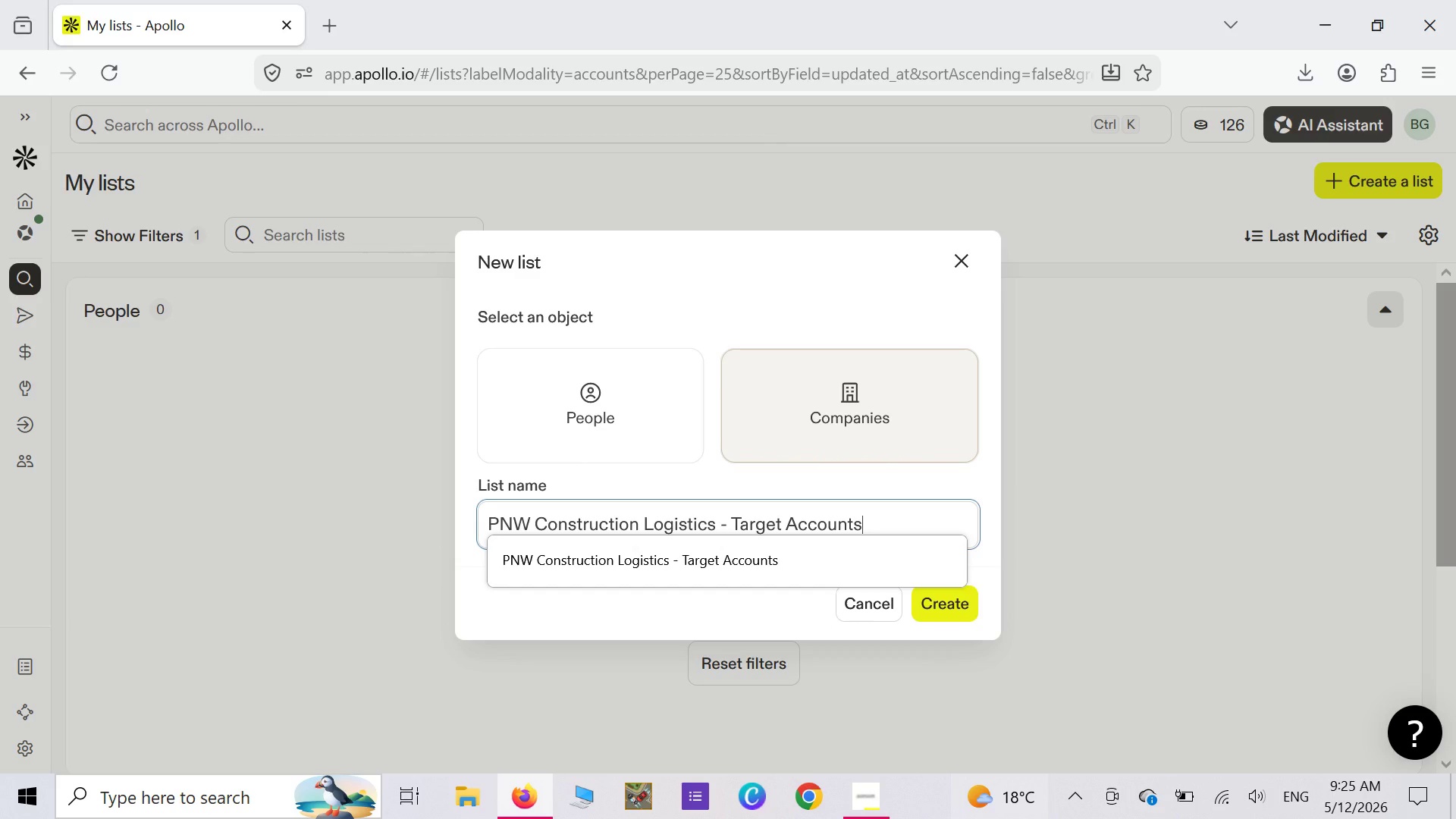 
key(Backspace)
 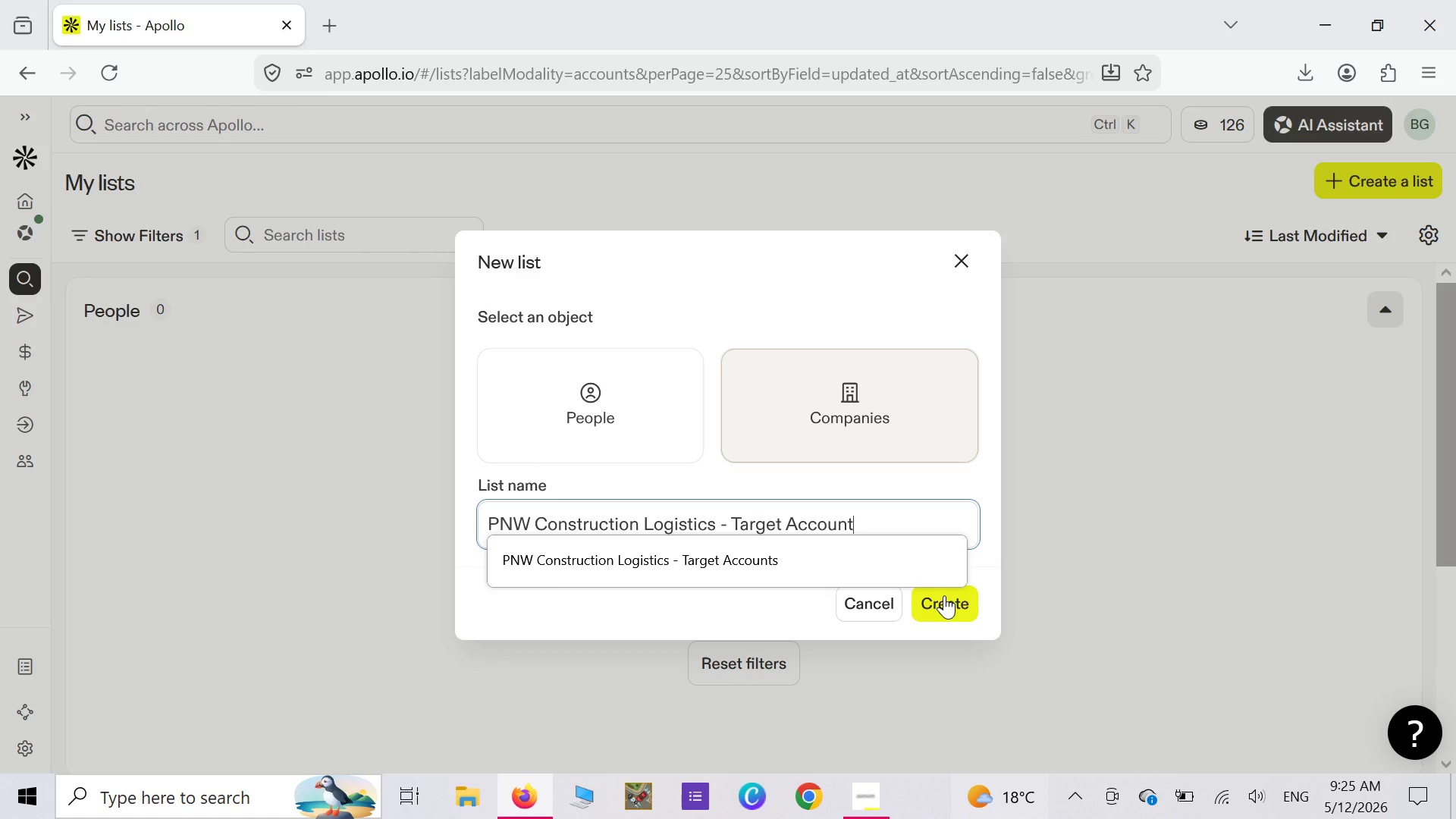 
left_click([946, 598])
 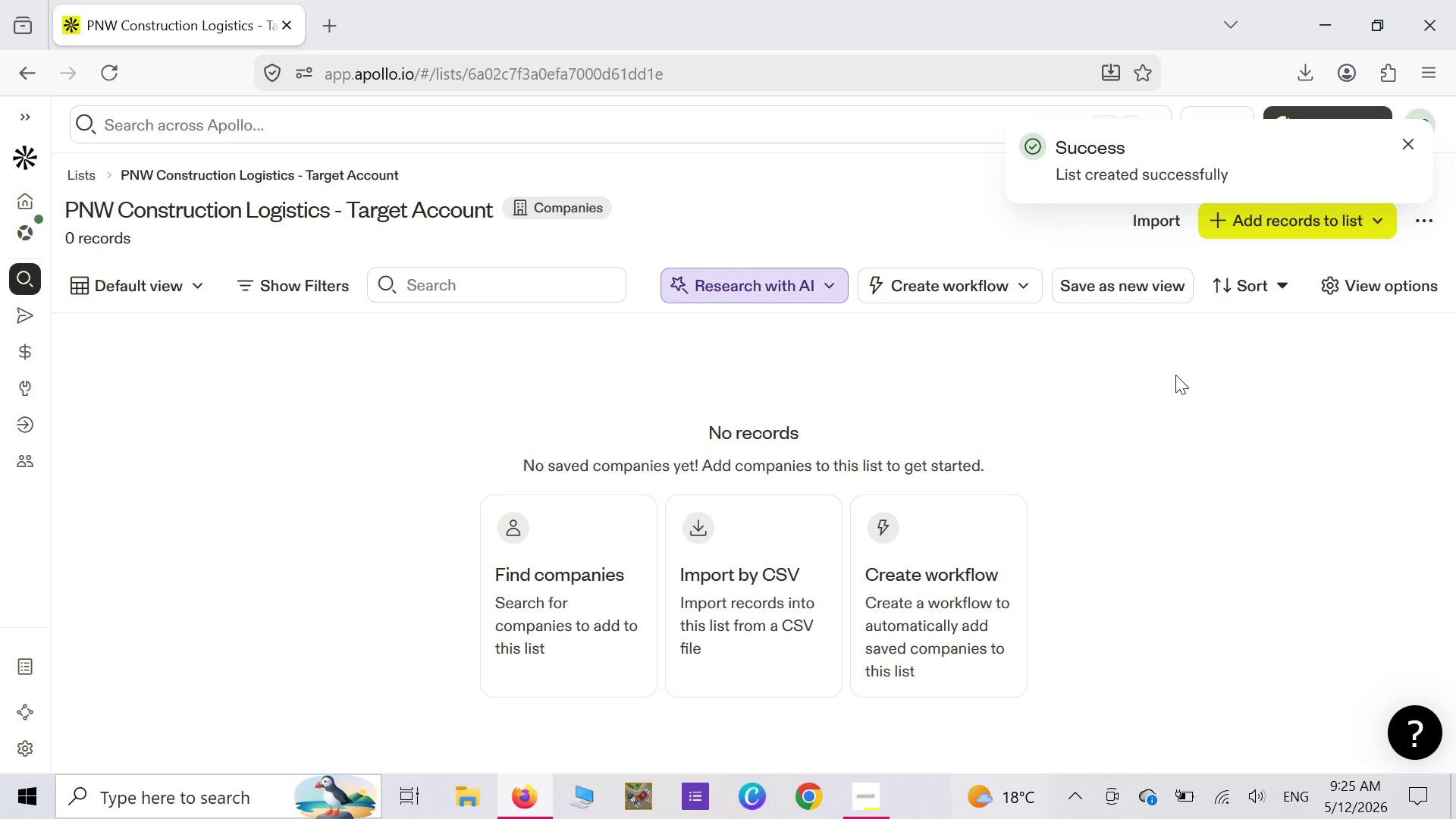 
wait(5.11)
 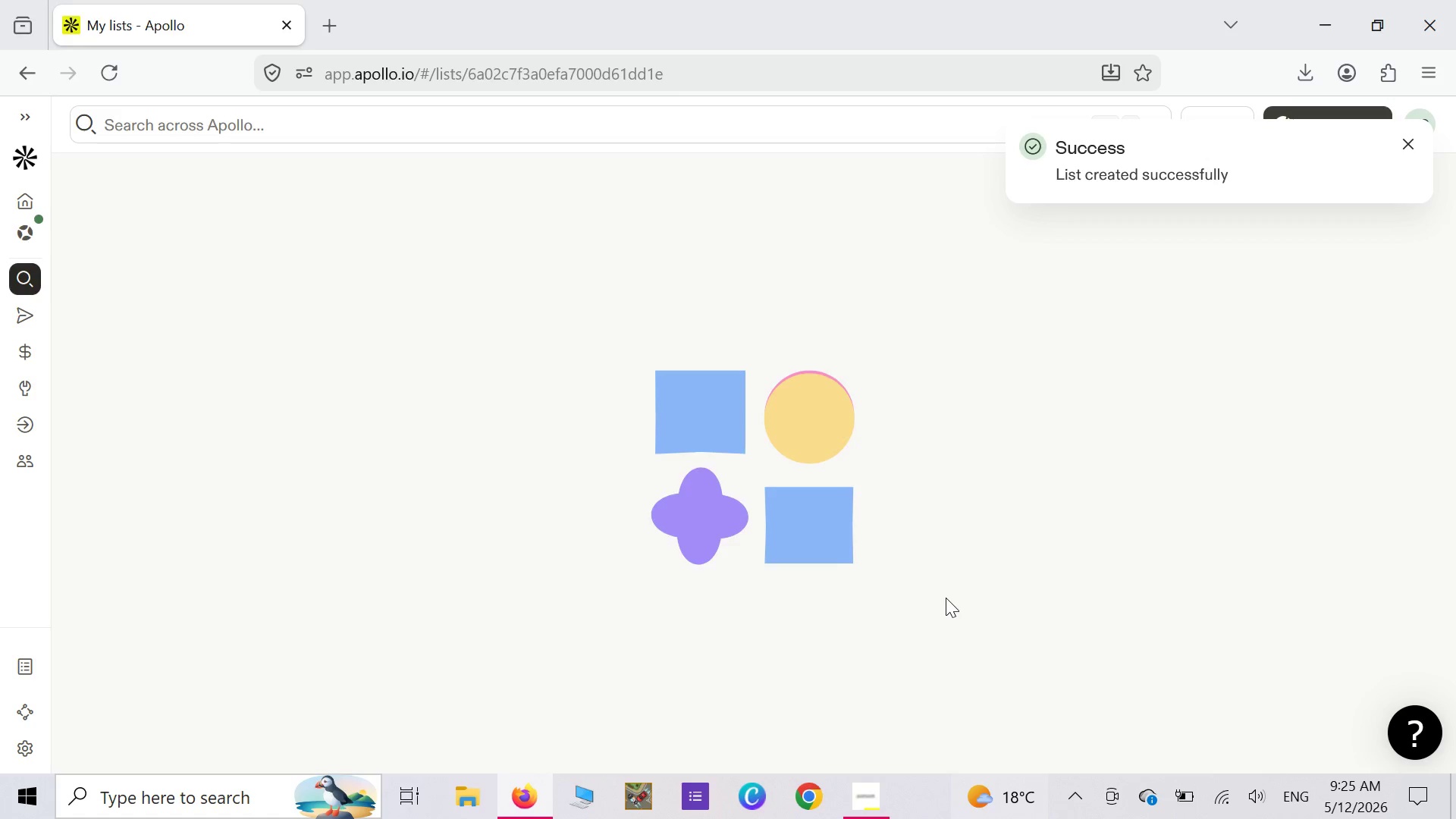 
left_click([771, 609])
 